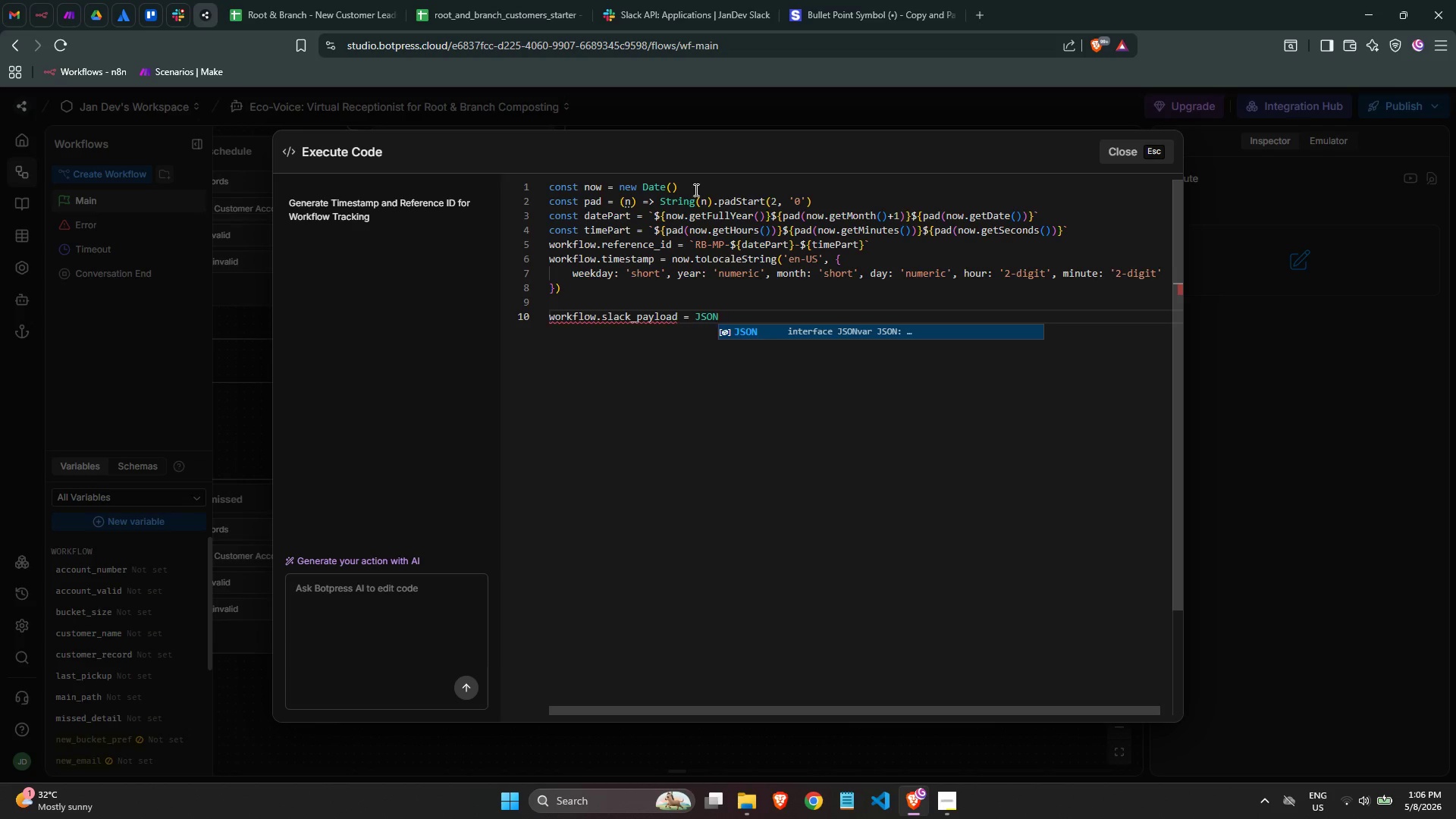 
type(.stringi)
 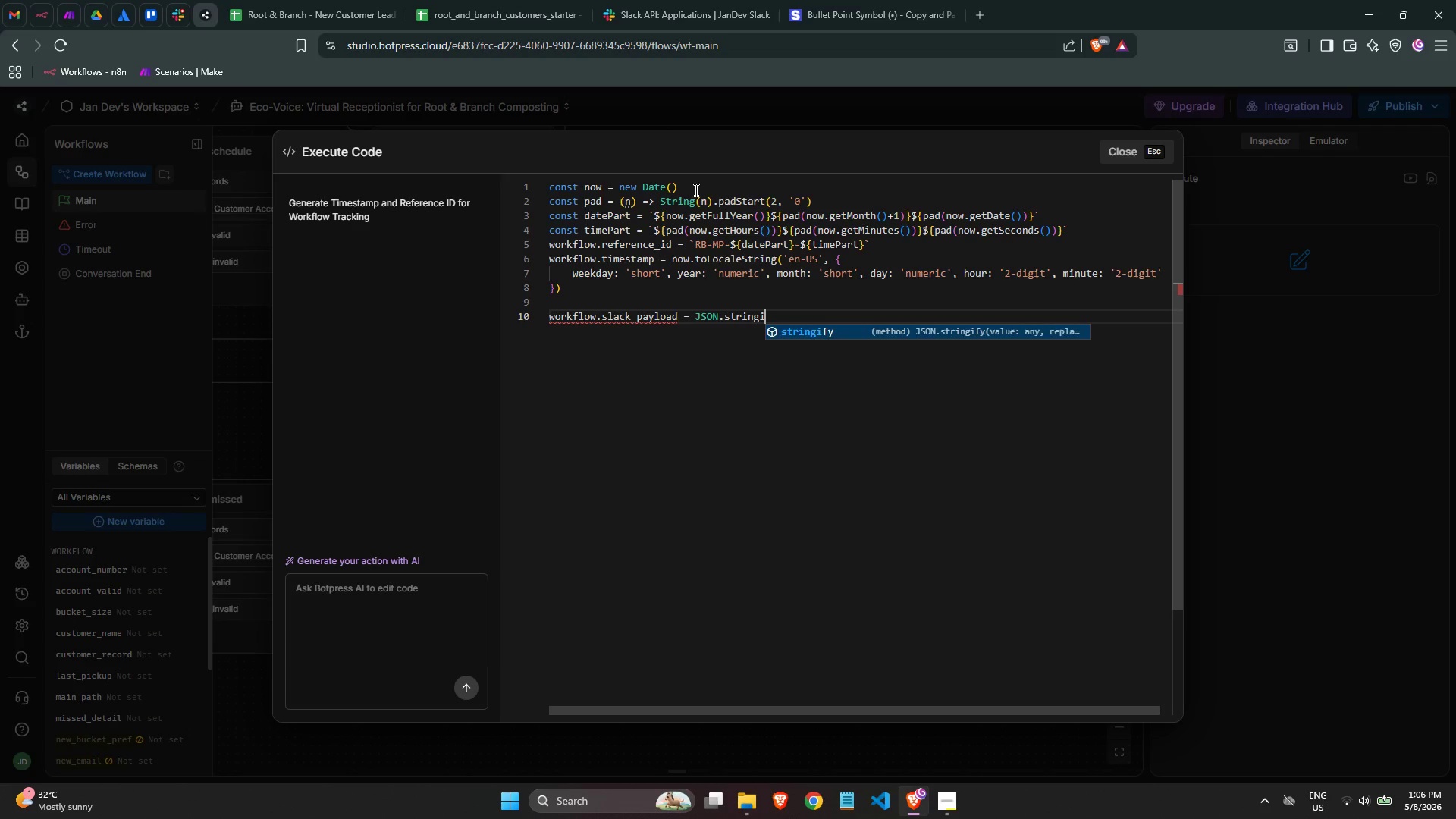 
key(Enter)
 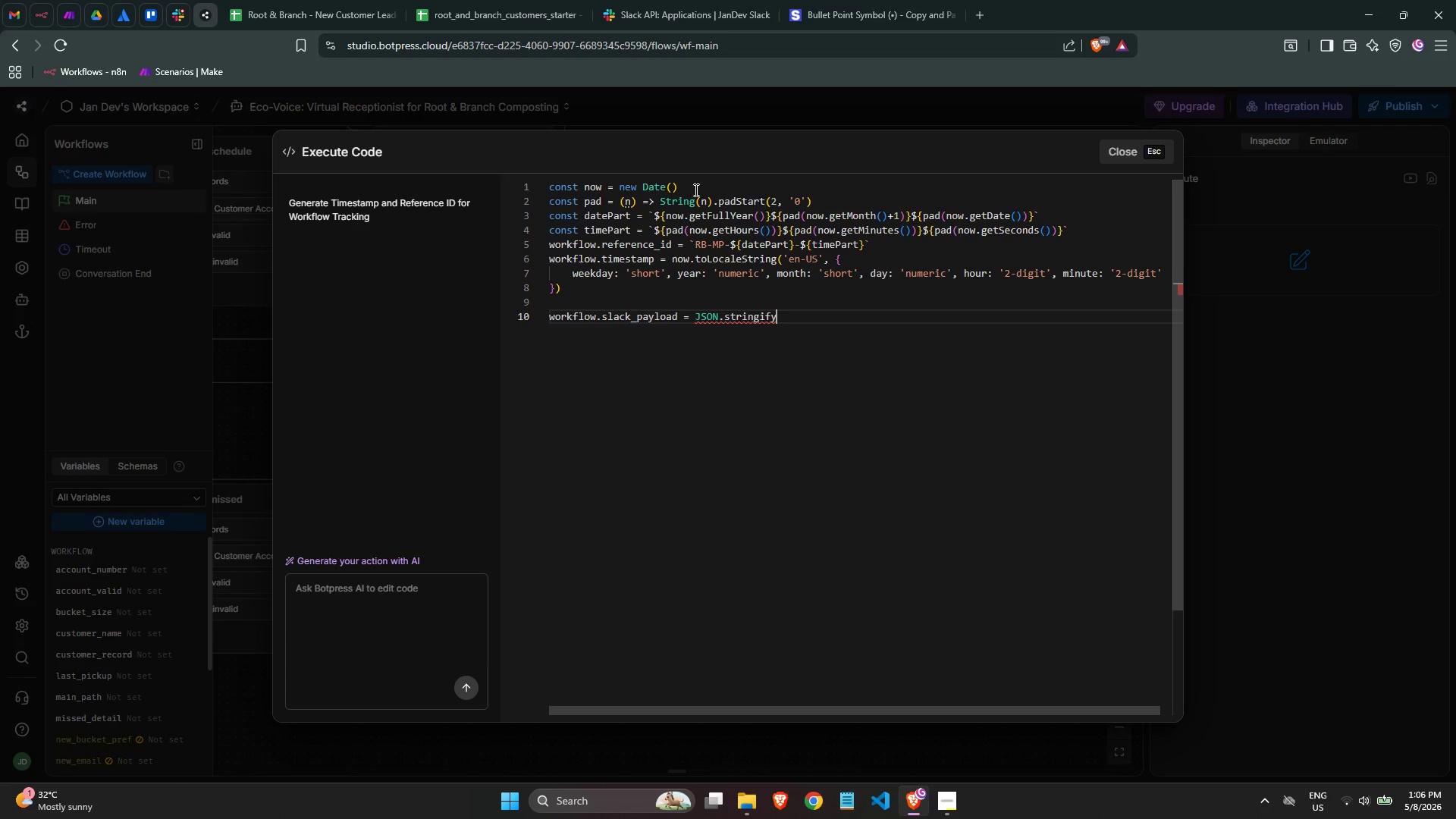 
key(Shift+9)
 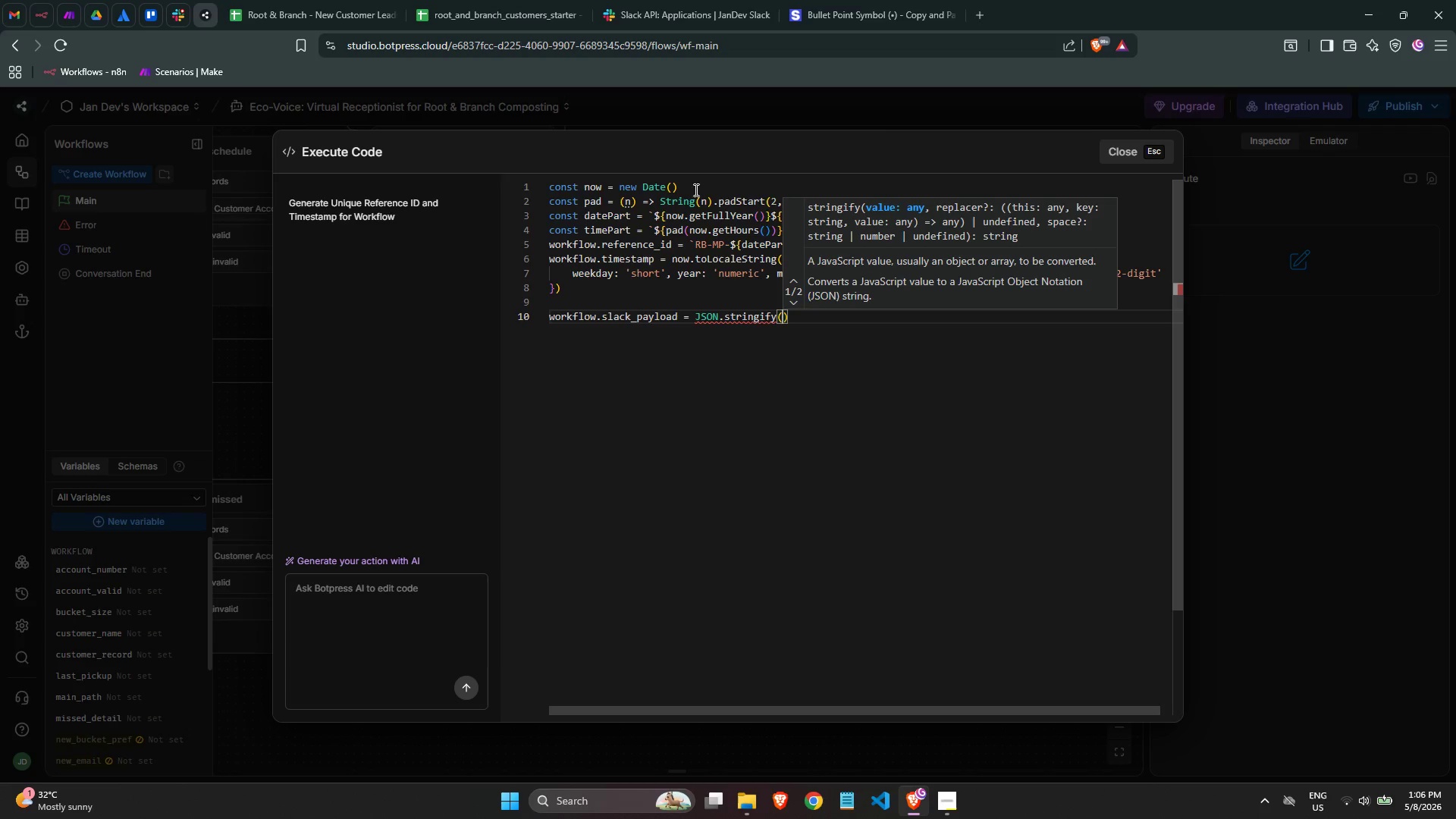 
key(Shift+ShiftLeft)
 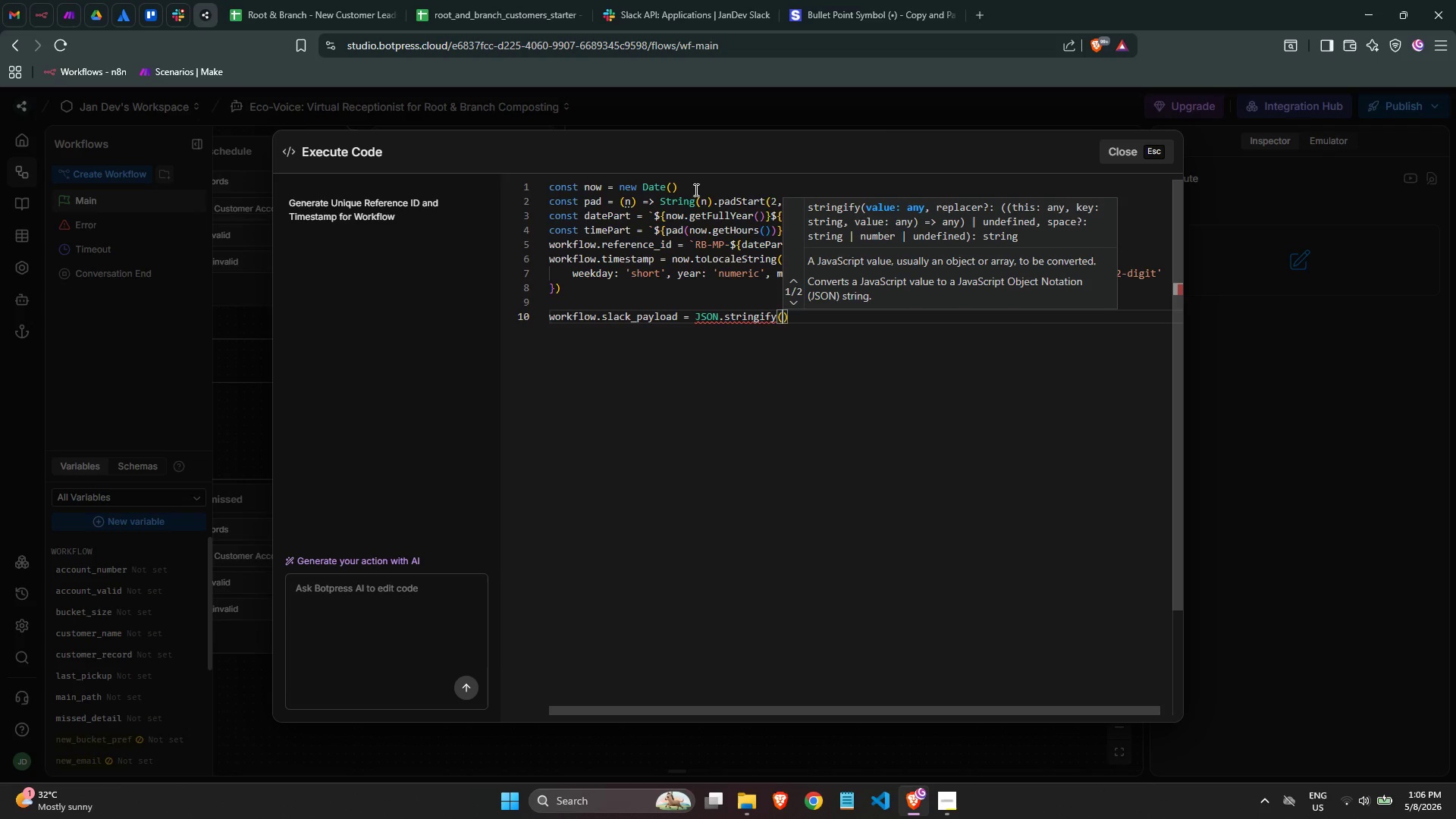 
key(Shift+BracketLeft)
 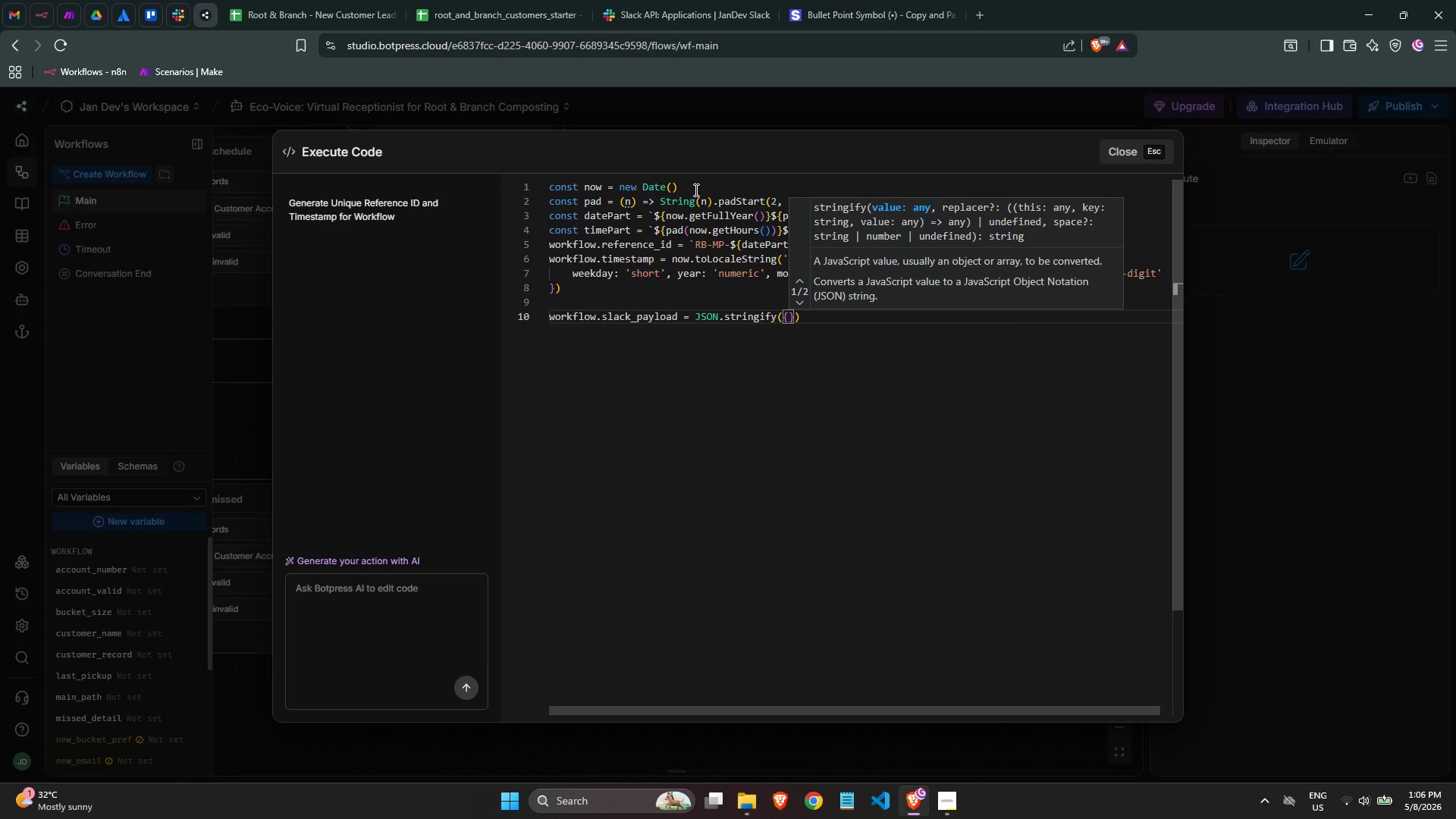 
key(Enter)
 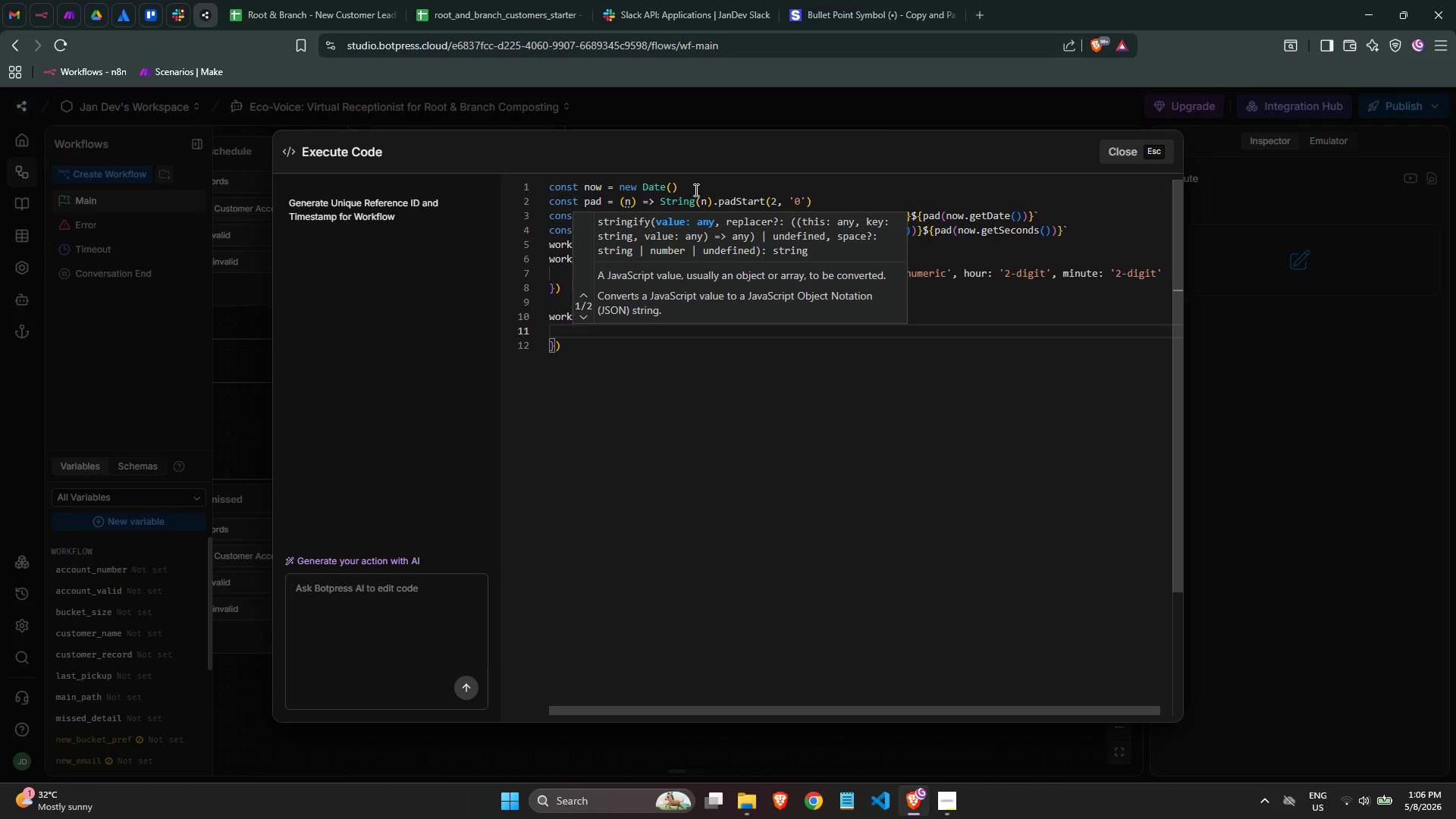 
type(text: "")
 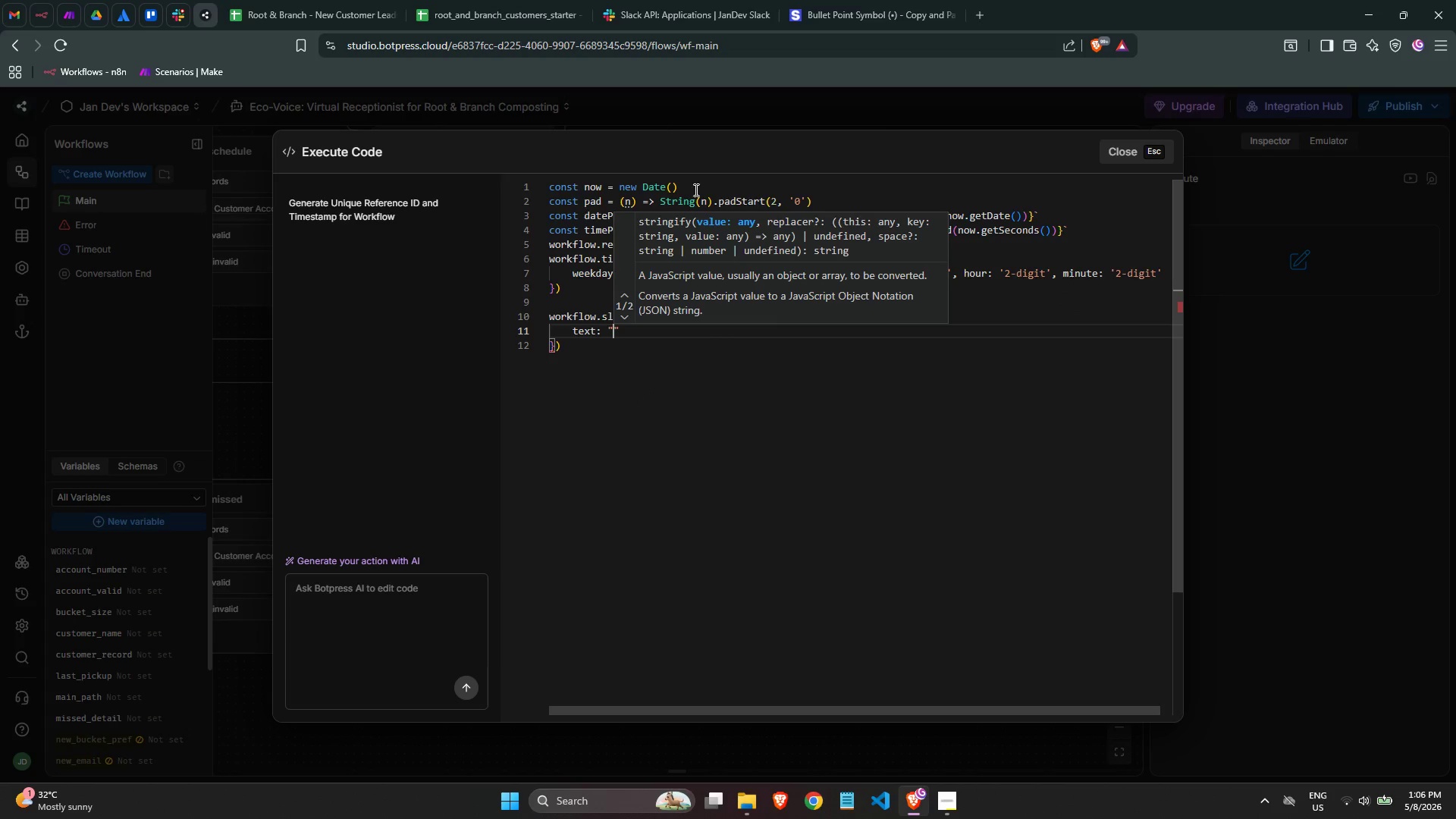 
 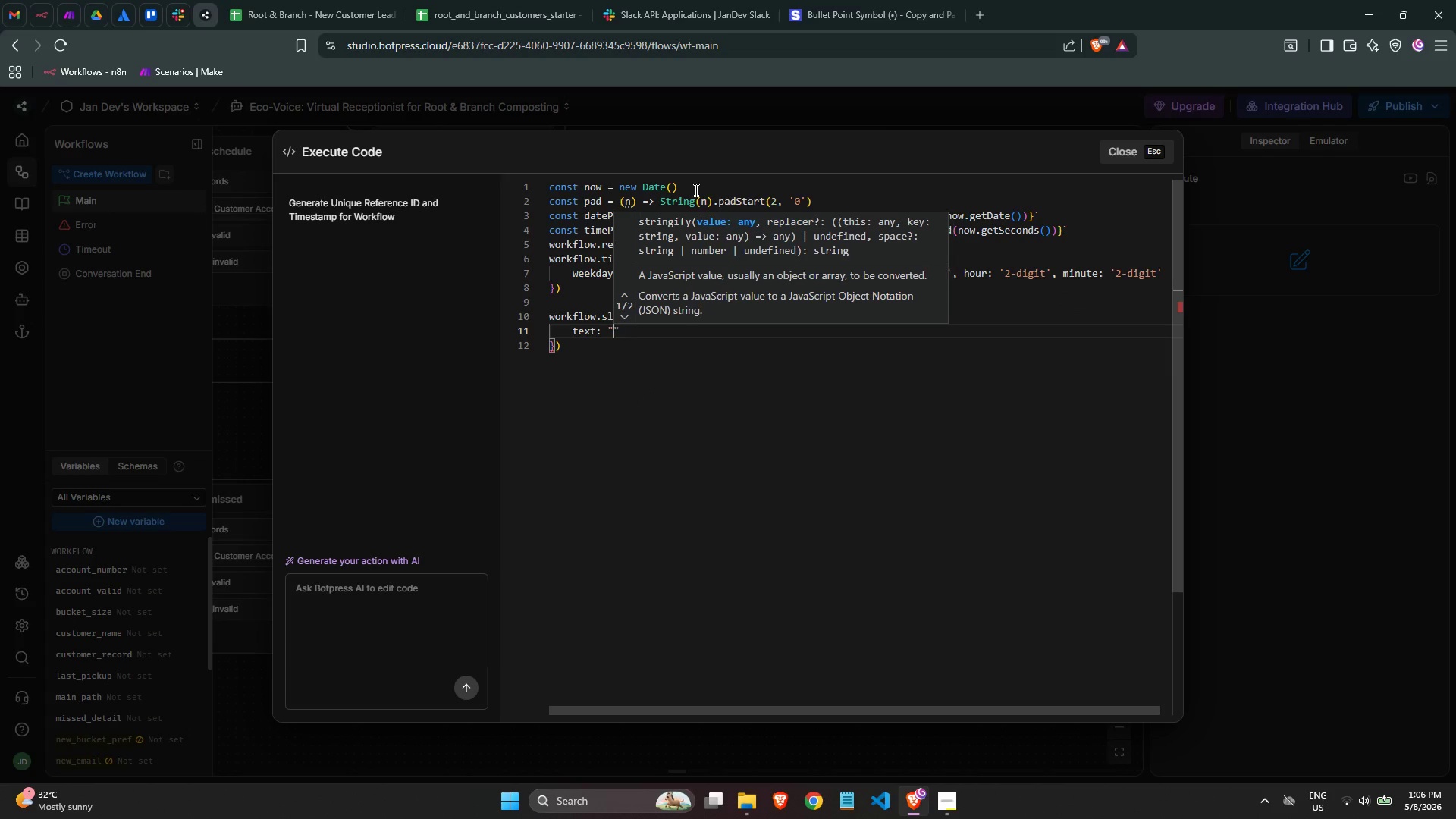 
key(ArrowLeft)
 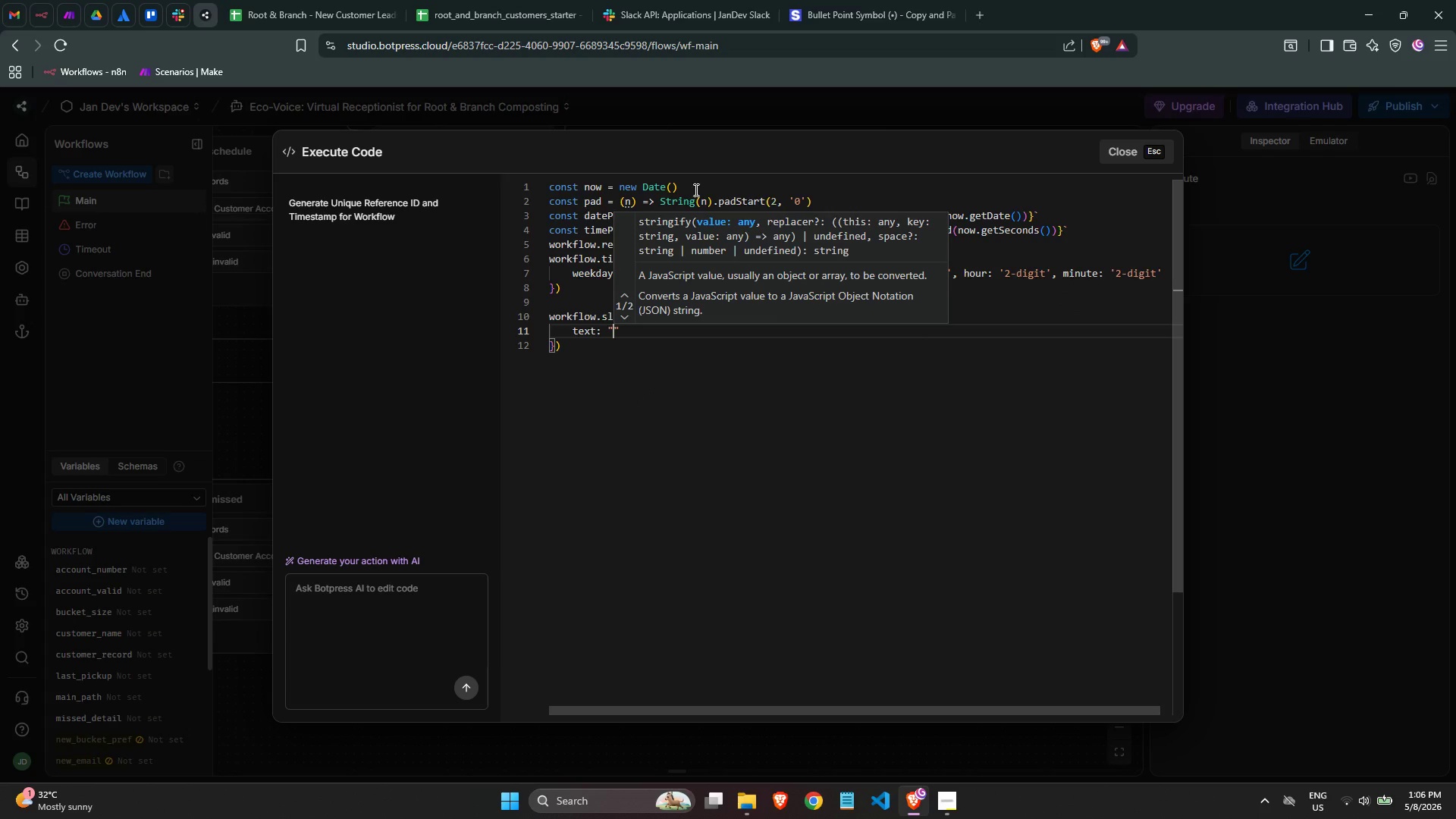 
key(Meta+MetaLeft)
 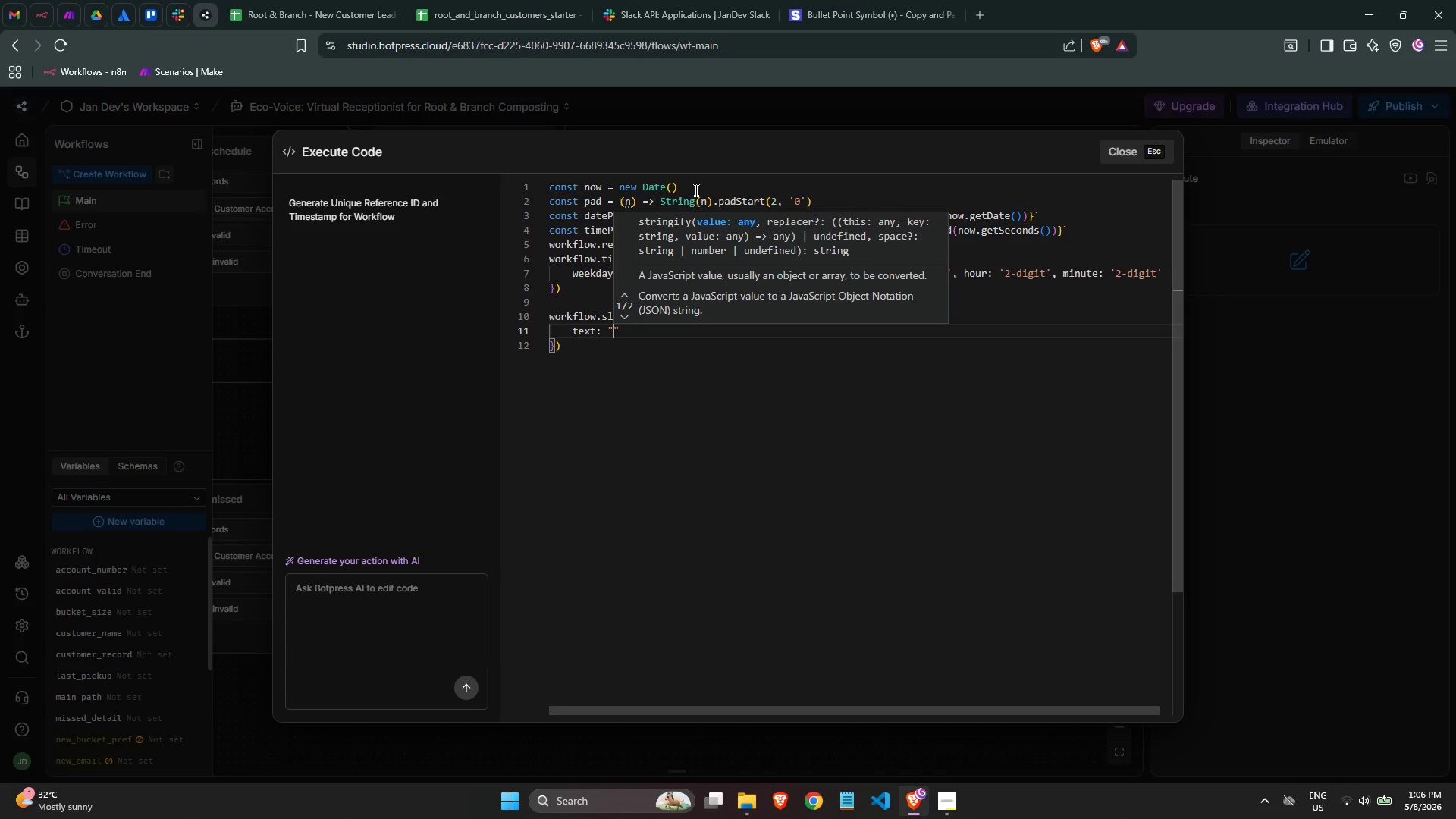 
key(Meta+Period)
 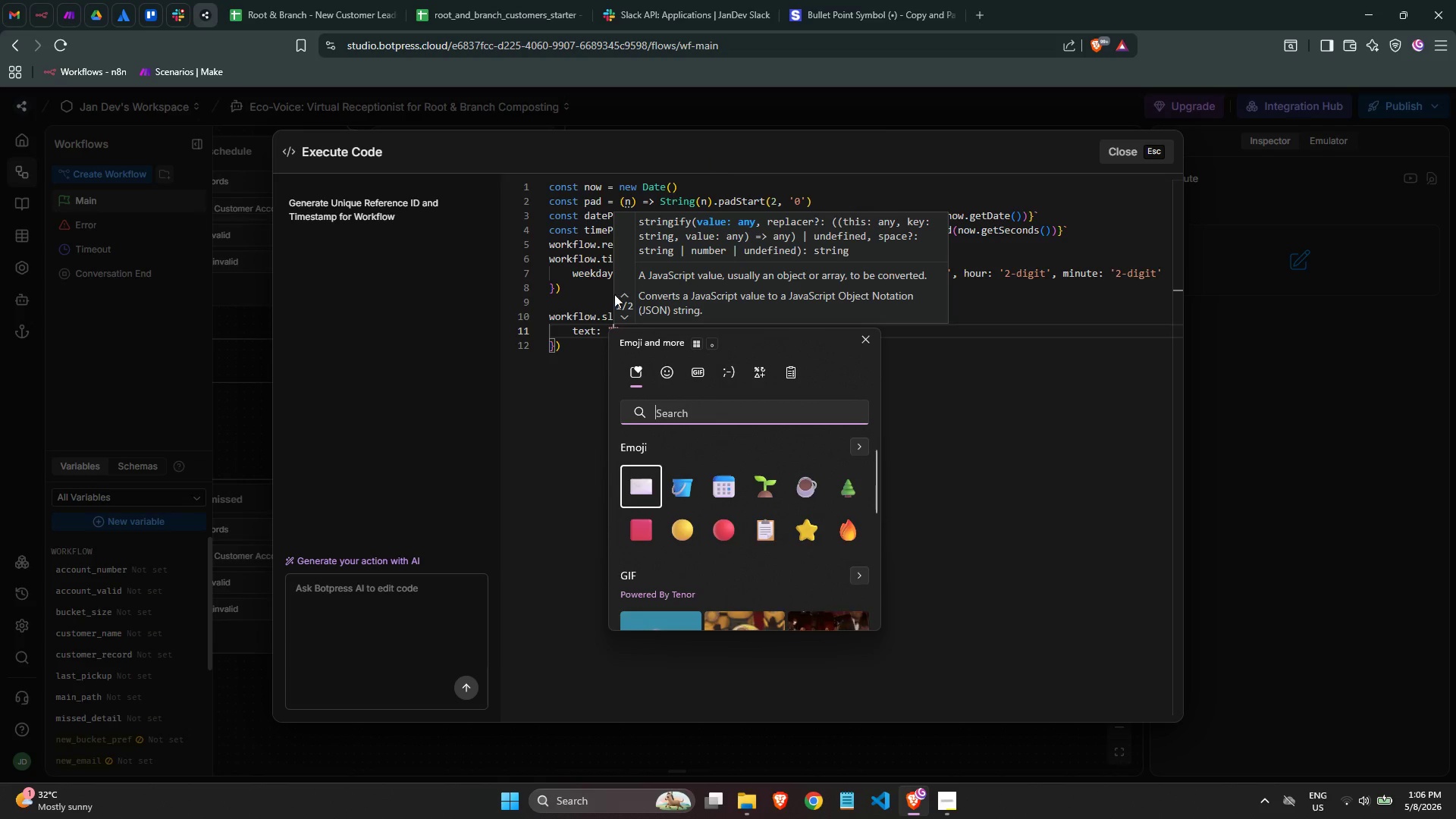 
left_click([672, 471])
 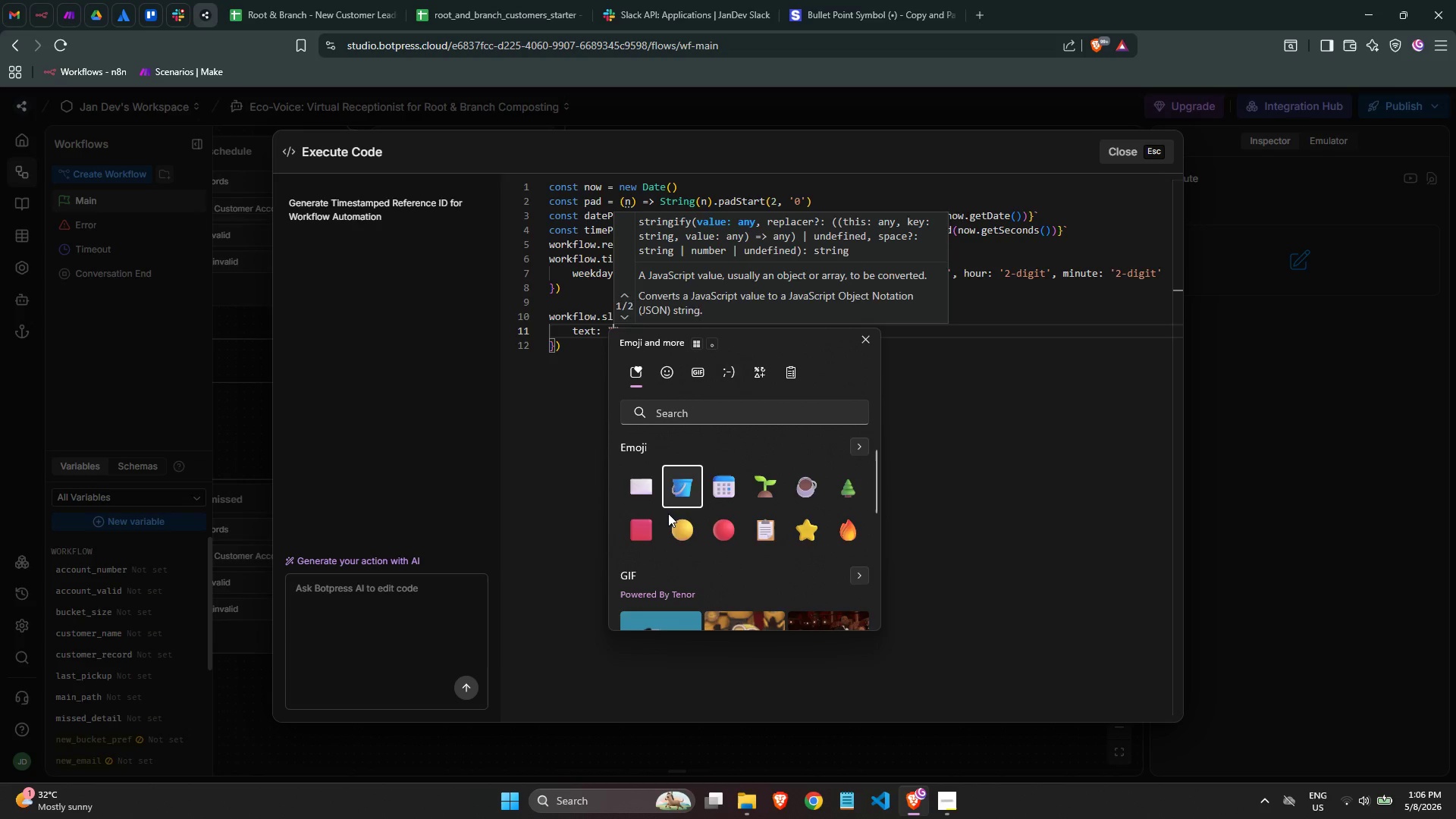 
type( Missed Pickup Repr)
key(Backspace)
type(orted - Root & Branch)
 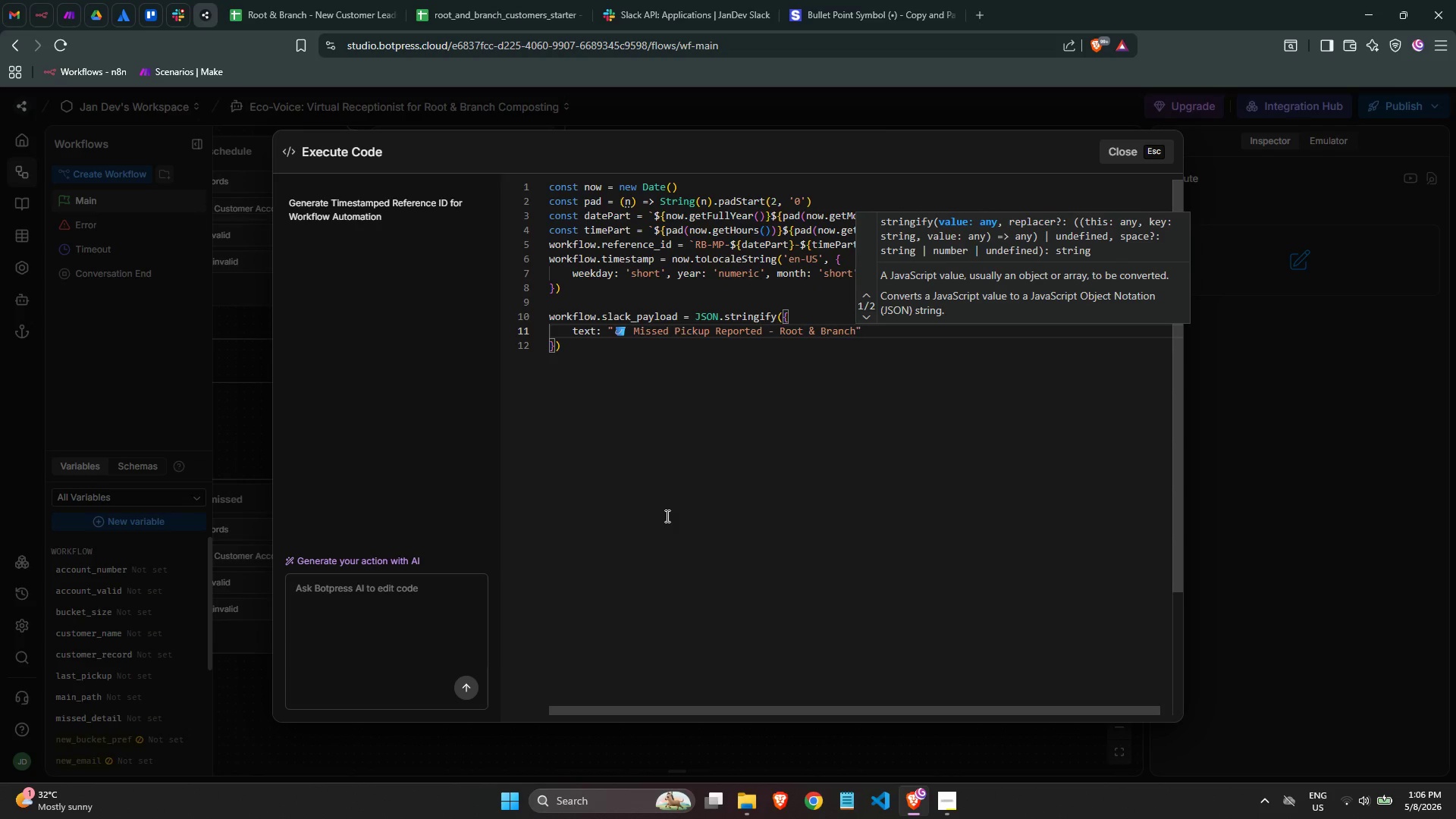 
key(ArrowRight)
 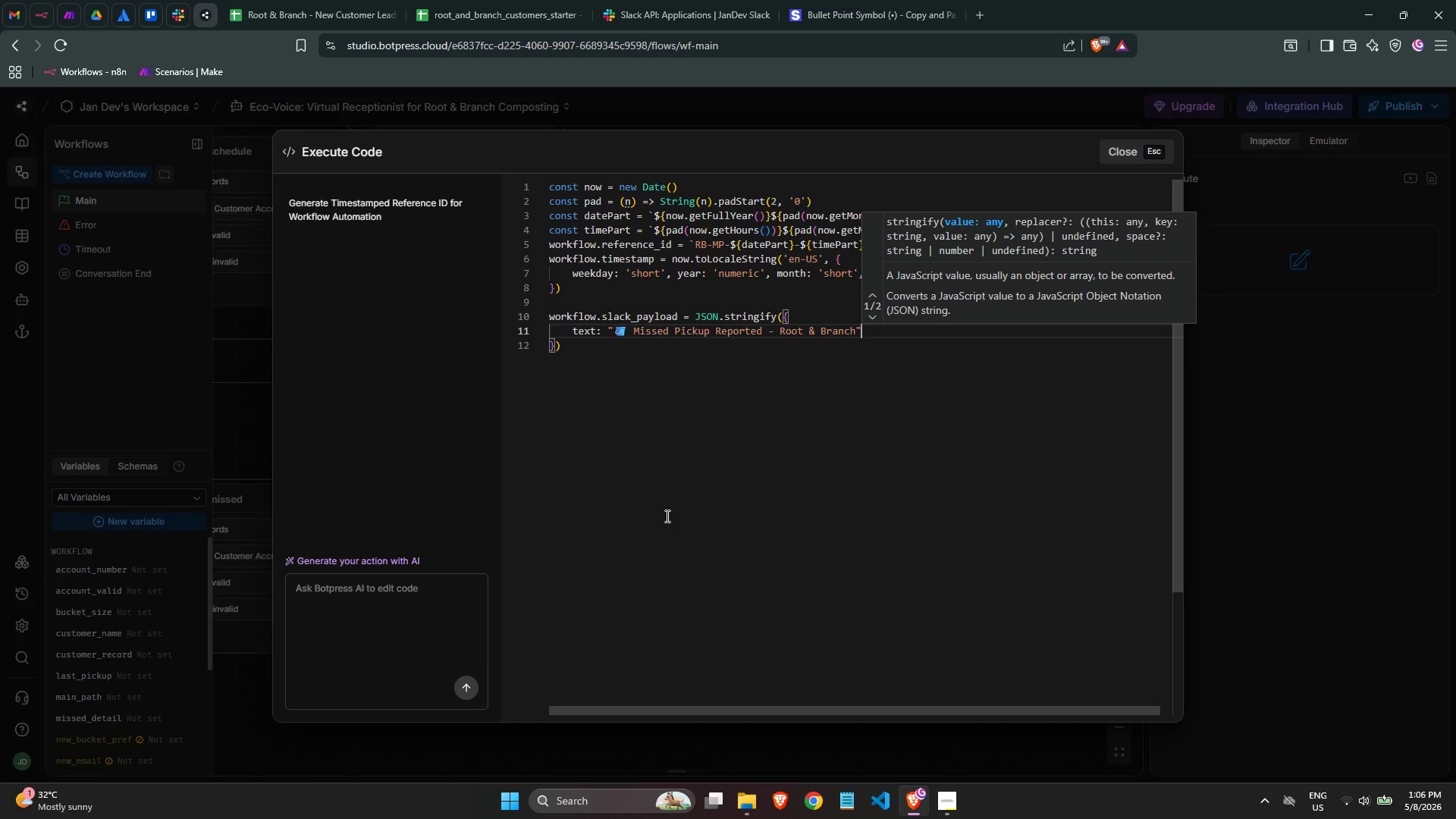 
key(Comma)
 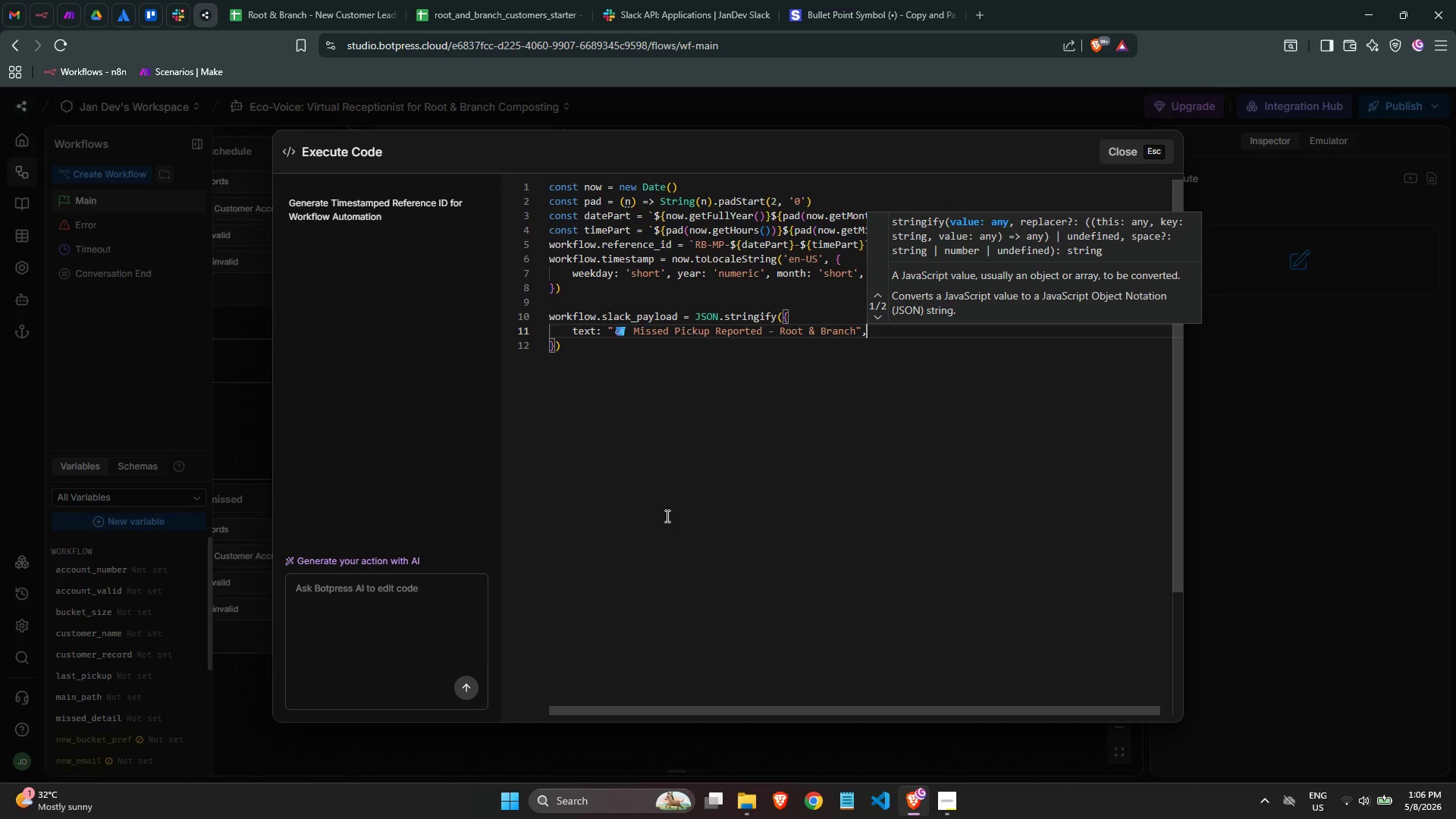 
key(Enter)
 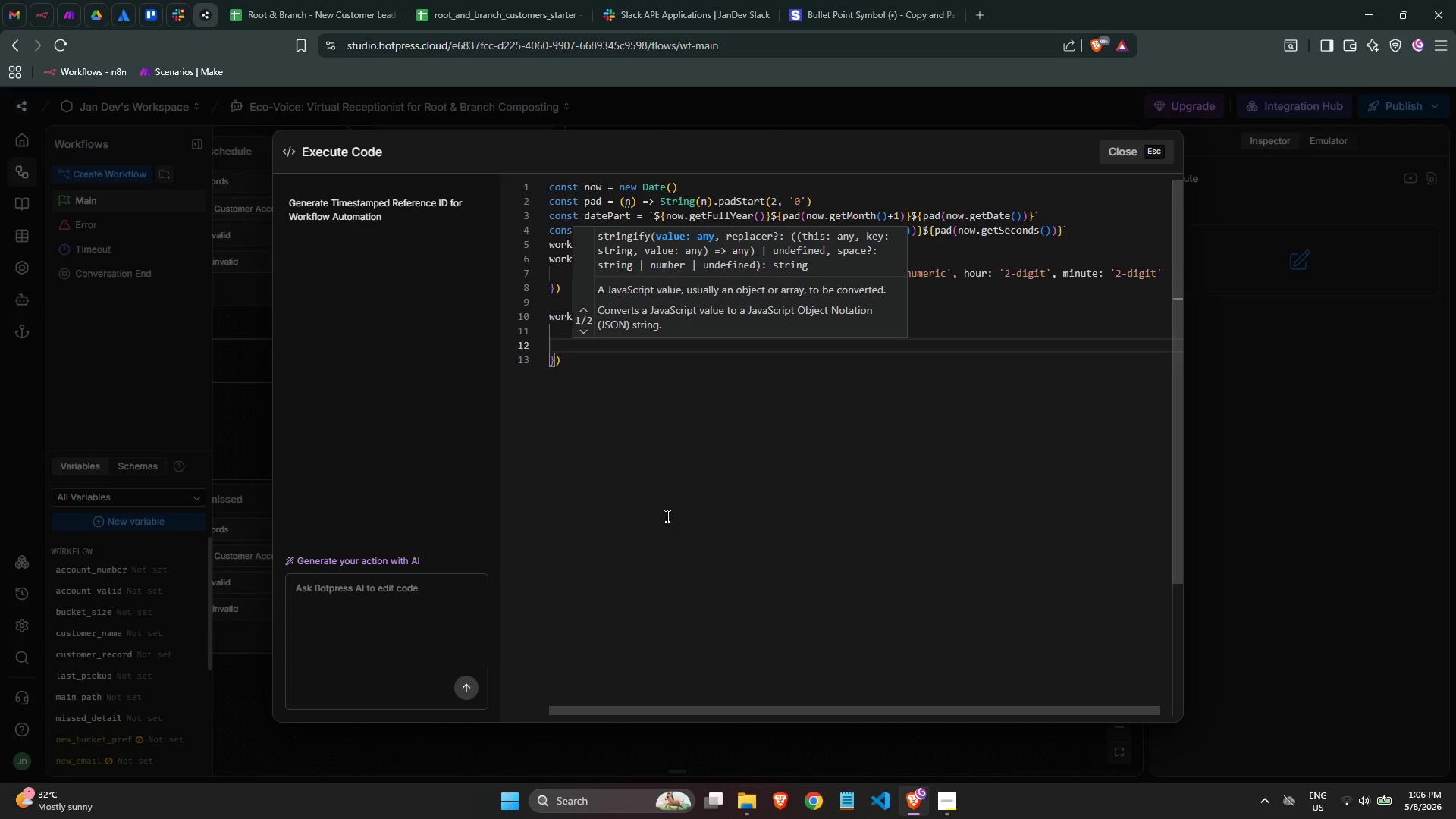 
type(bocl)
key(Backspace)
key(Backspace)
key(Backspace)
type(locks: [)
 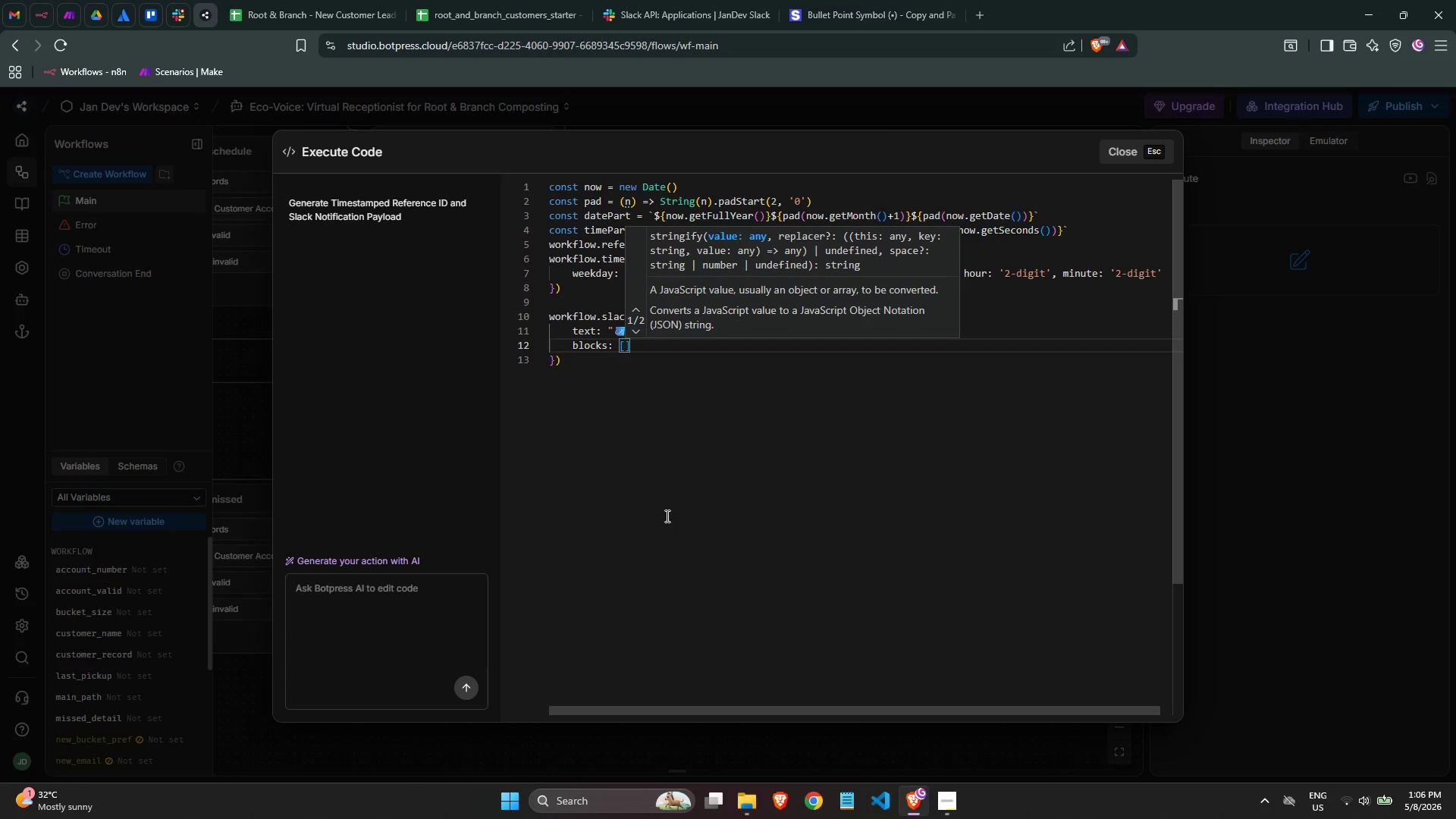 
key(Enter)
 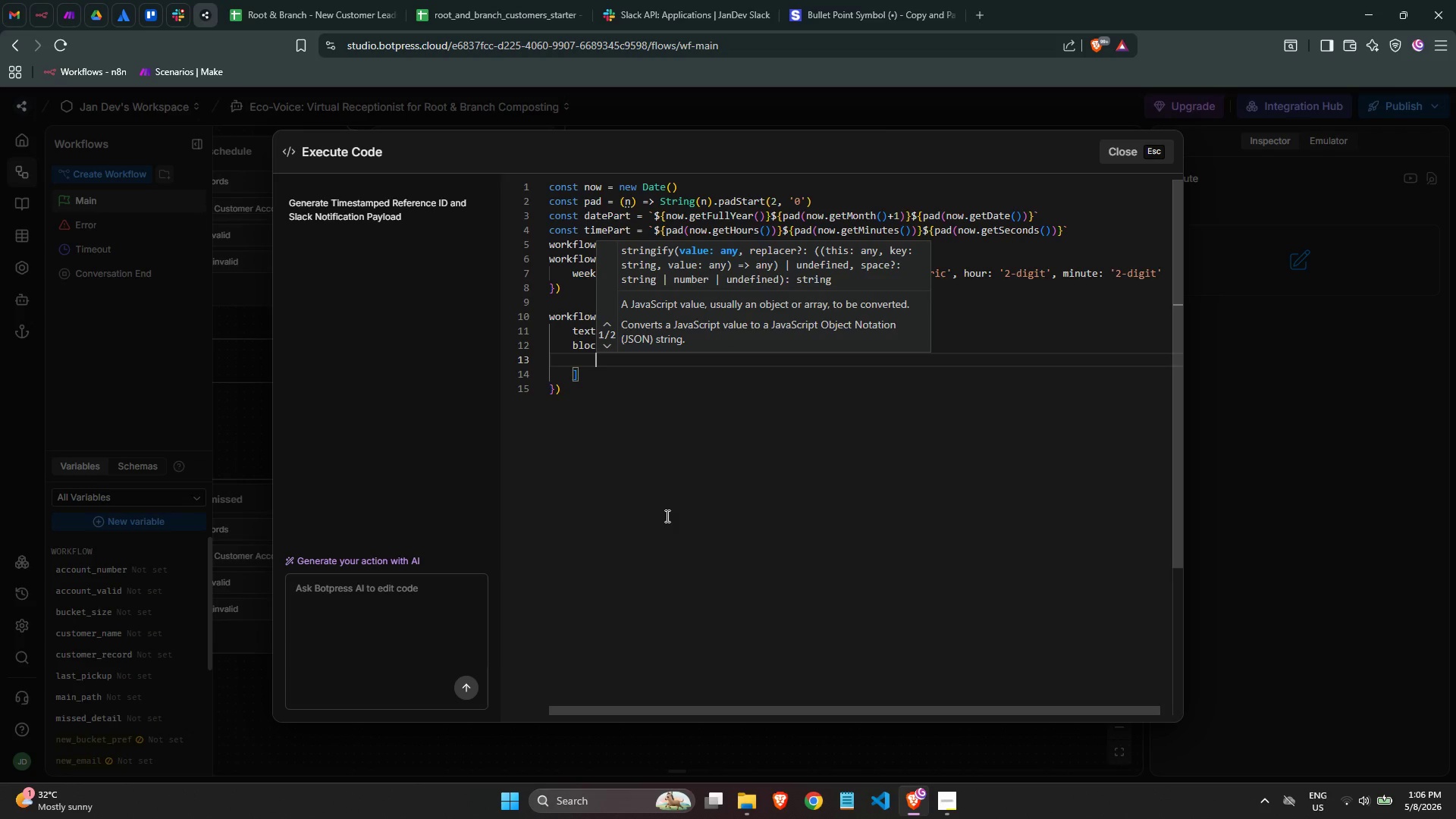 
key(Shift+ShiftLeft)
 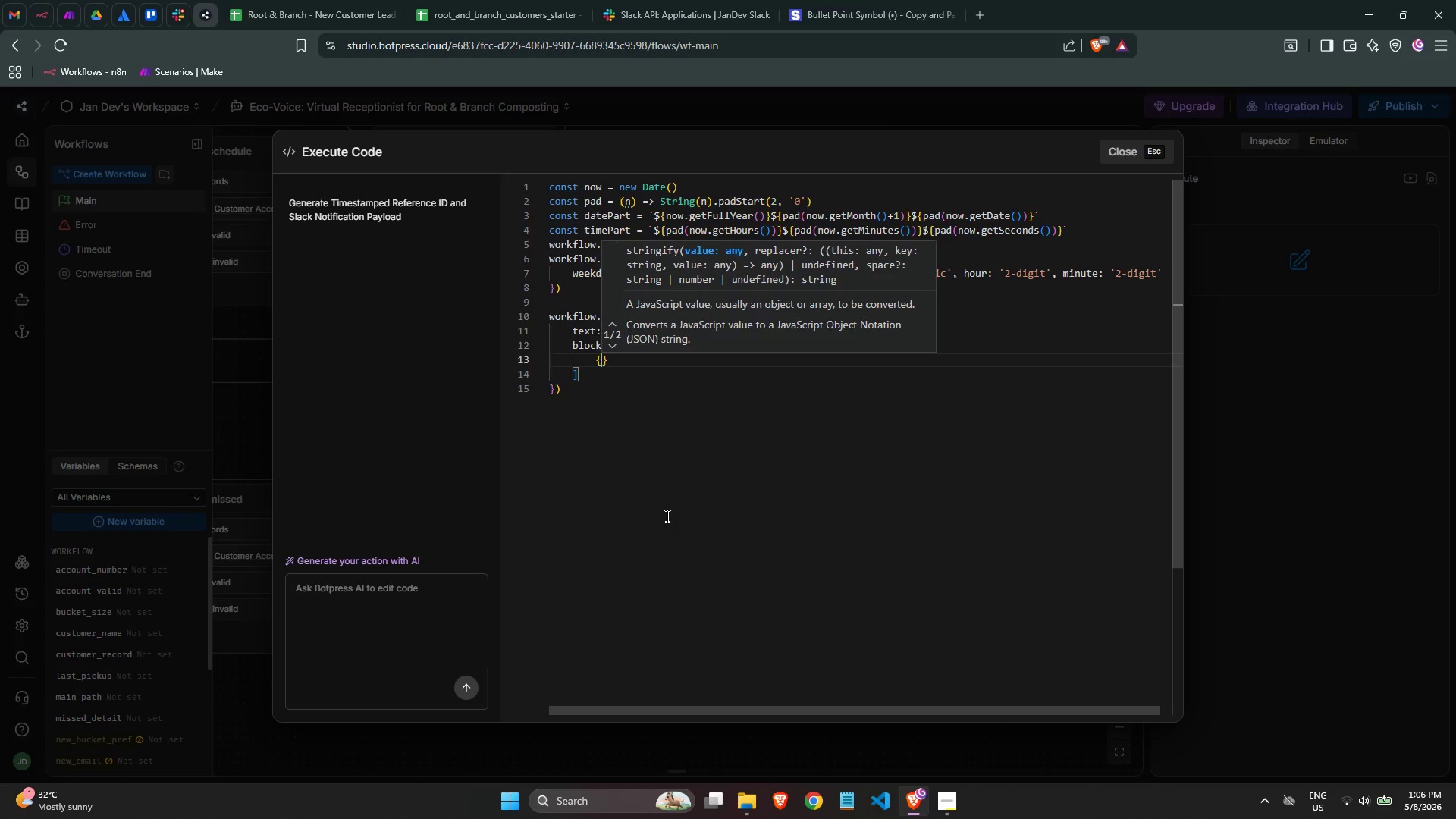 
key(Shift+BracketLeft)
 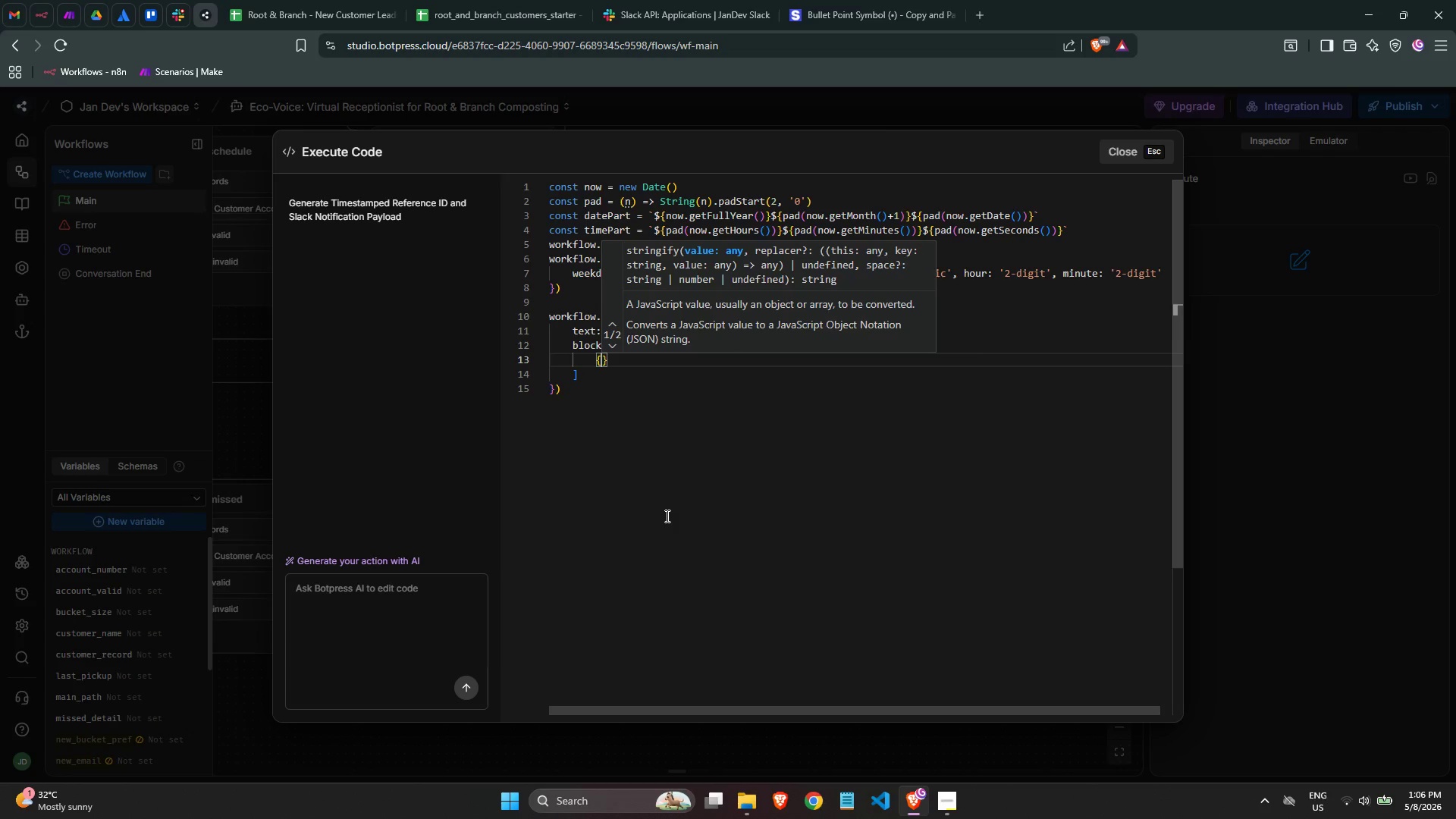 
key(Enter)
 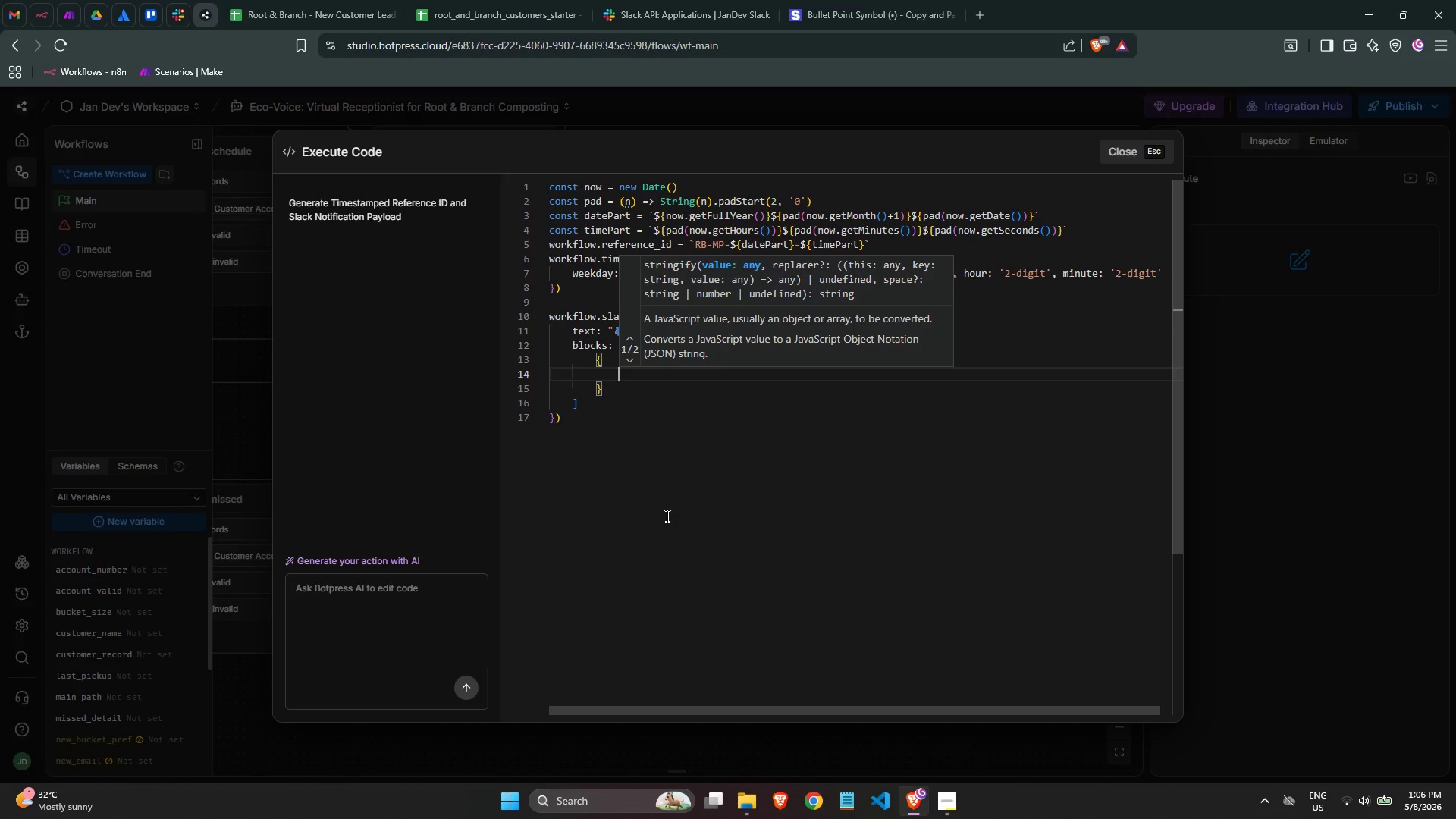 
type(type: )
 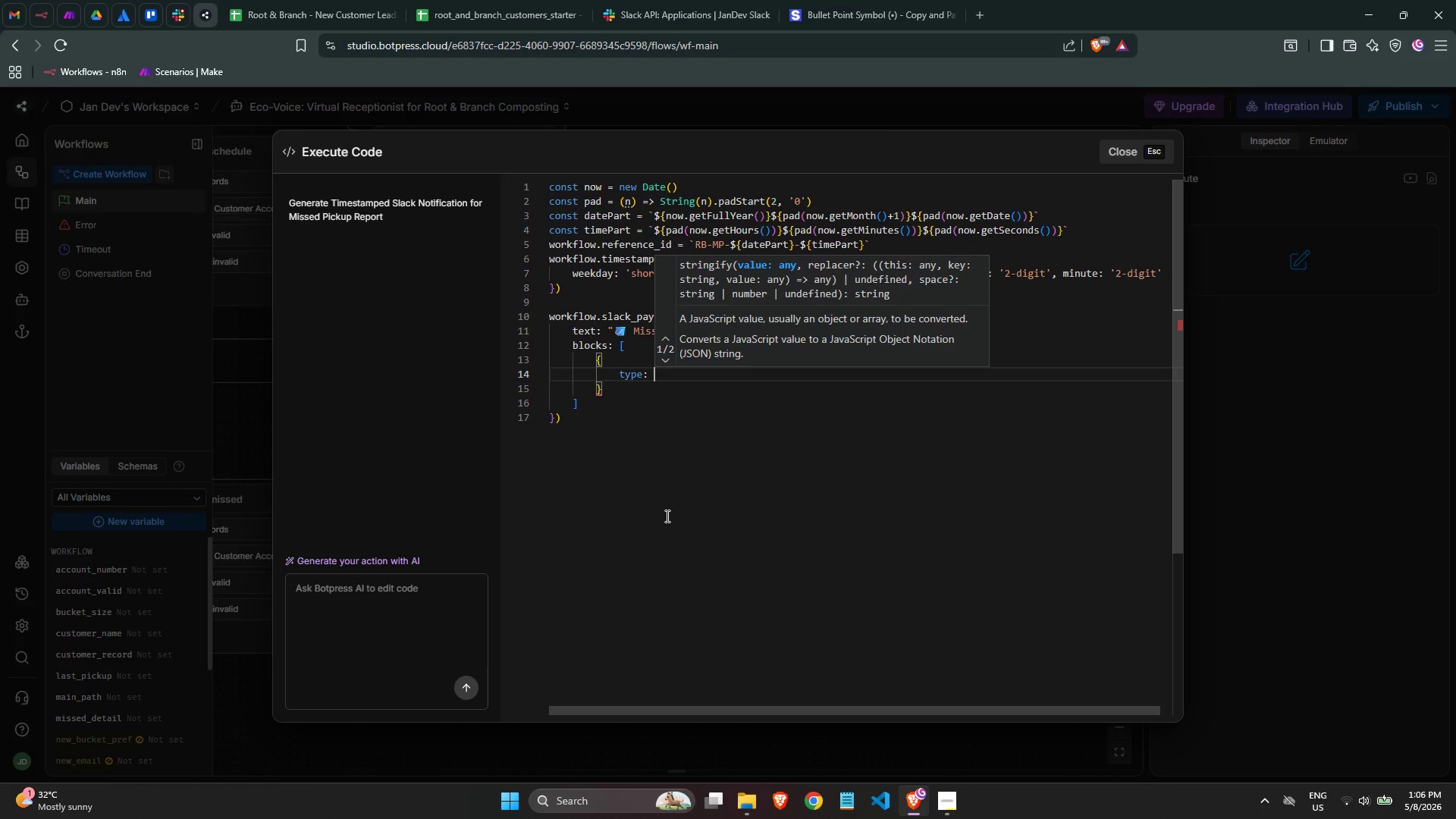 
type("header)
 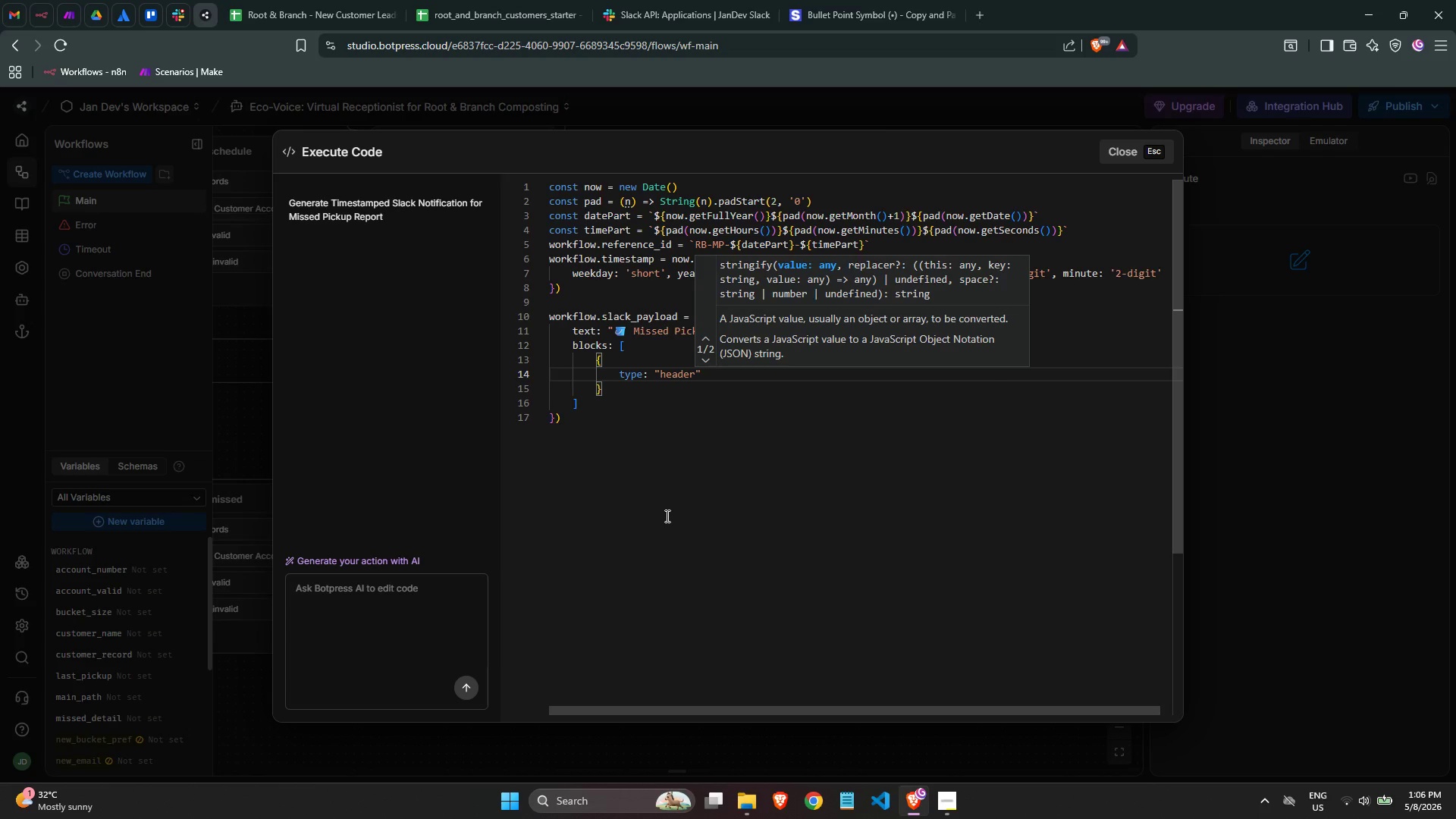 
key(ArrowRight)
 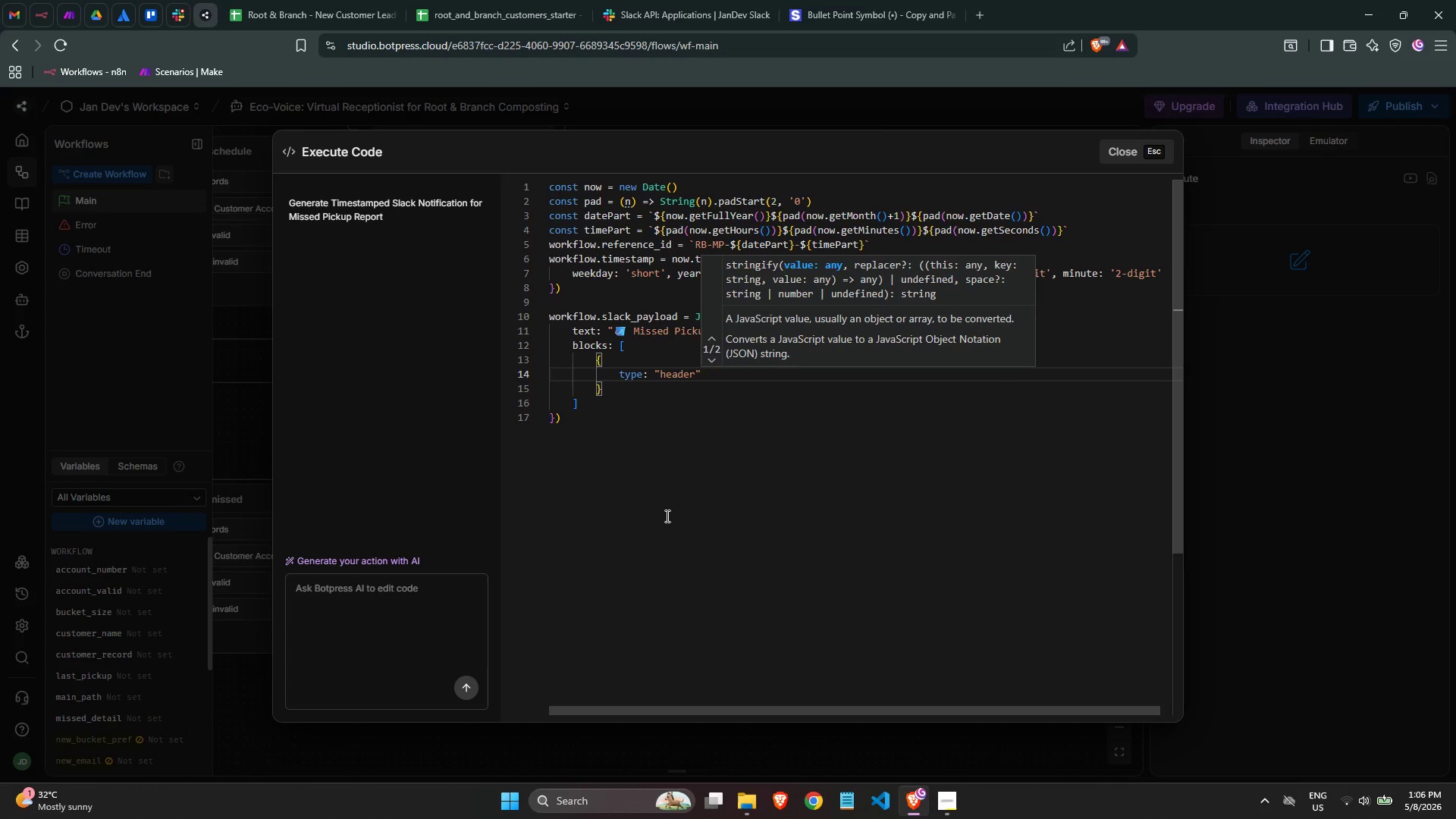 
key(Comma)
 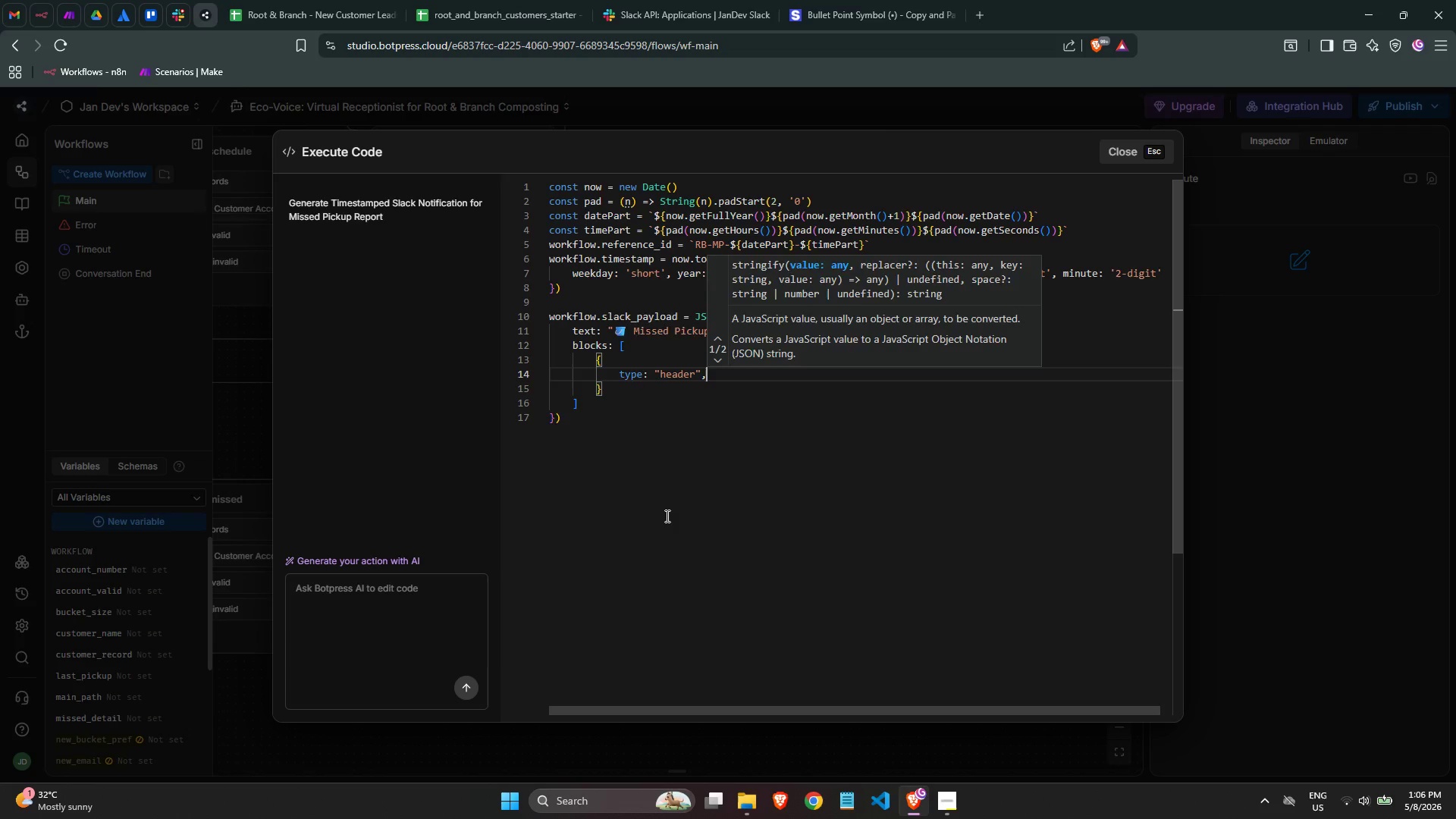 
key(Enter)
 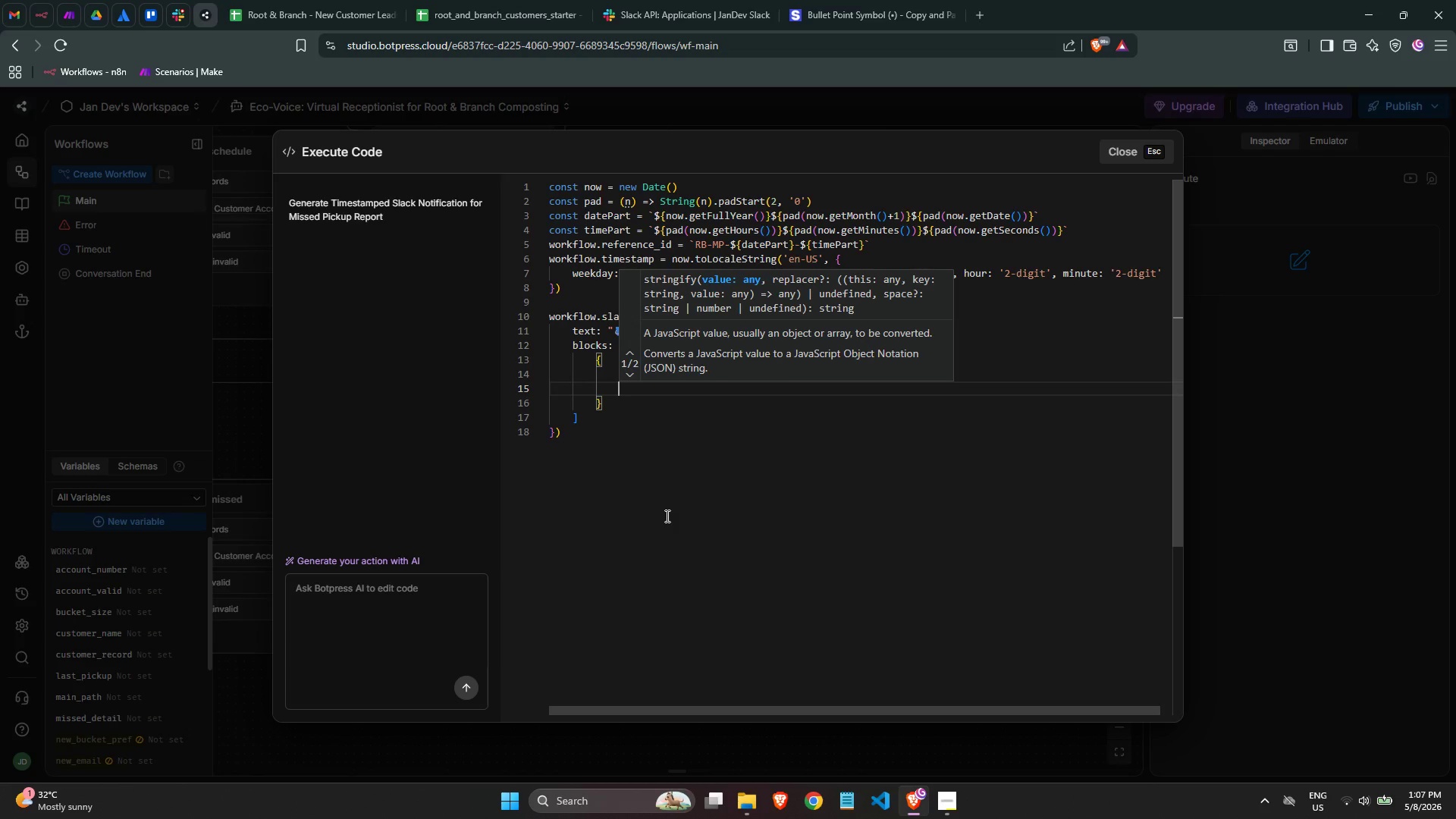 
type(text: { type: '')
key(Backspace)
key(Backspace)
type("plain_tex)
 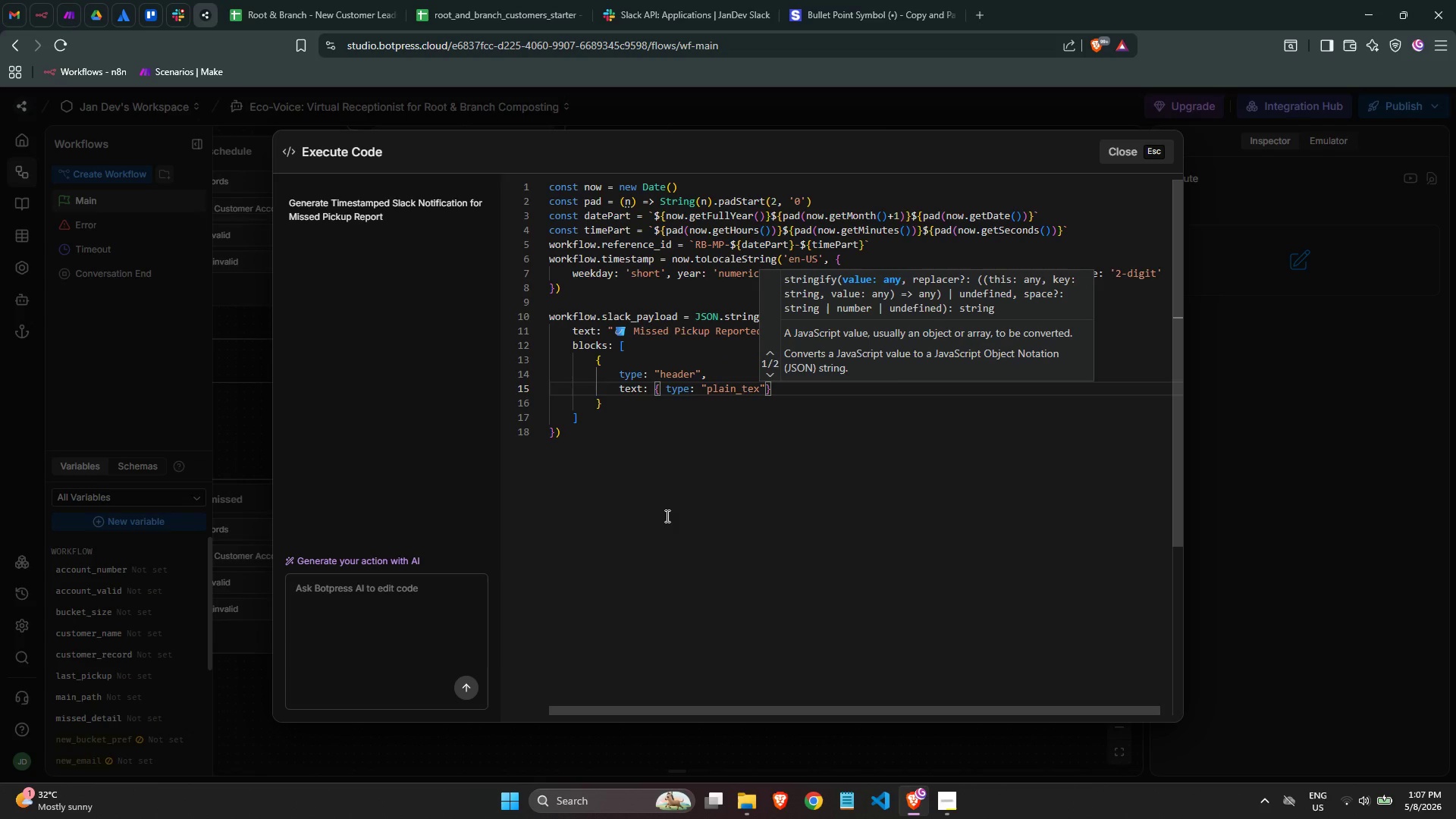 
key(T)
 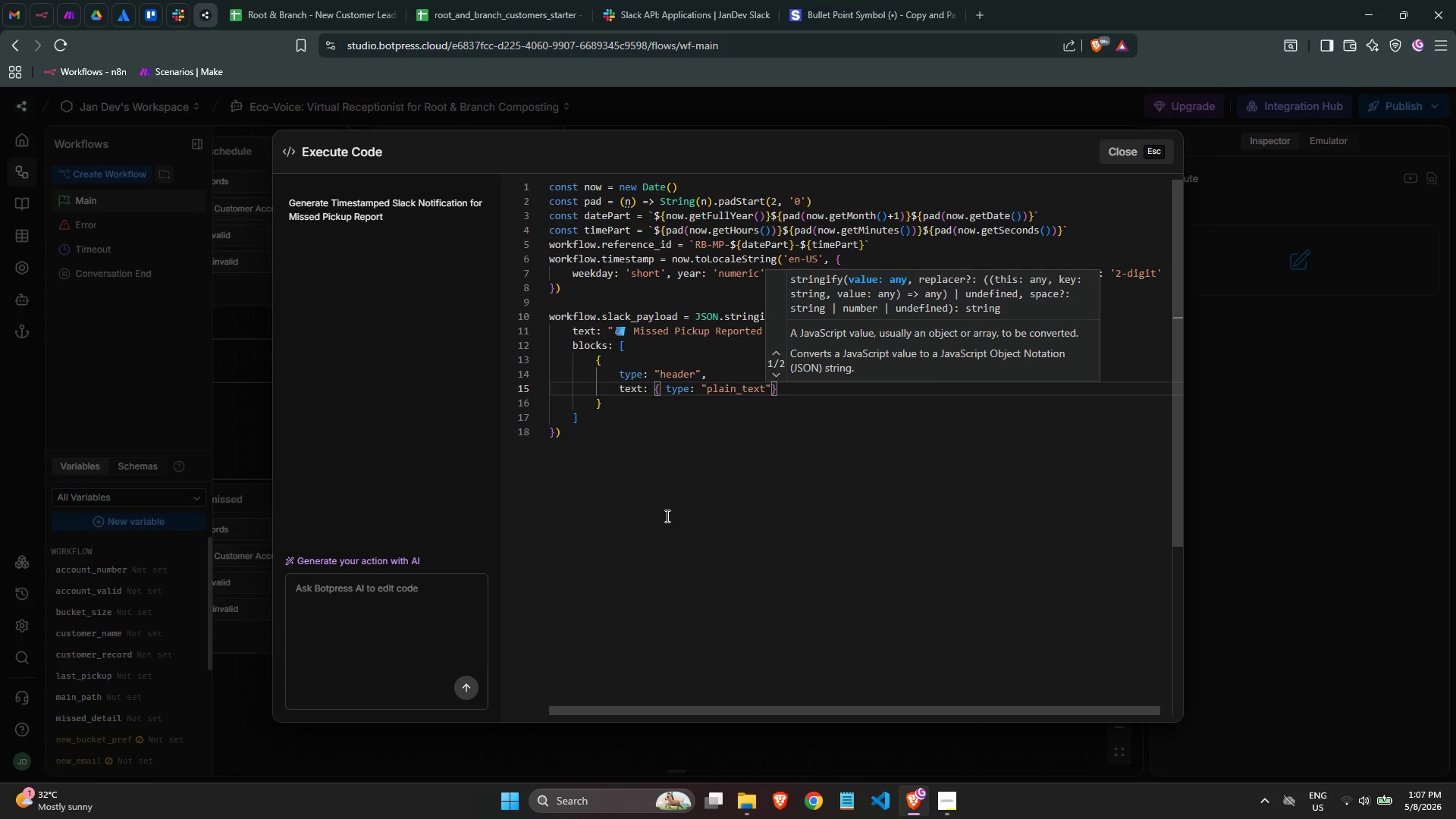 
key(ArrowRight)
 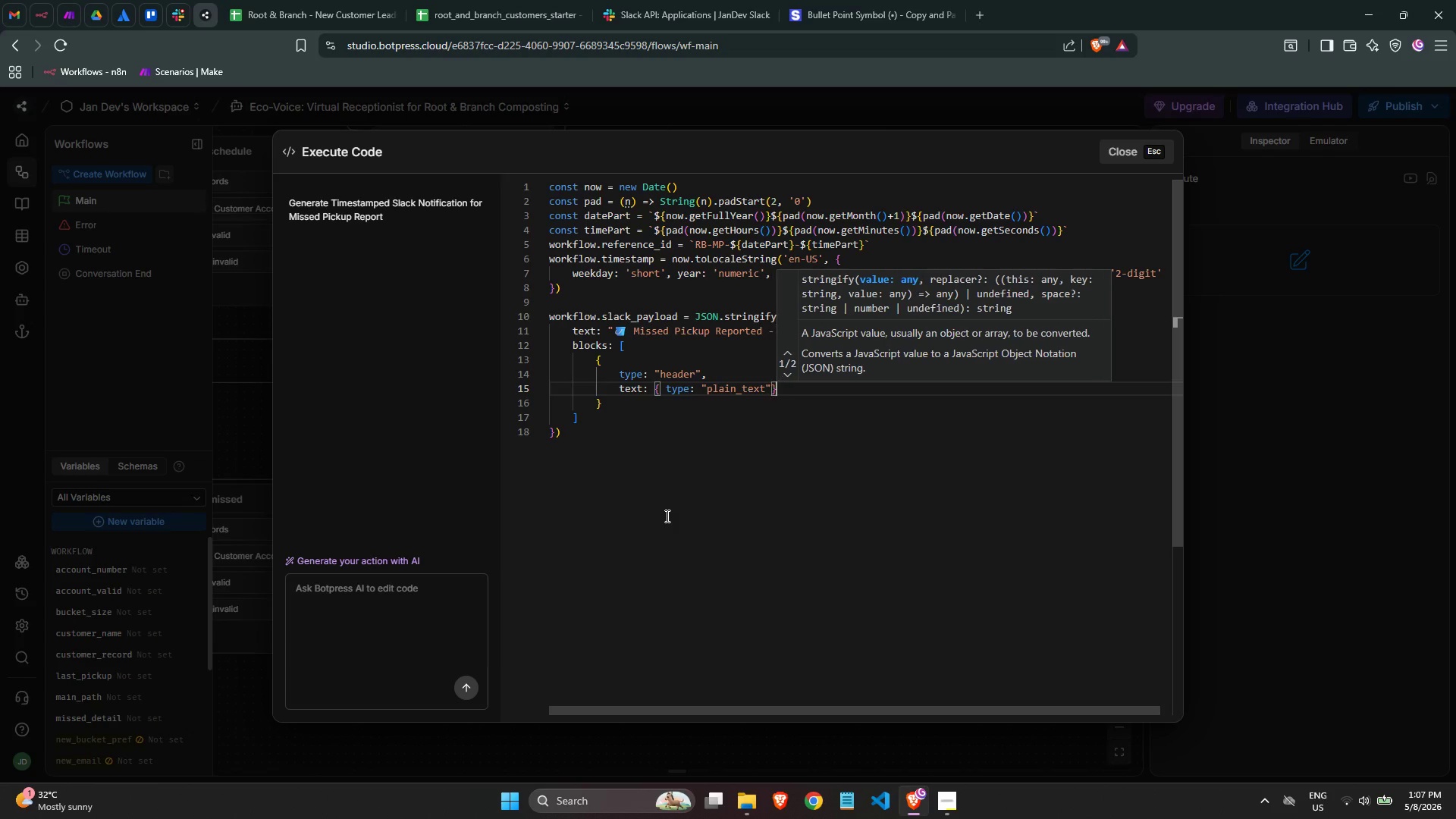 
key(ArrowRight)
 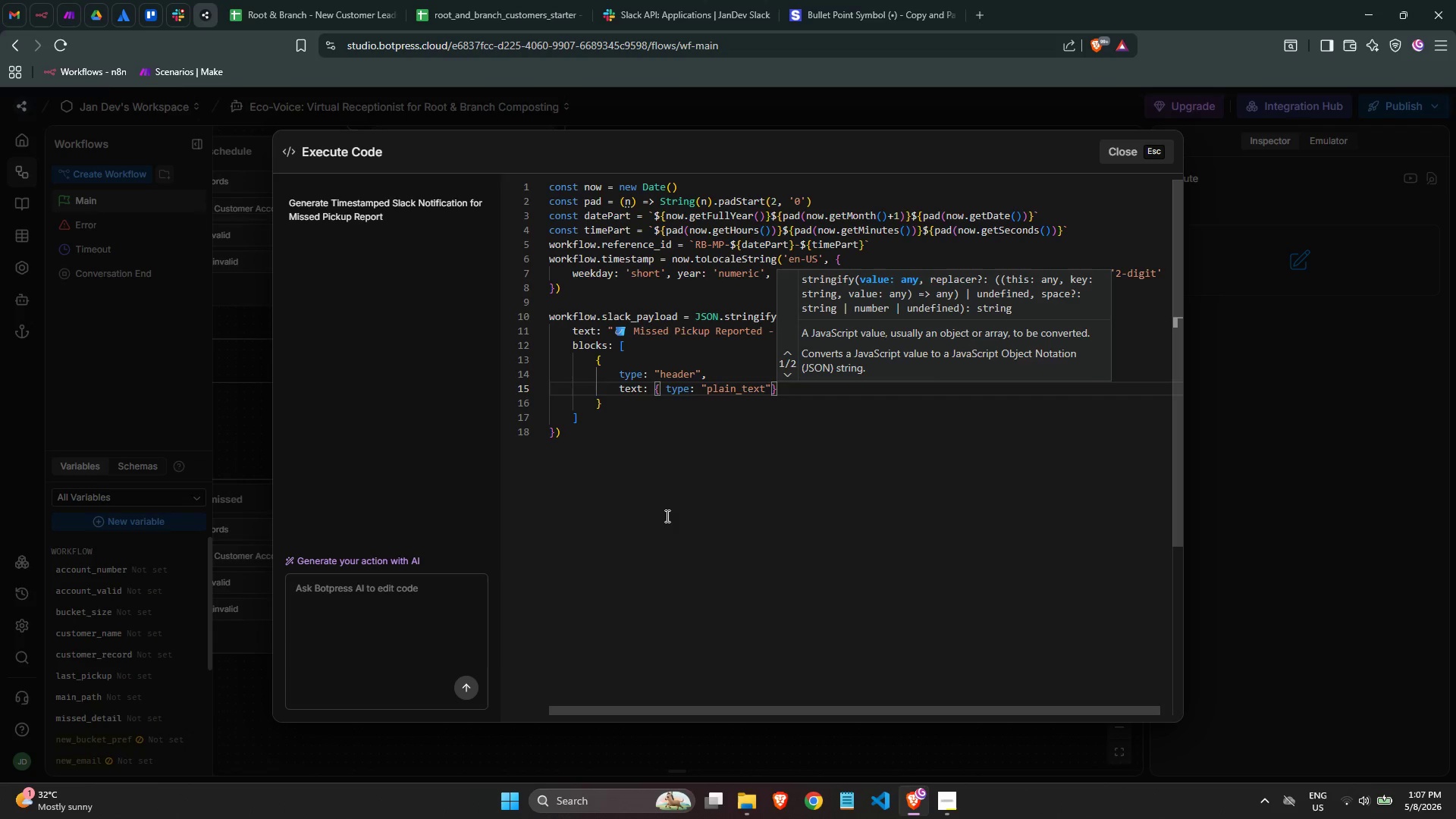 
key(ArrowLeft)
 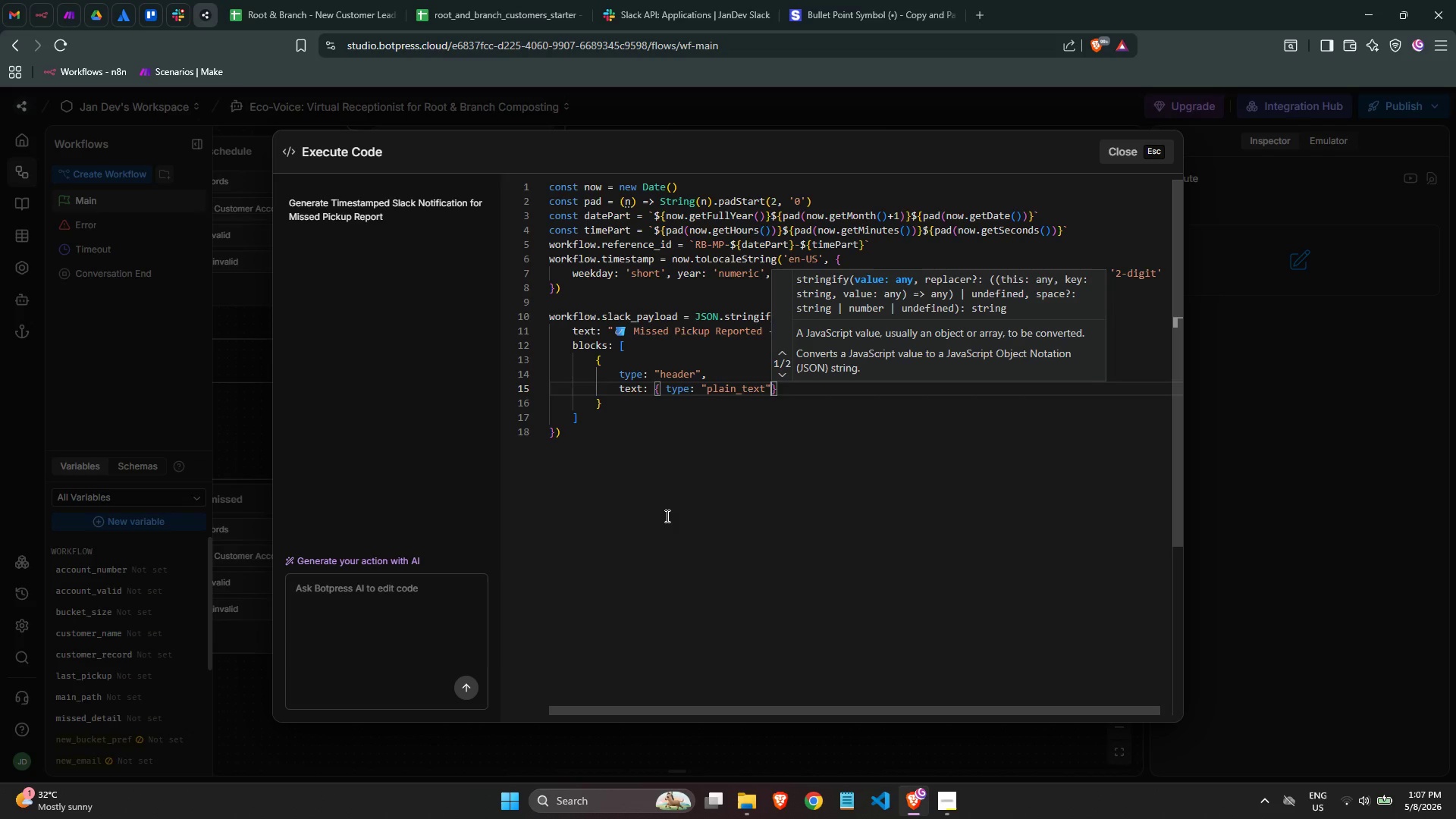 
key(Space)
 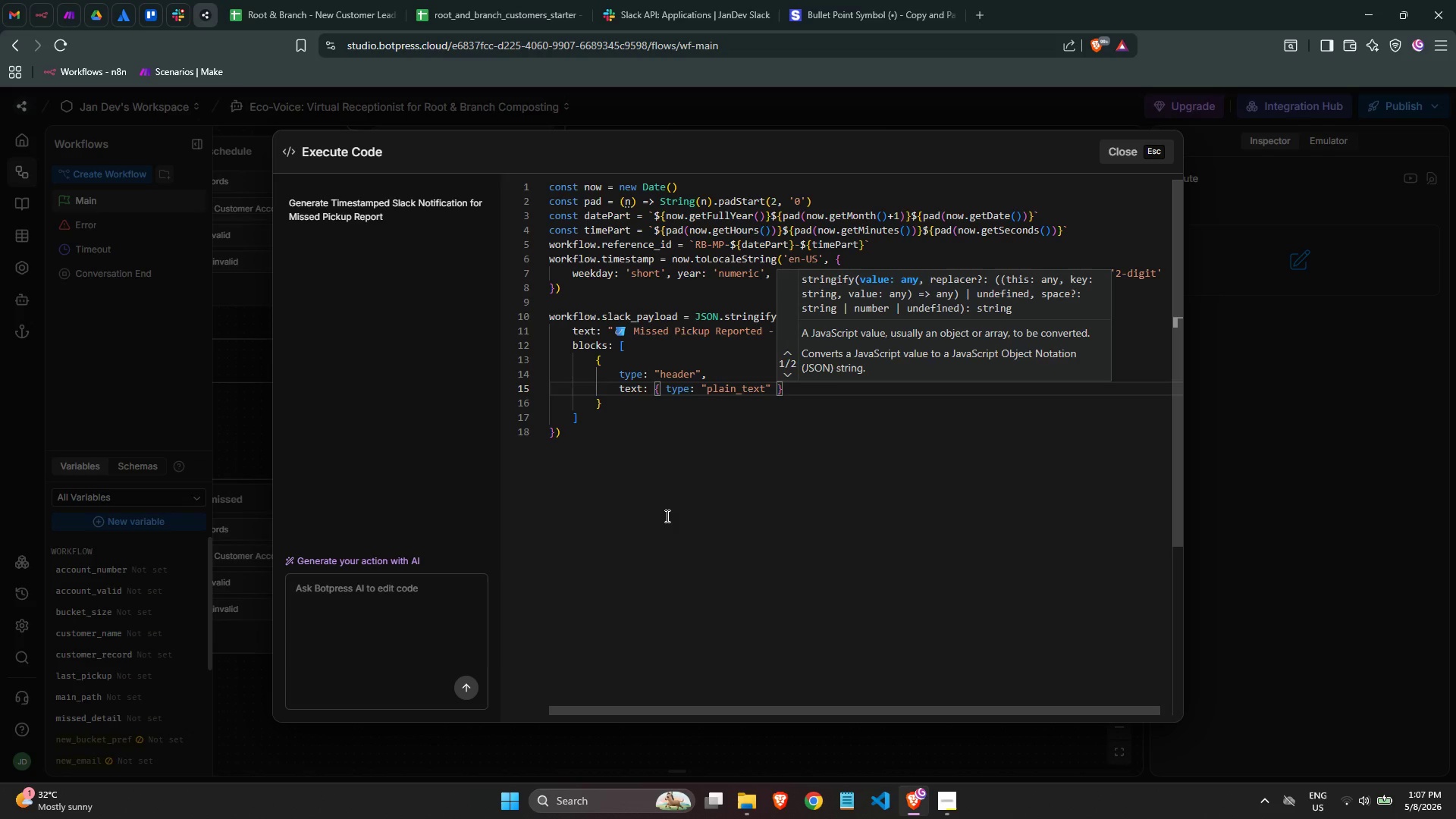 
key(ArrowRight)
 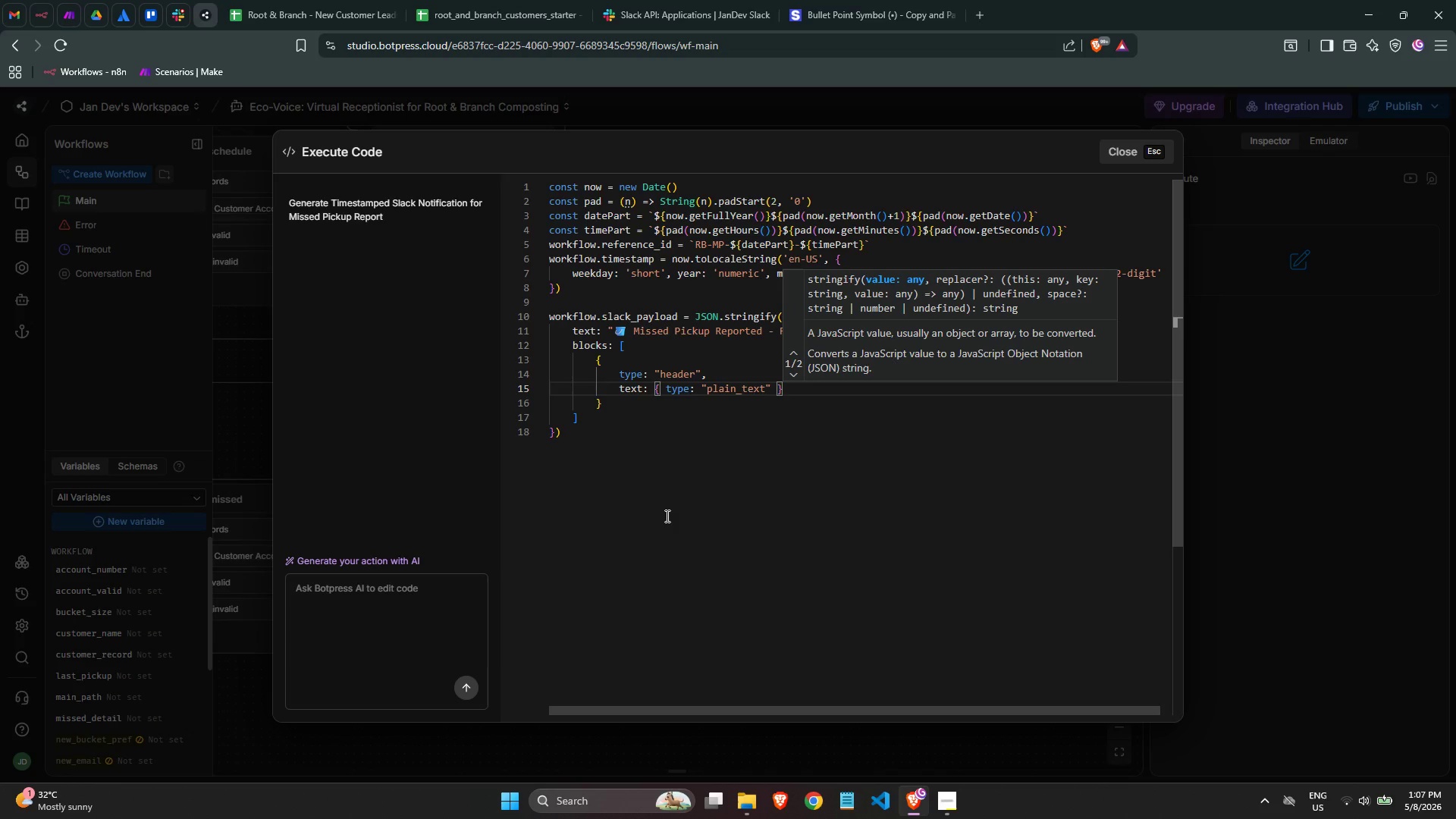 
key(Comma)
 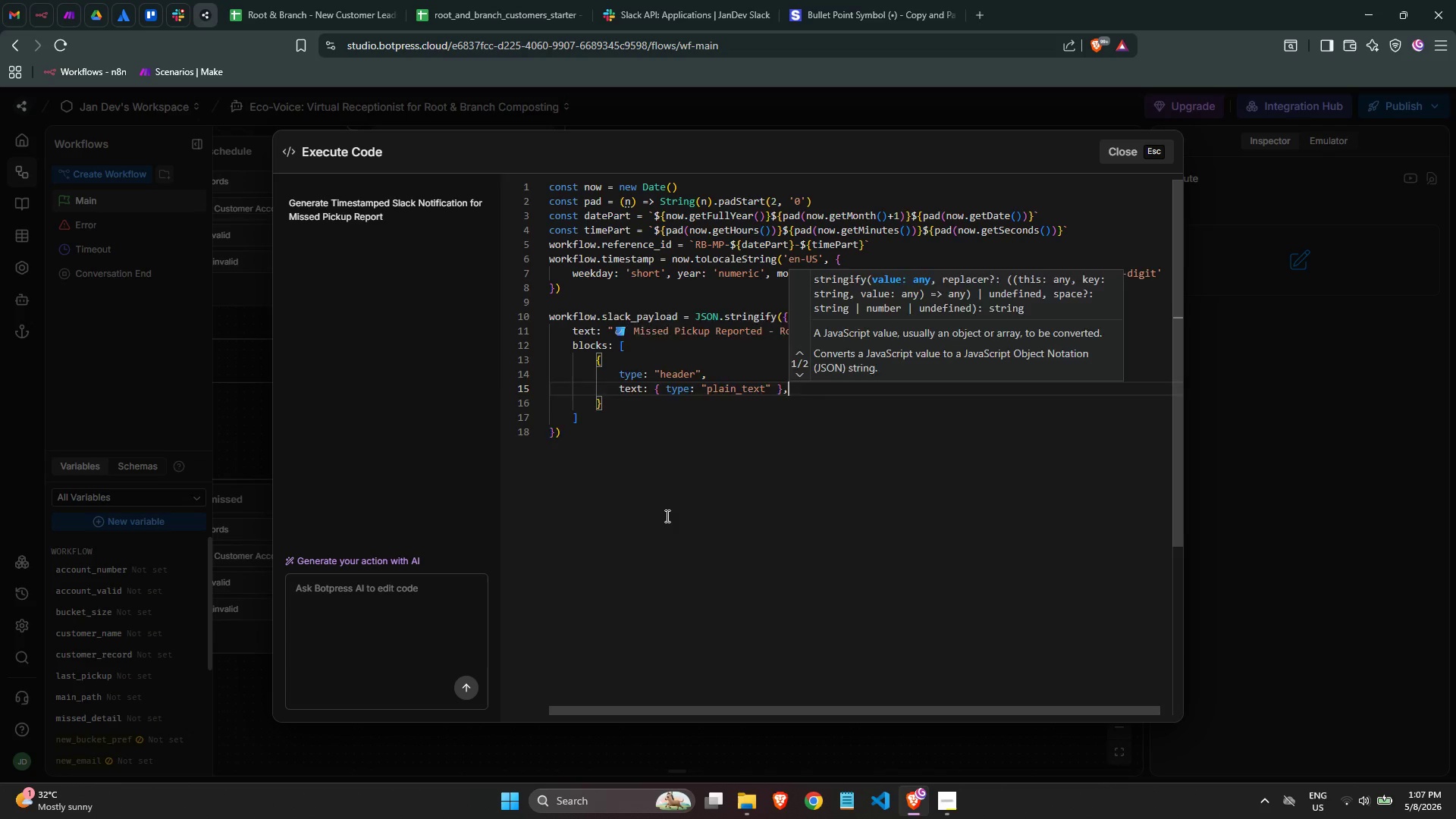 
key(Enter)
 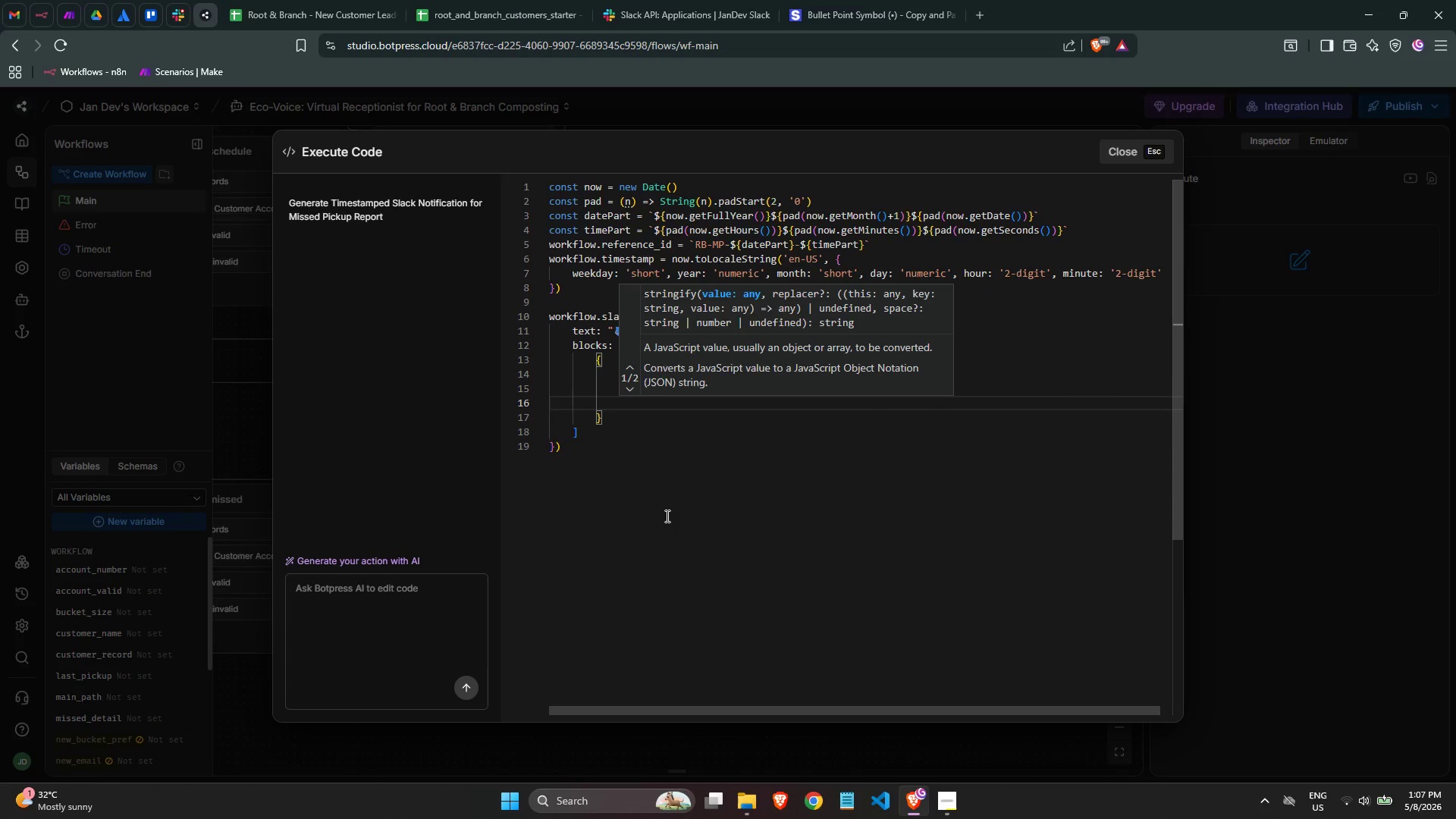 
key(Backspace)
 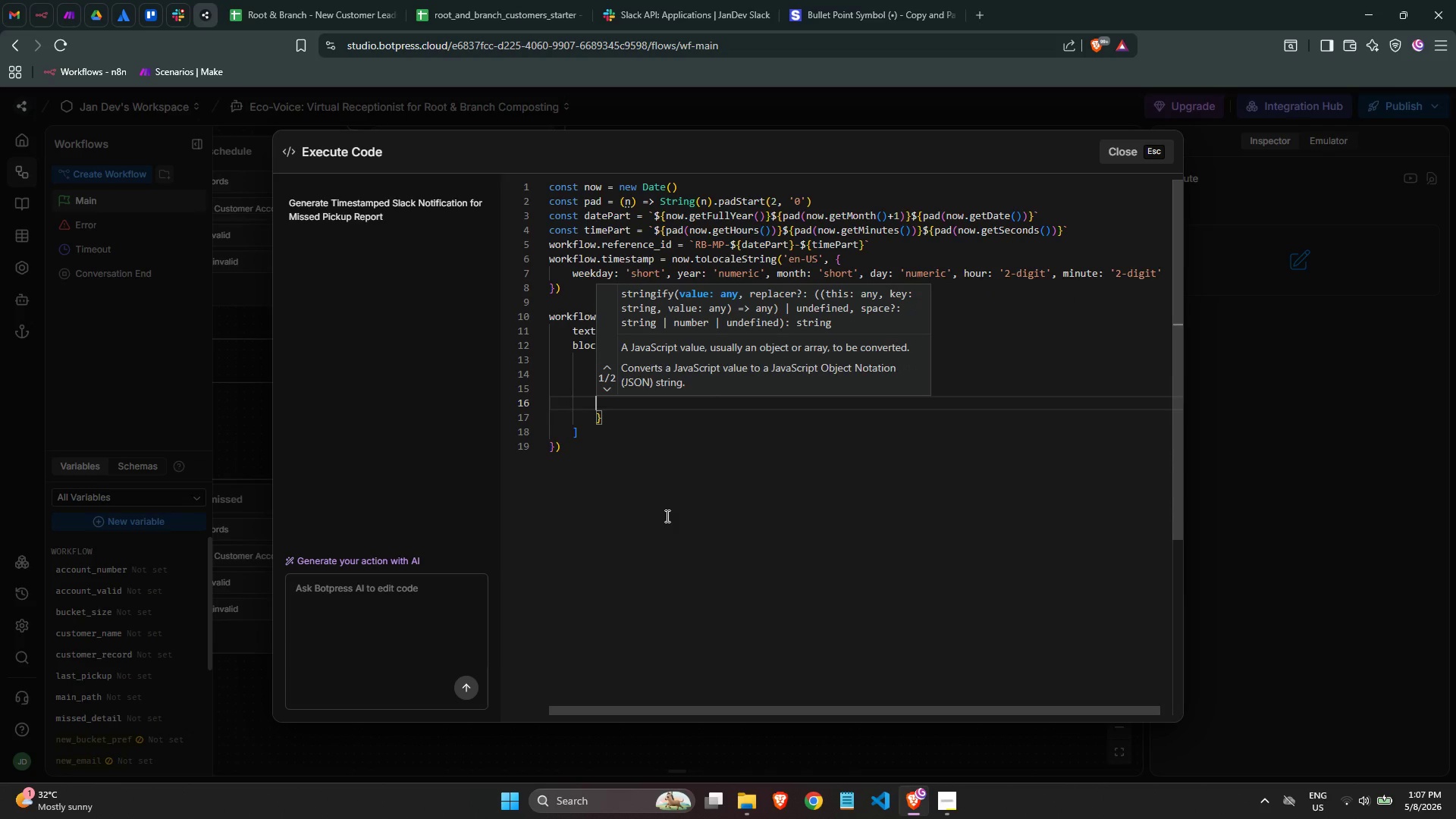 
key(Backspace)
 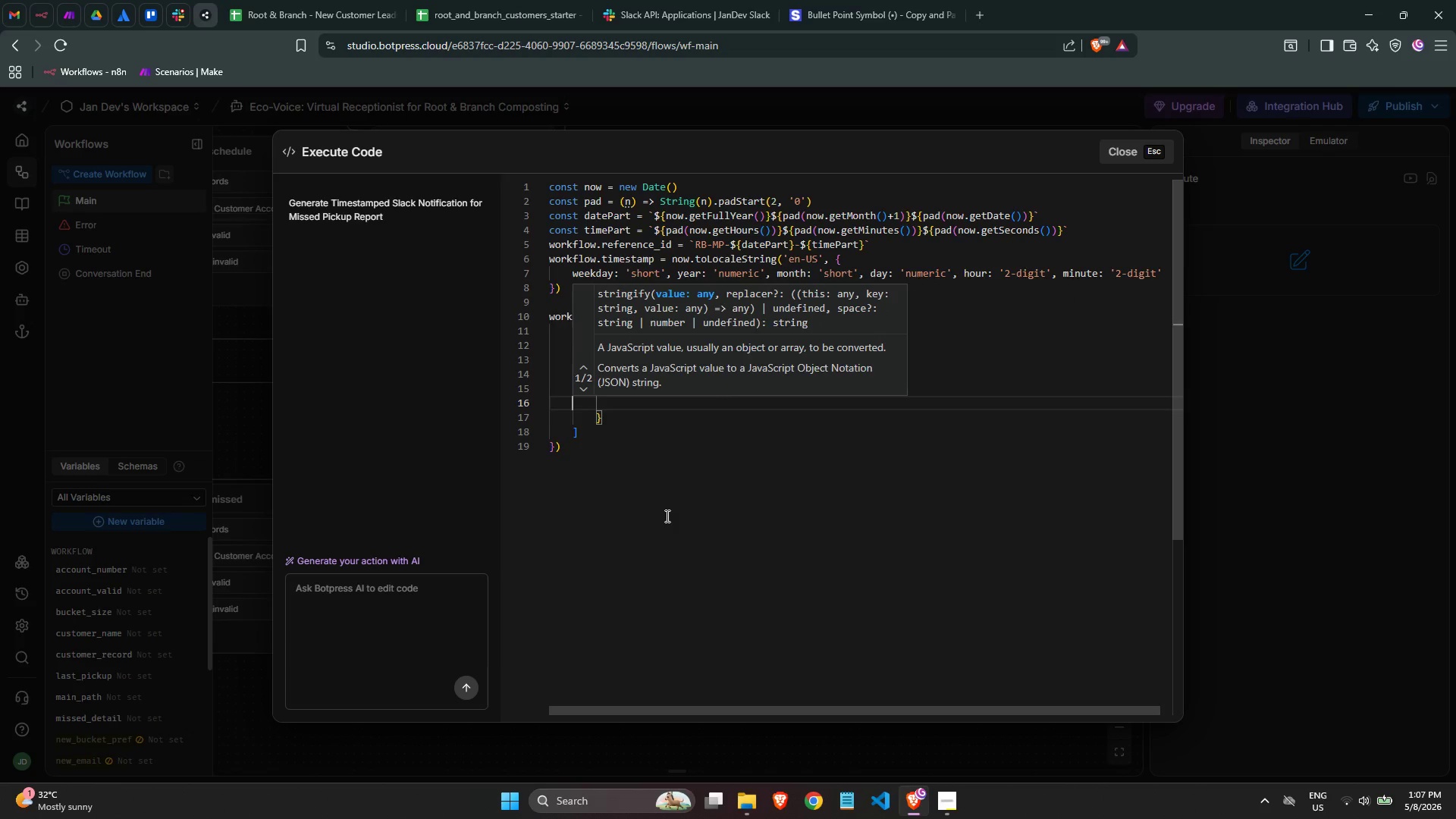 
key(Backspace)
 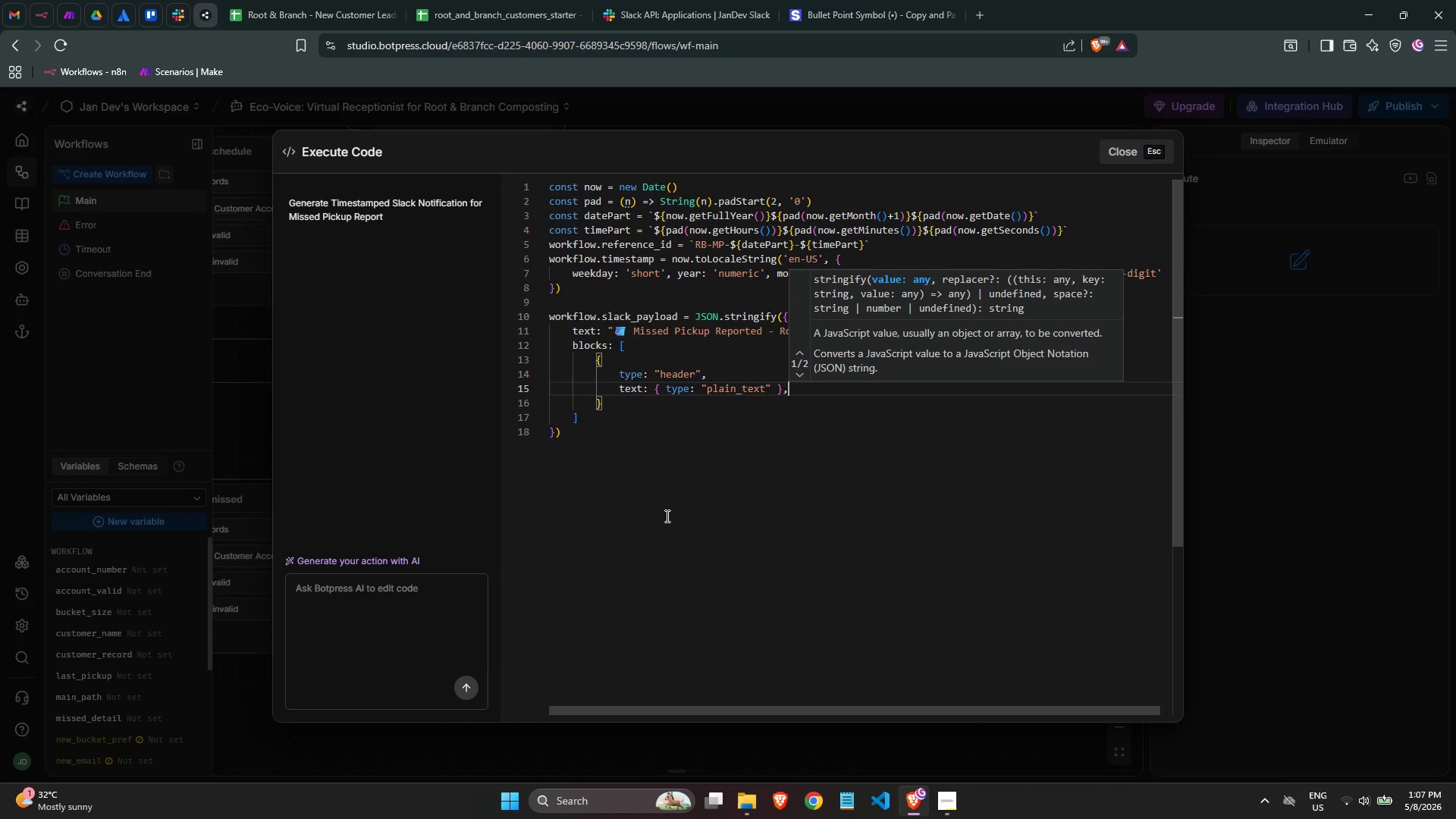 
key(Backspace)
 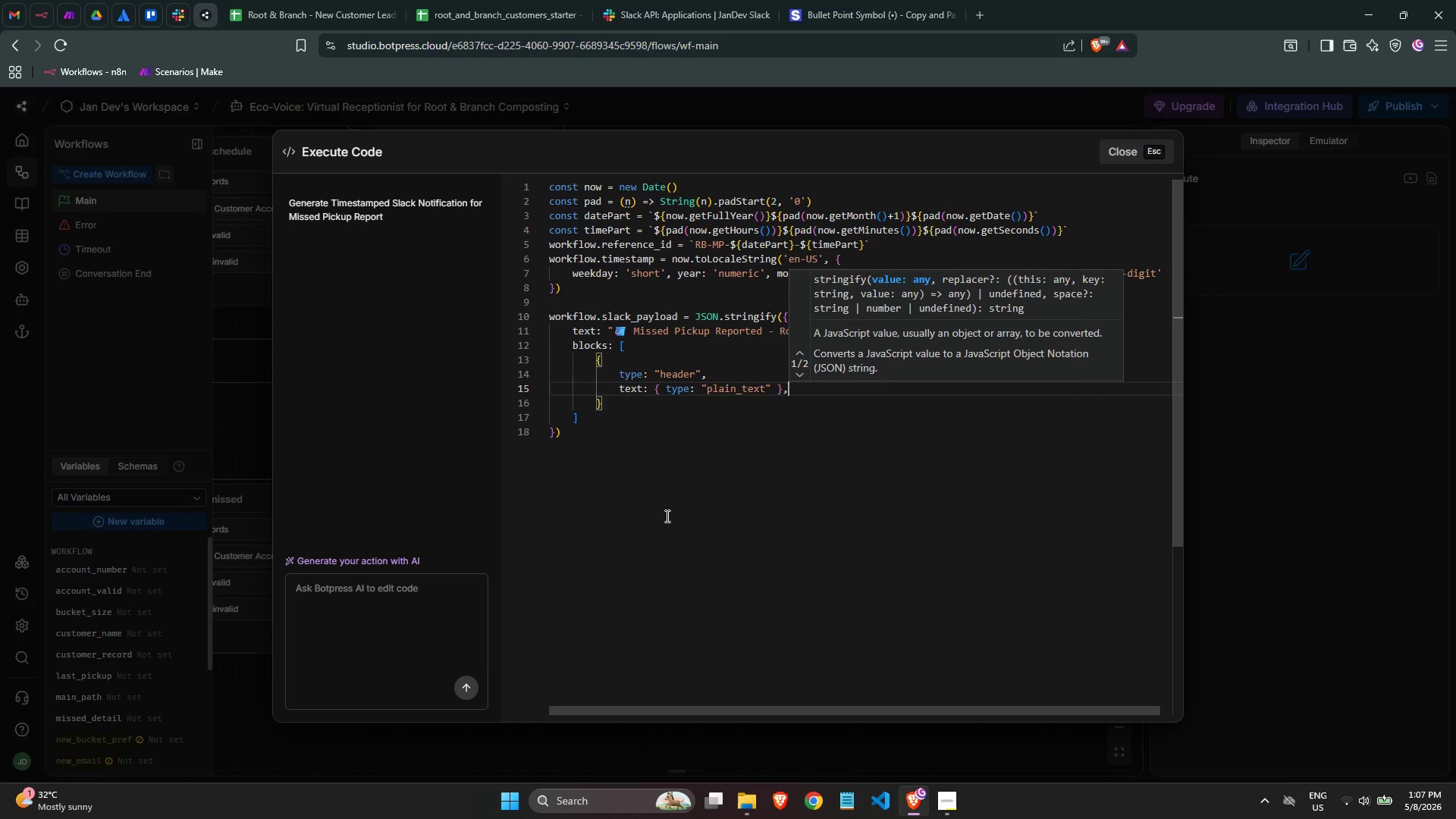 
key(Backspace)
 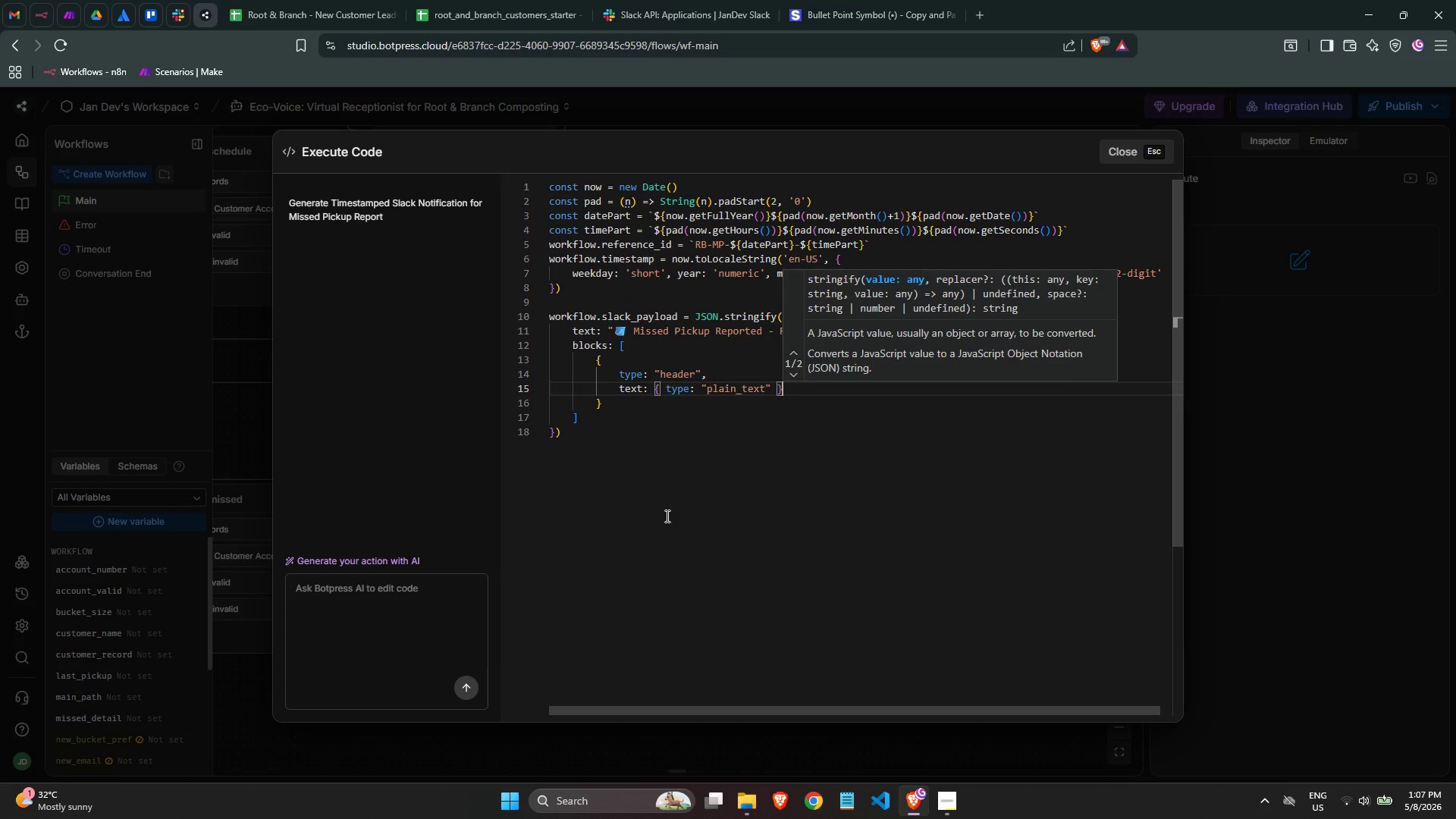 
key(ArrowLeft)
 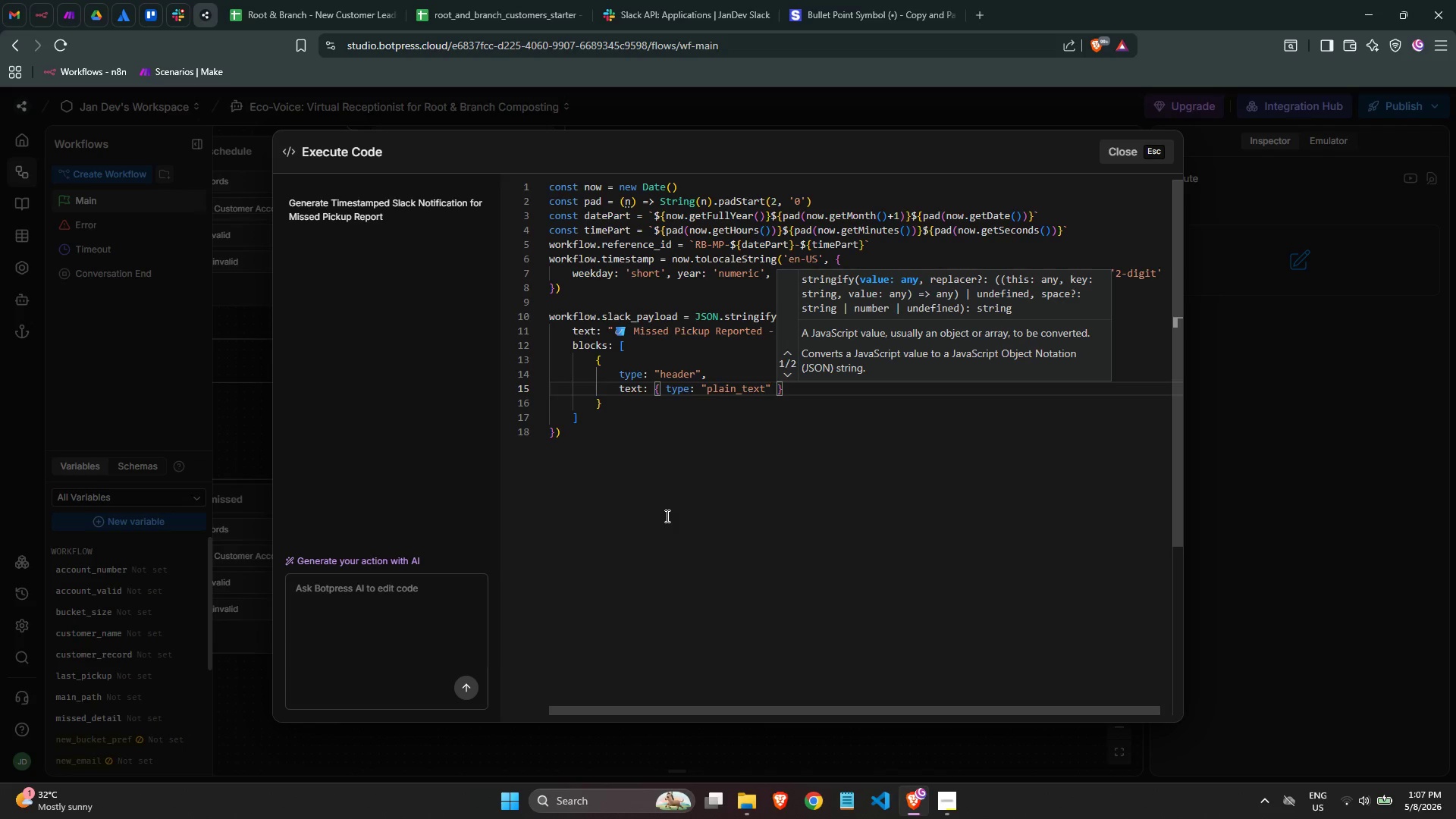 
key(ArrowLeft)
 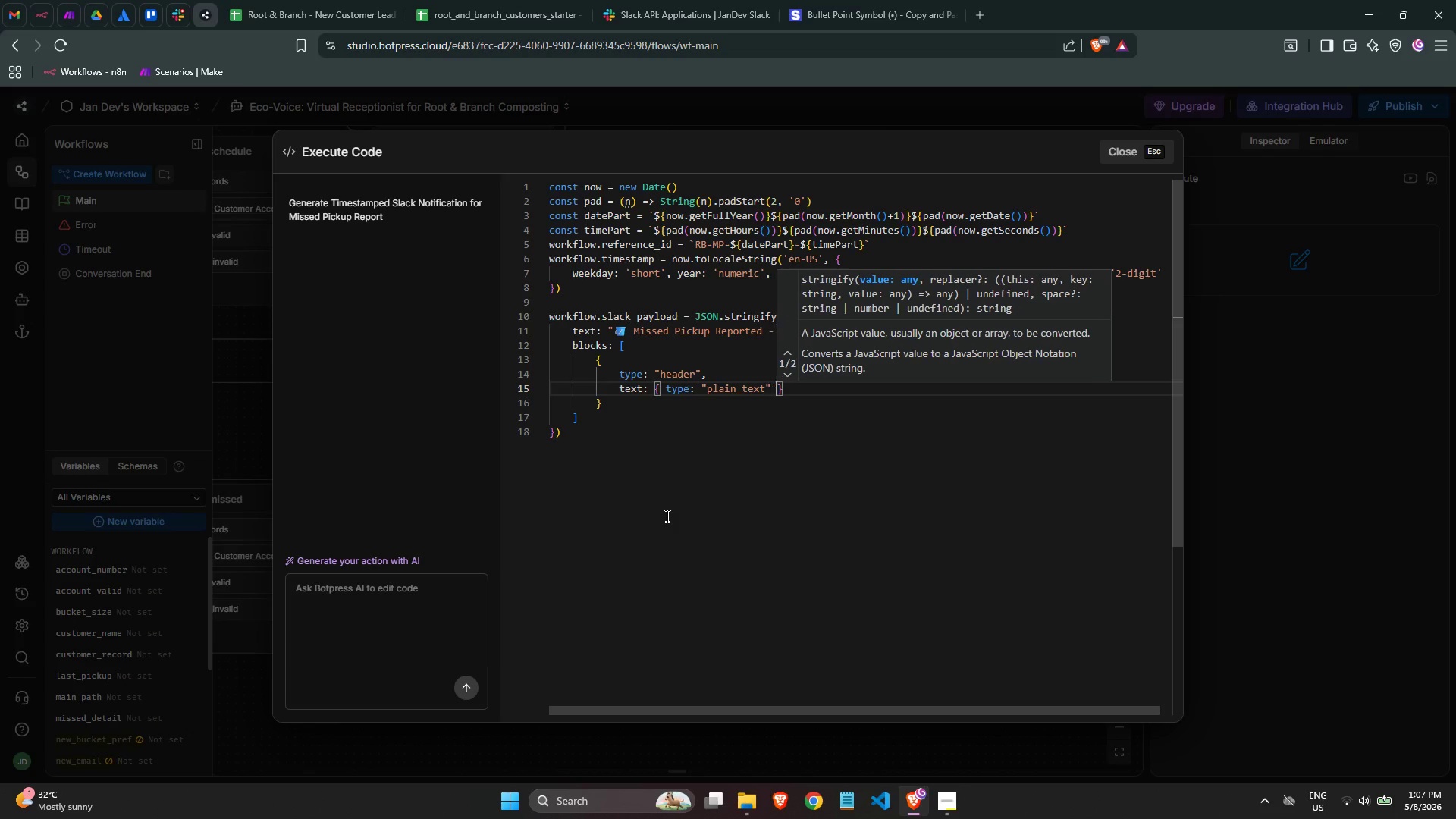 
key(ArrowRight)
 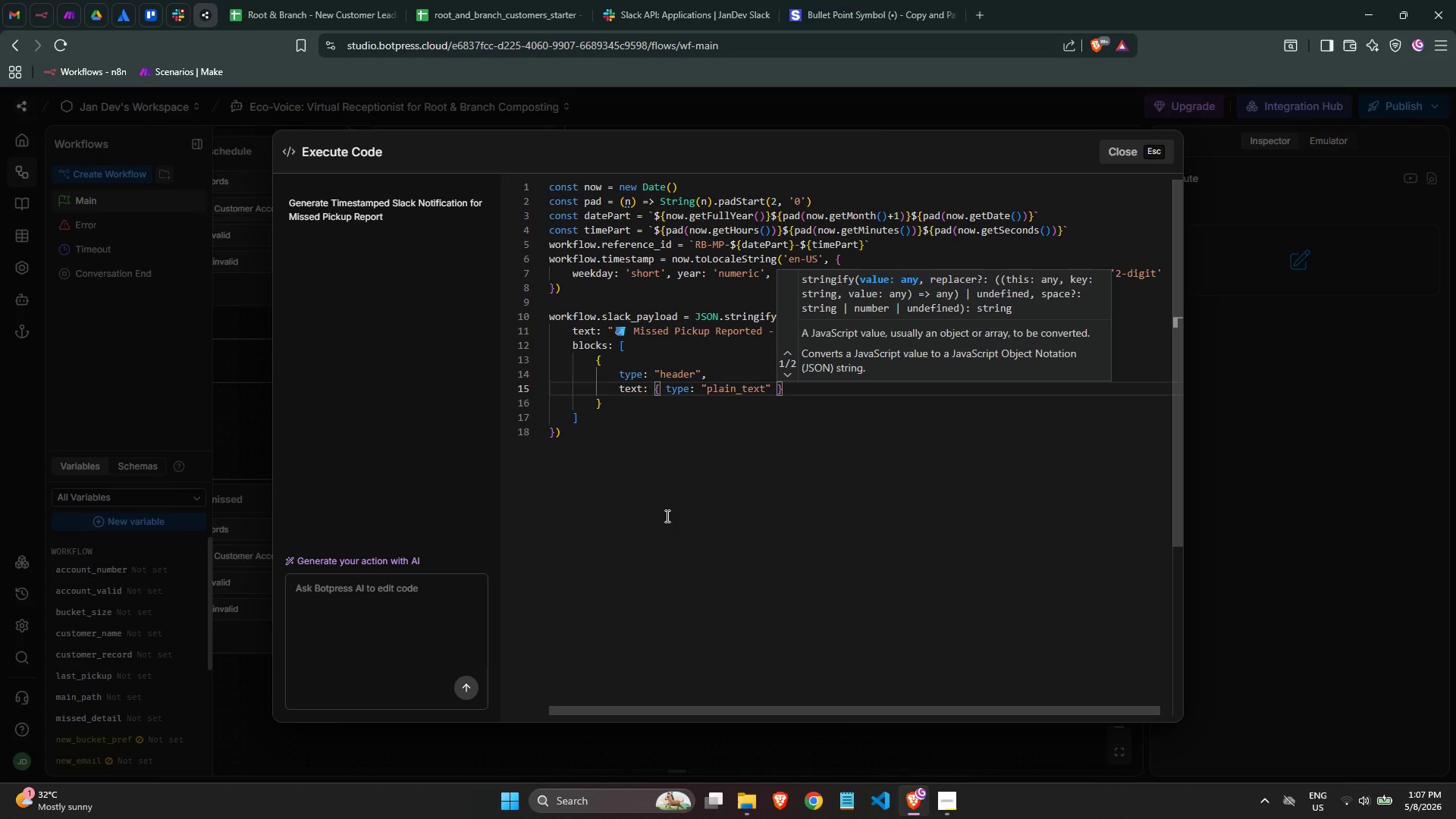 
key(ArrowLeft)
 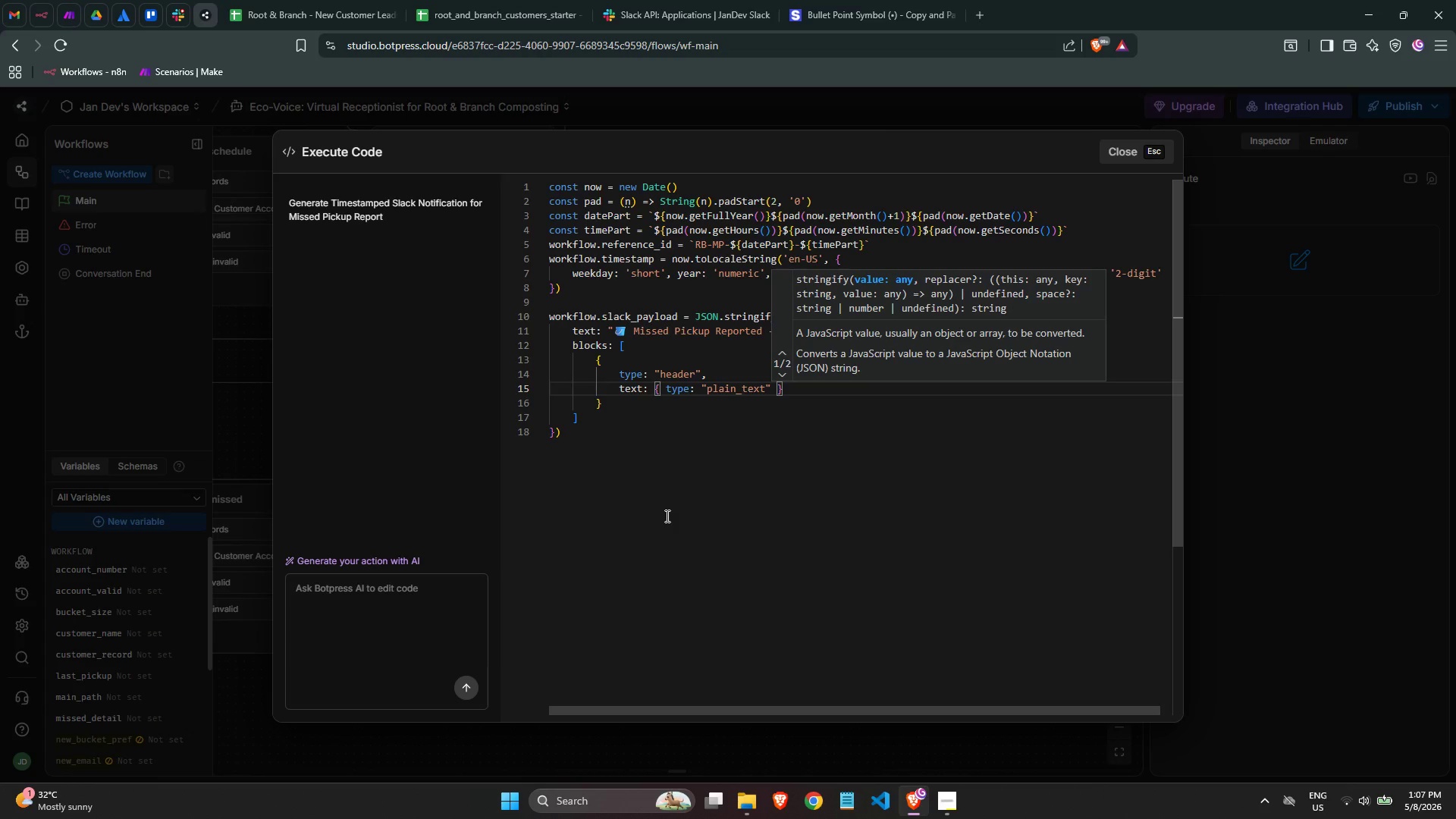 
type(, text: )
key(Backspace)
type( ")
 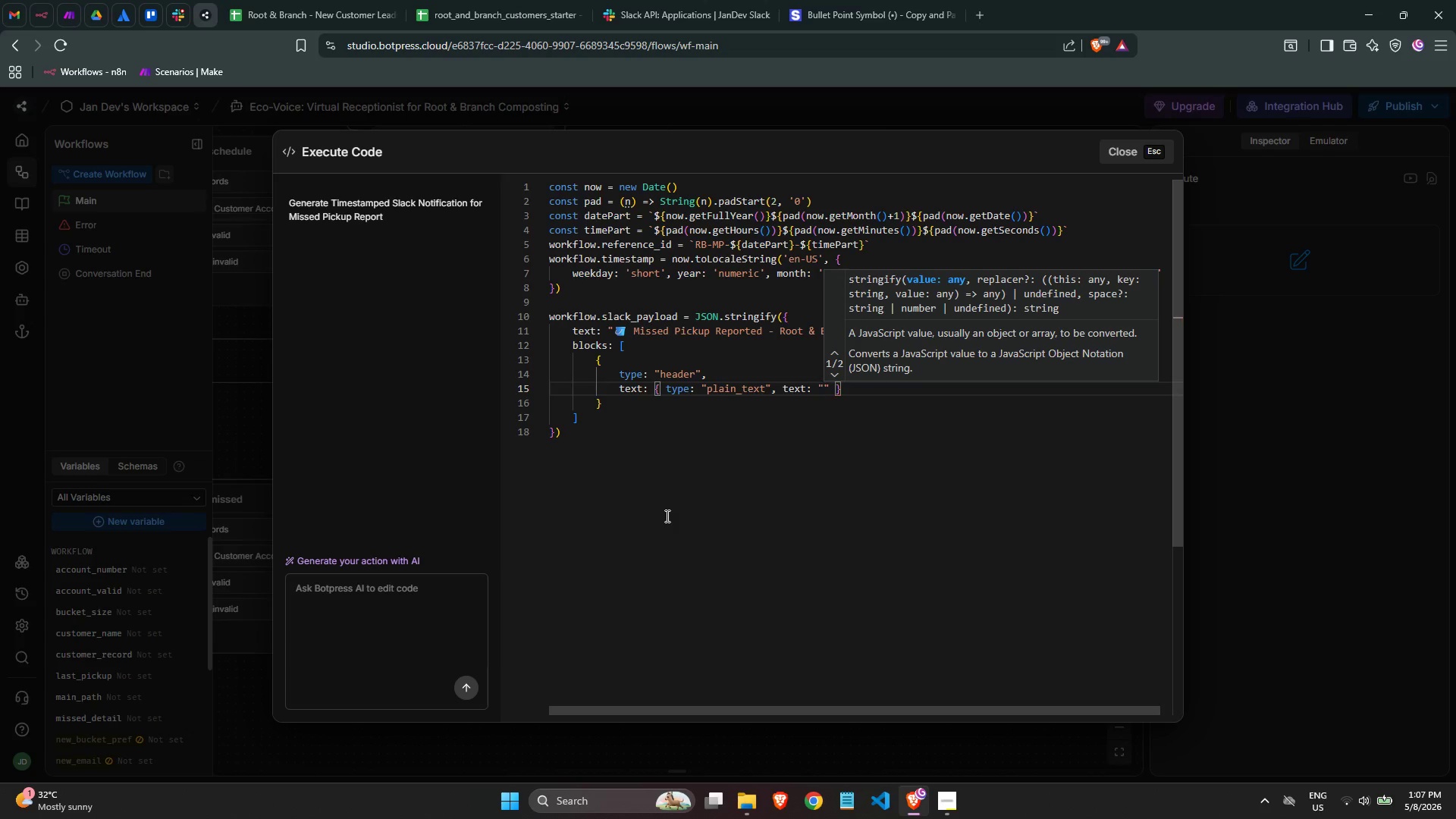 
key(Meta+MetaLeft)
 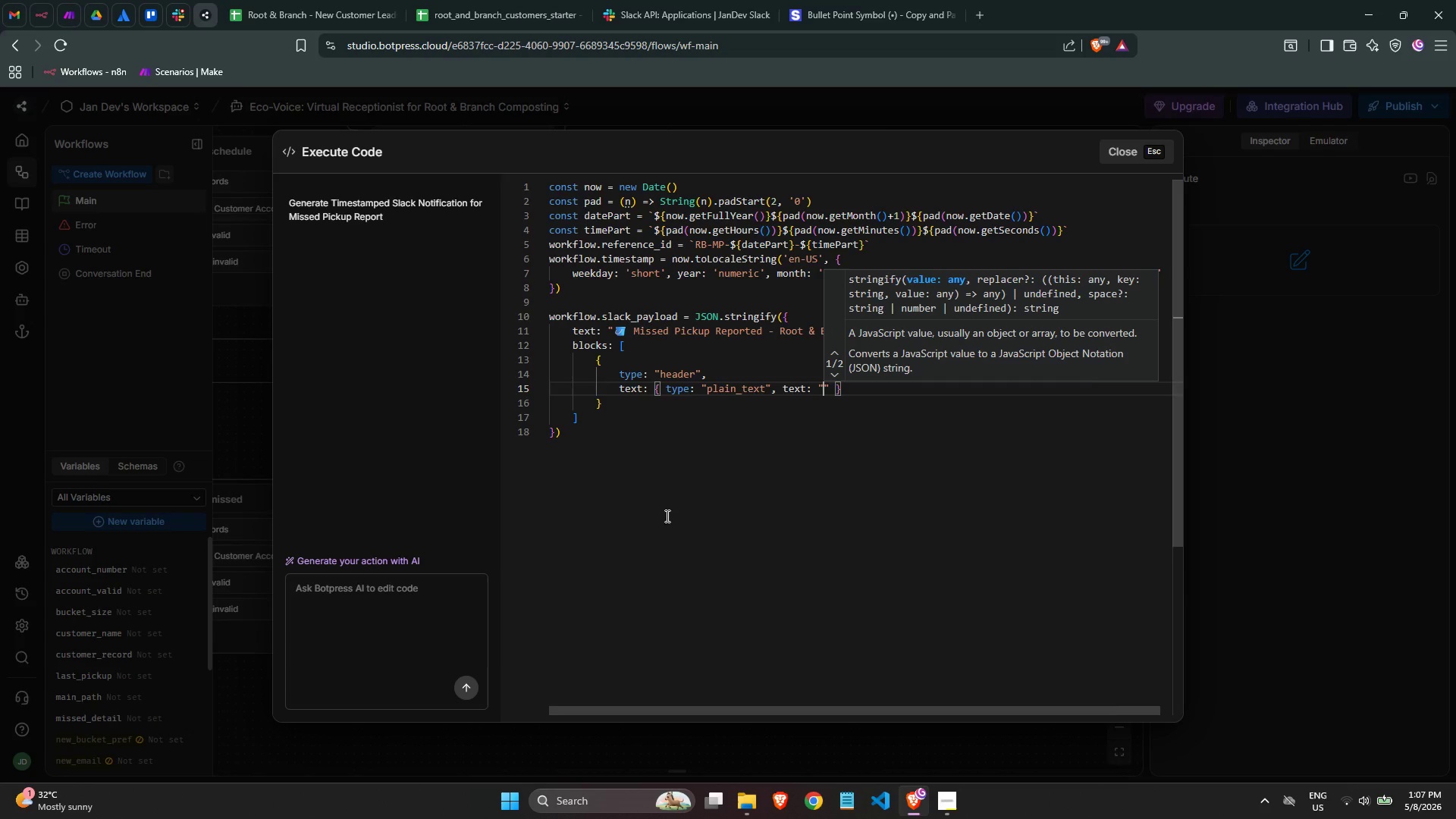 
key(Meta+Period)
 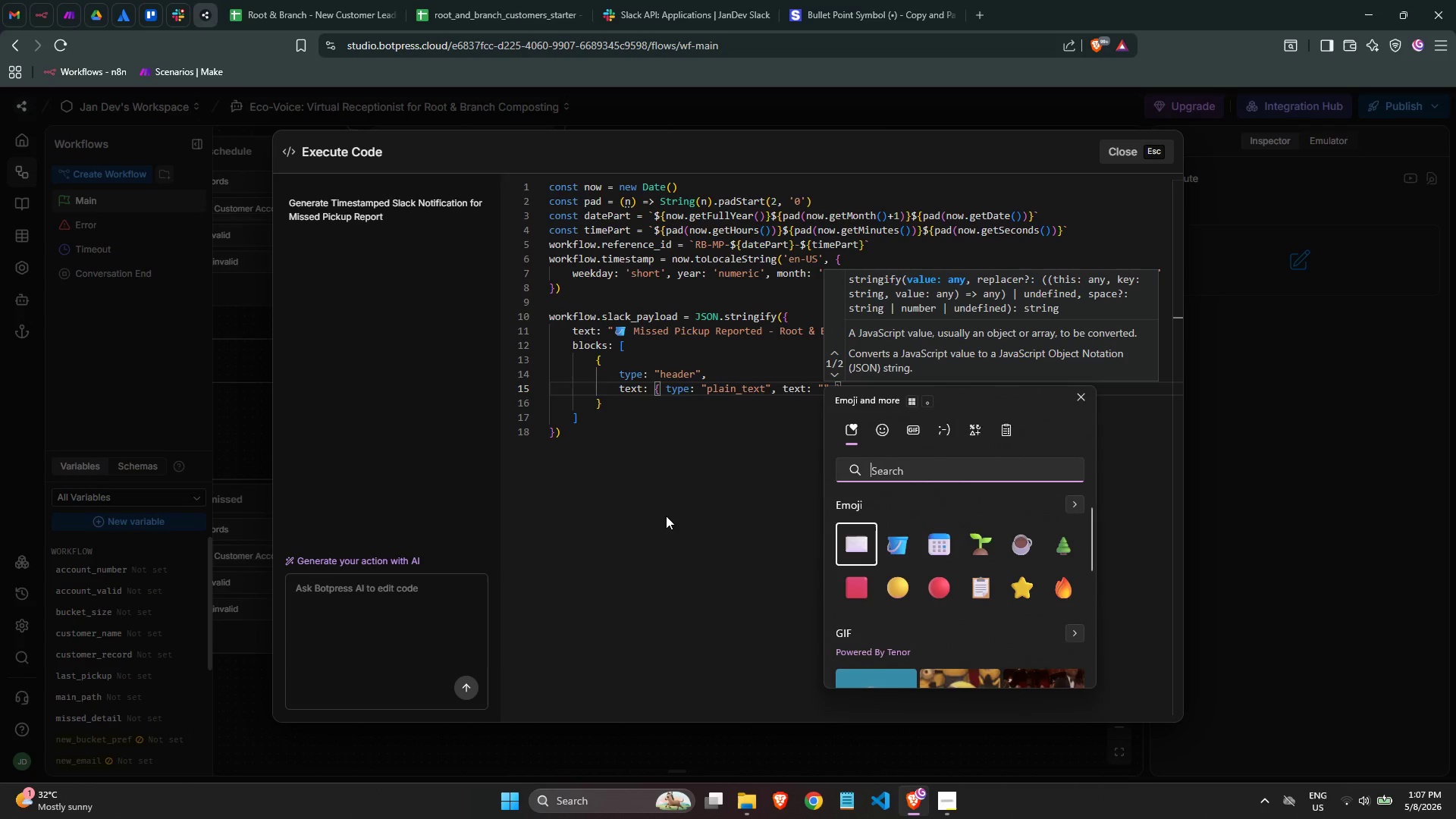 
type(buck)
 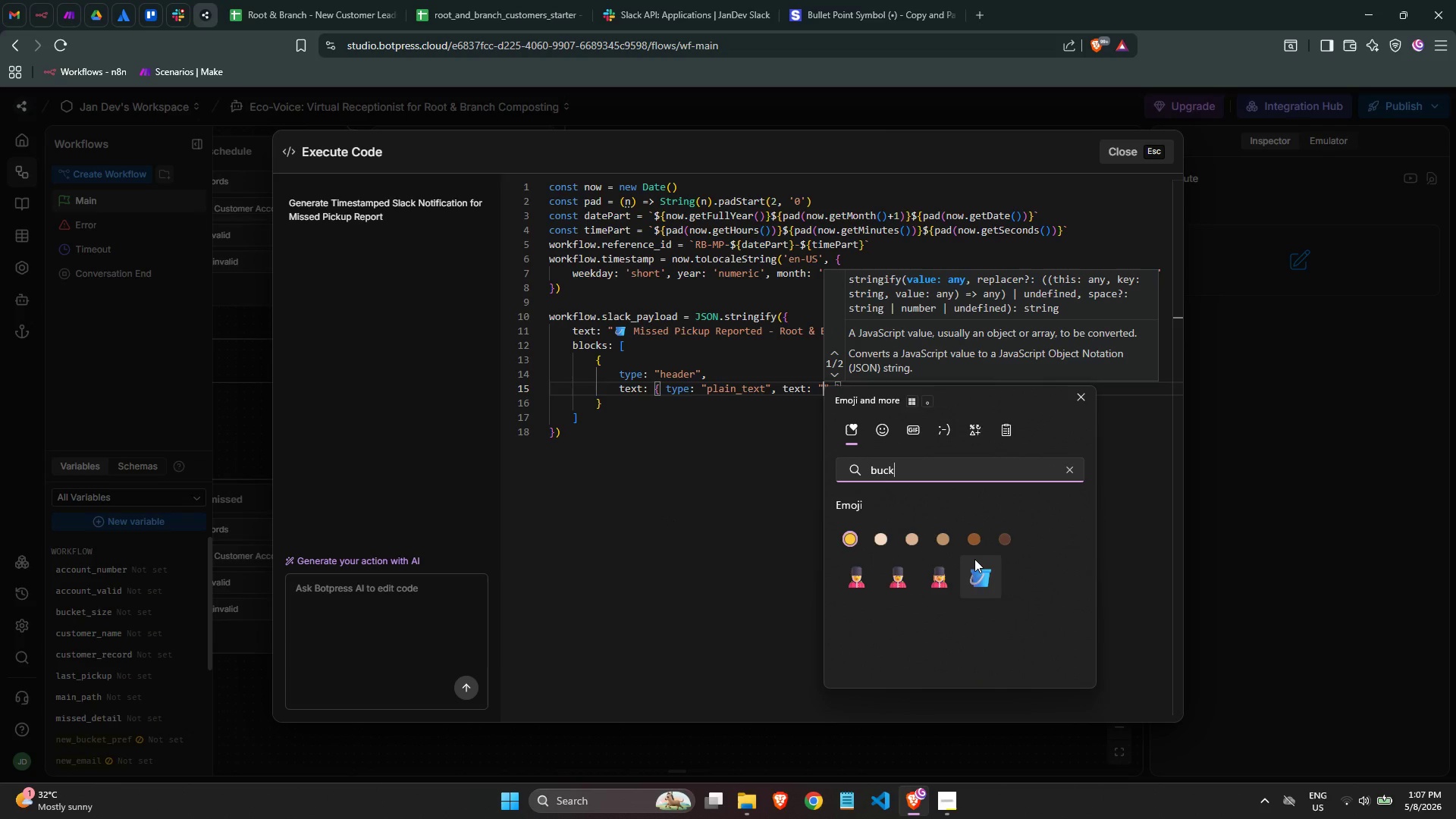 
left_click([977, 563])
 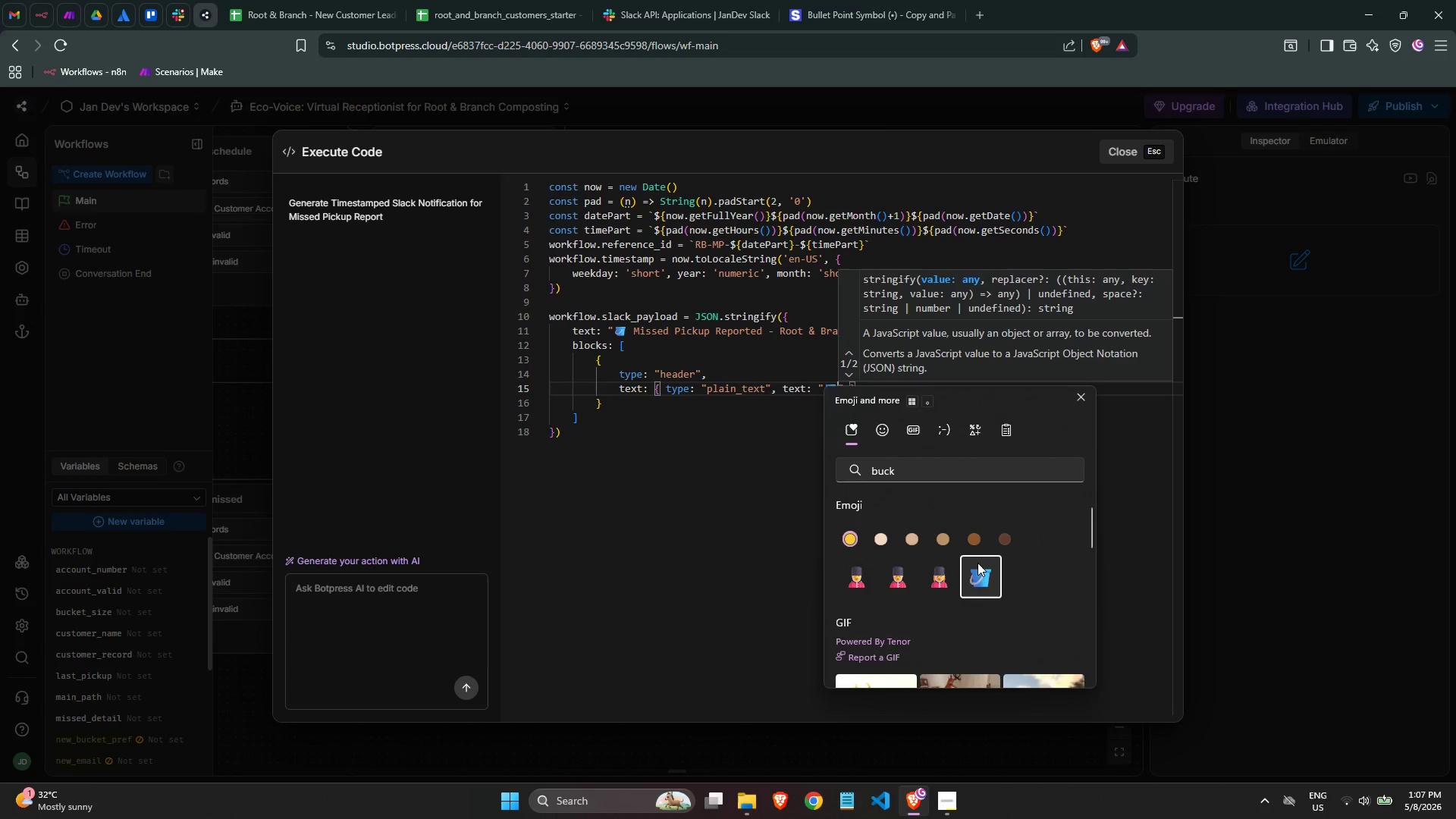 
type( Missed Pickup Report)
 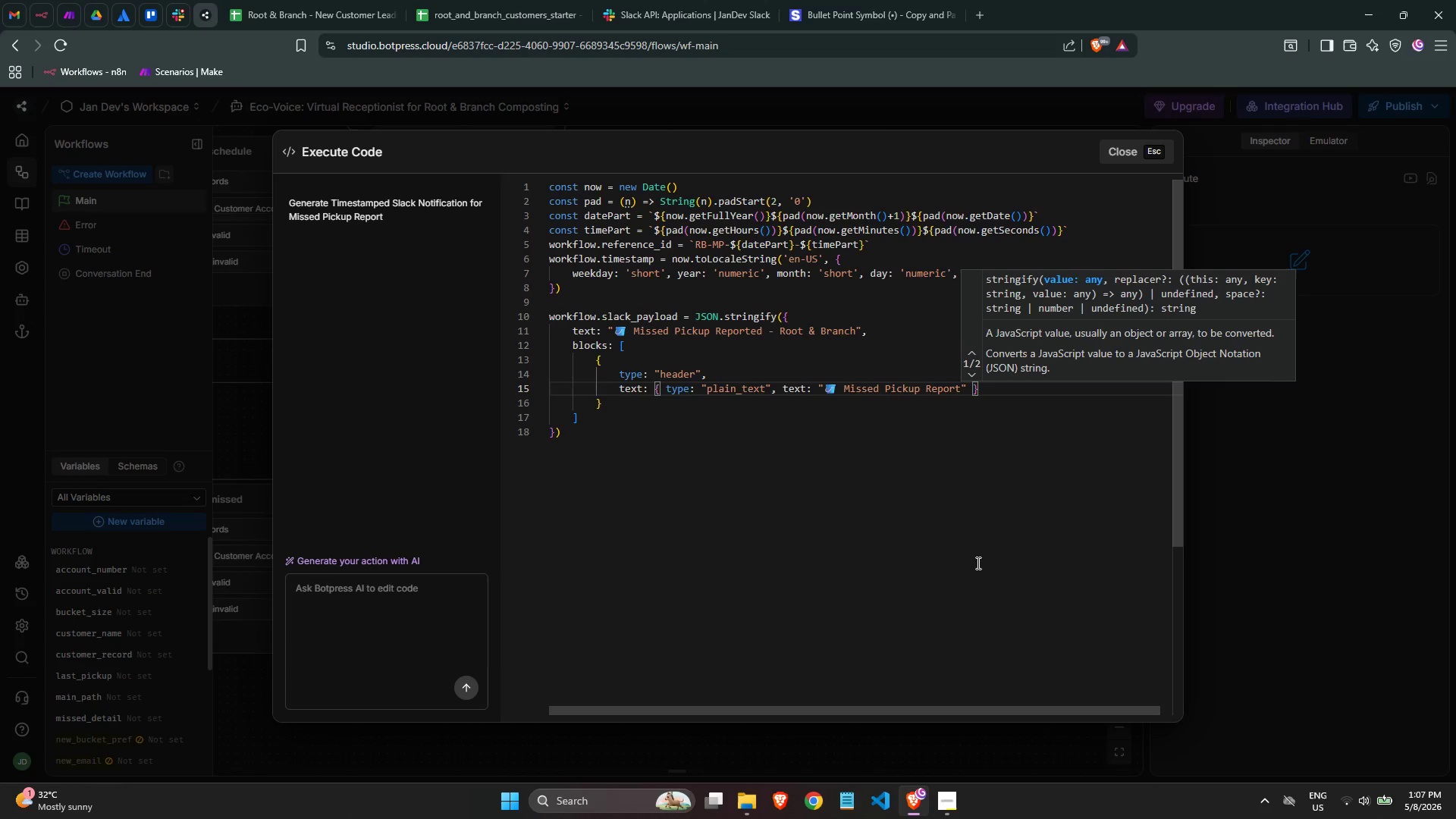 
key(ArrowRight)
 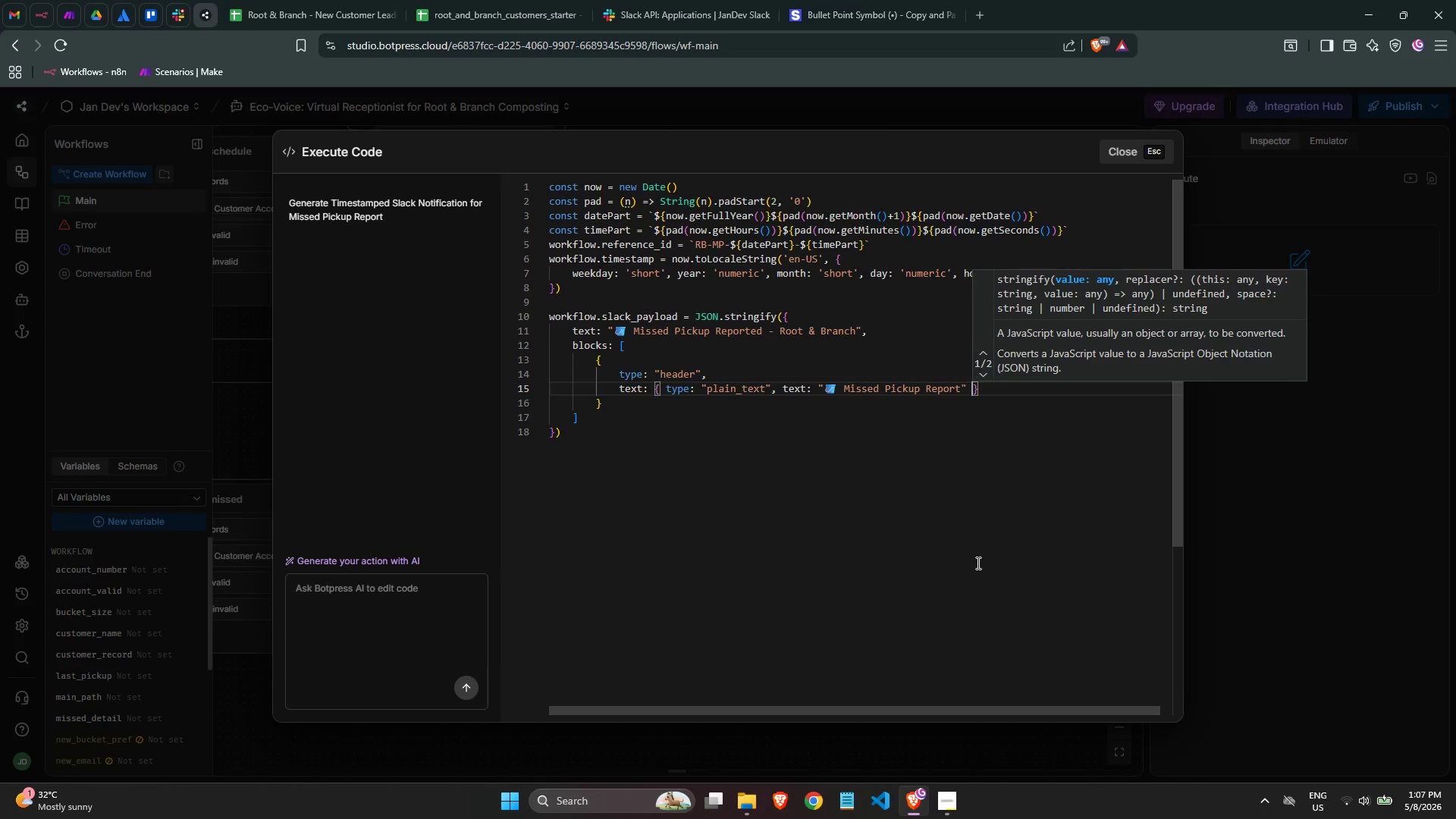 
key(ArrowRight)
 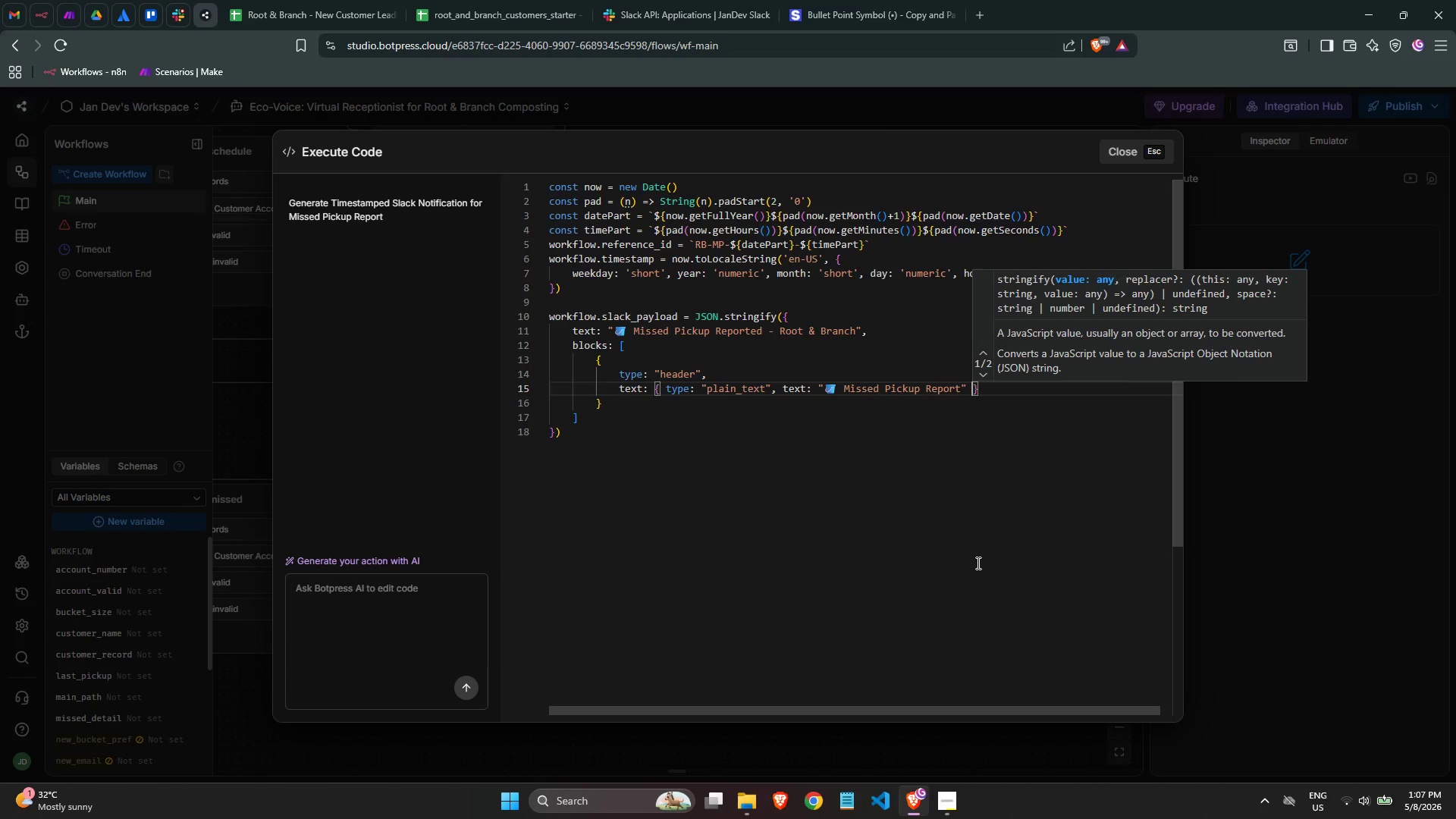 
key(ArrowRight)
 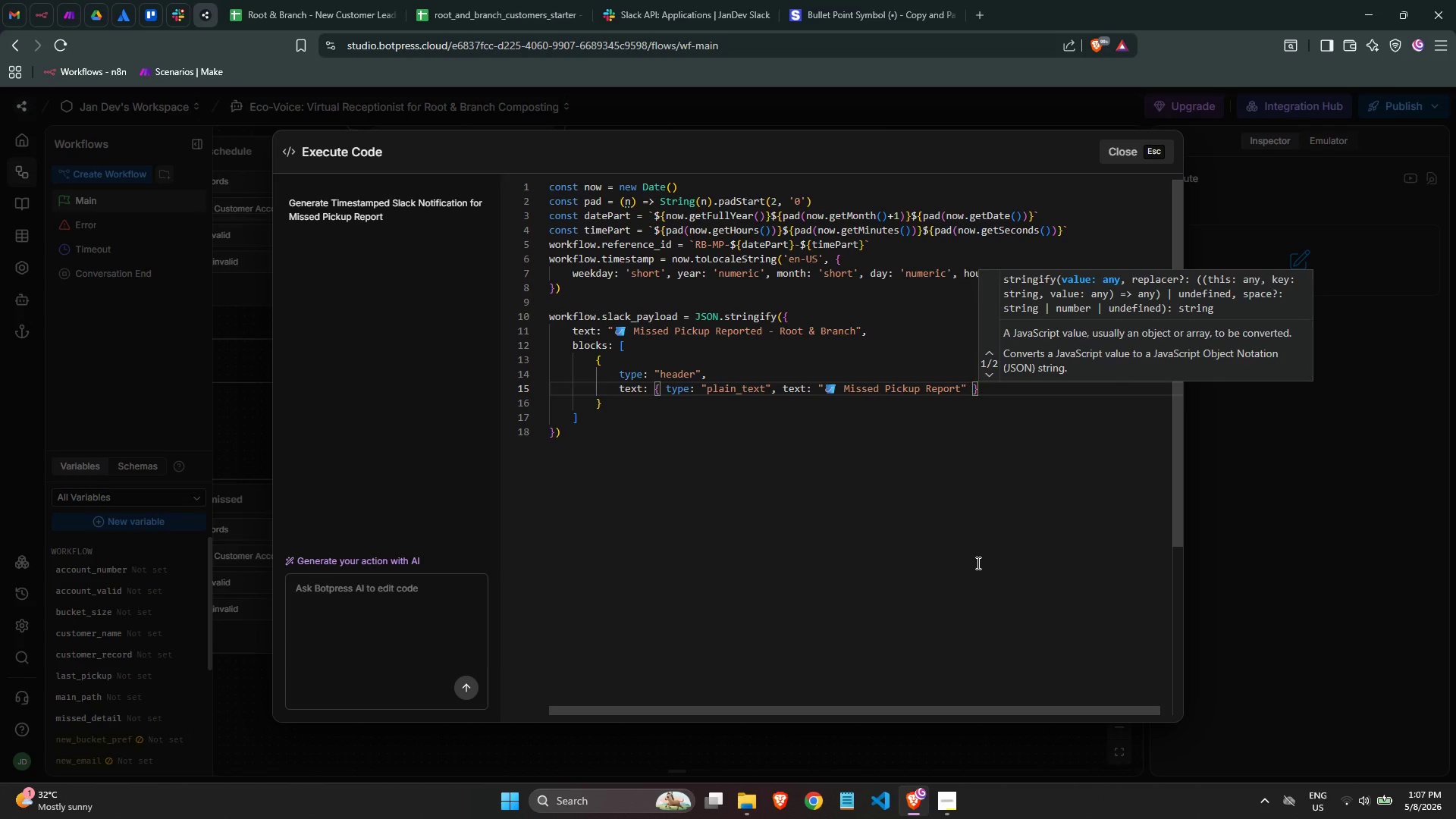 
key(ArrowLeft)
 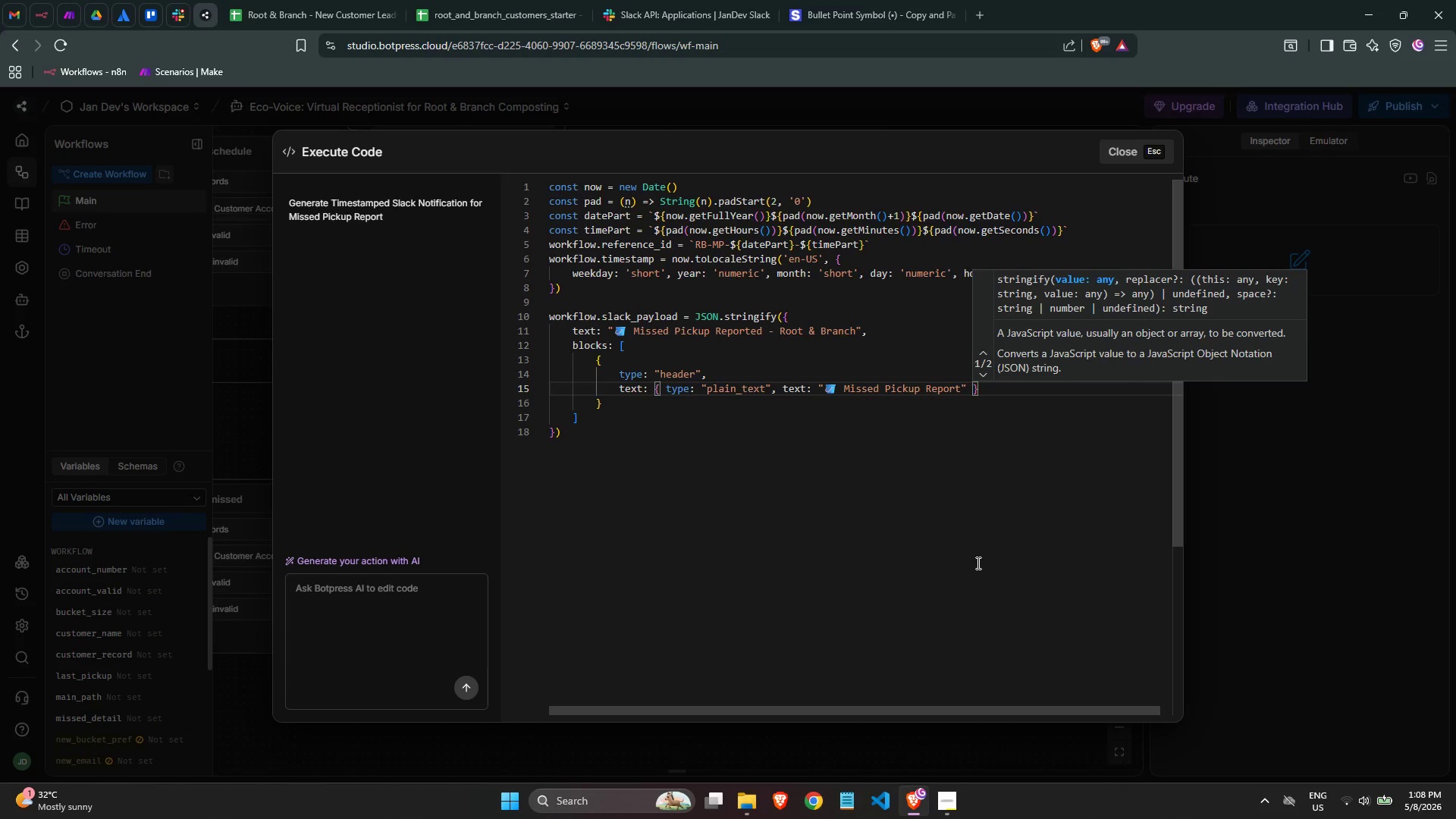 
key(ArrowLeft)
 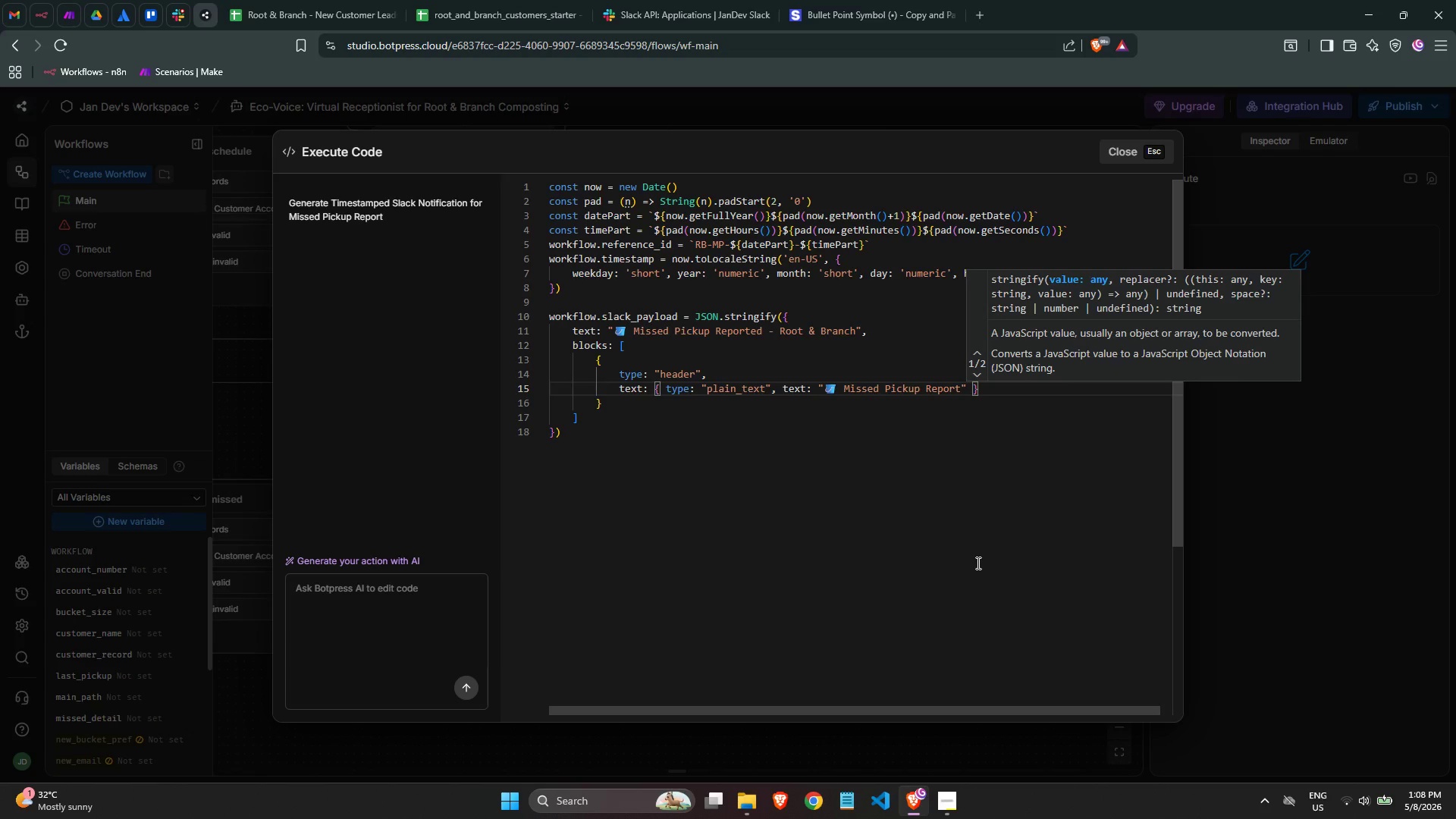 
type(, en)
key(Backspace)
type(moji: true)
 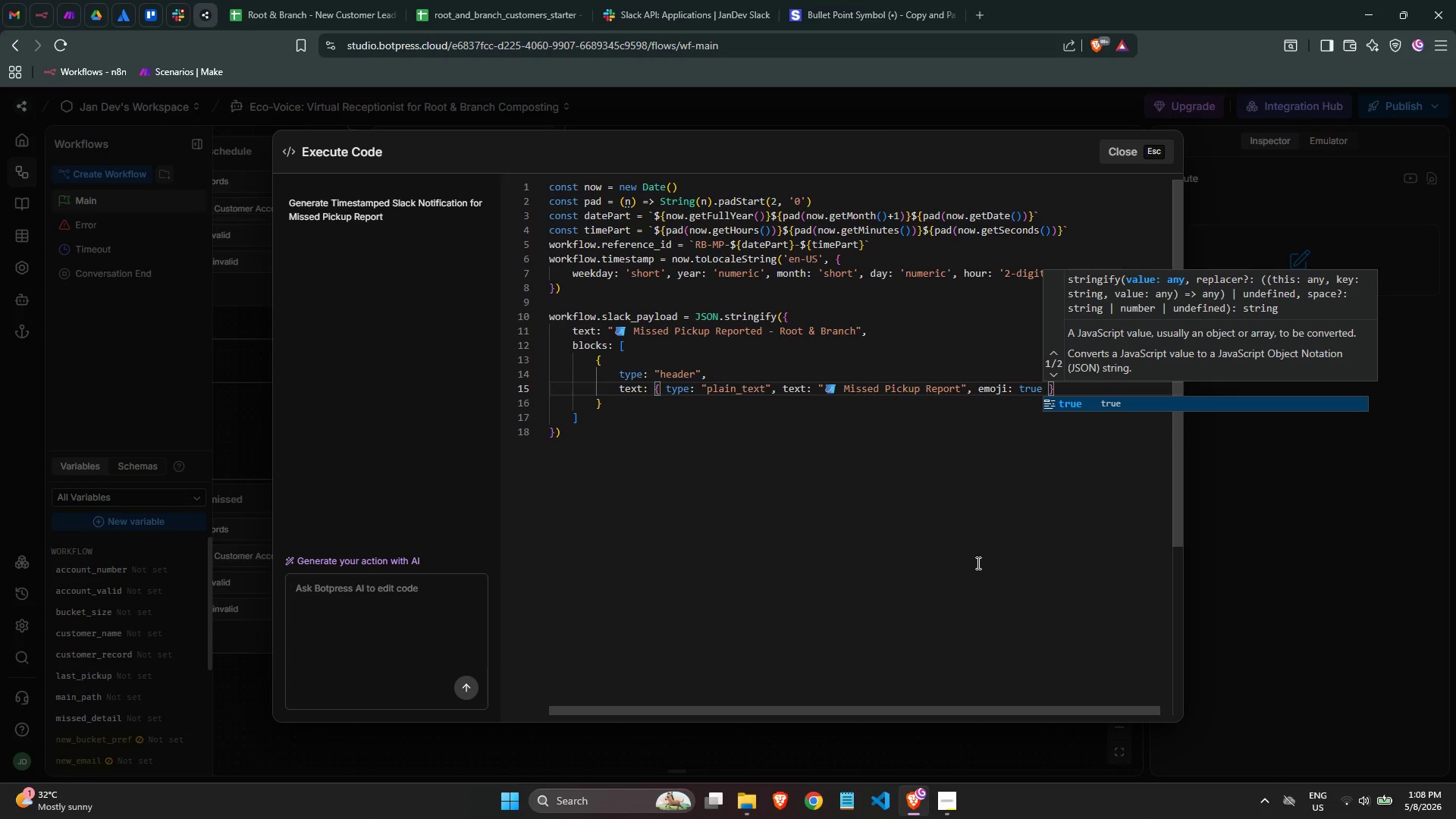 
key(ArrowRight)
 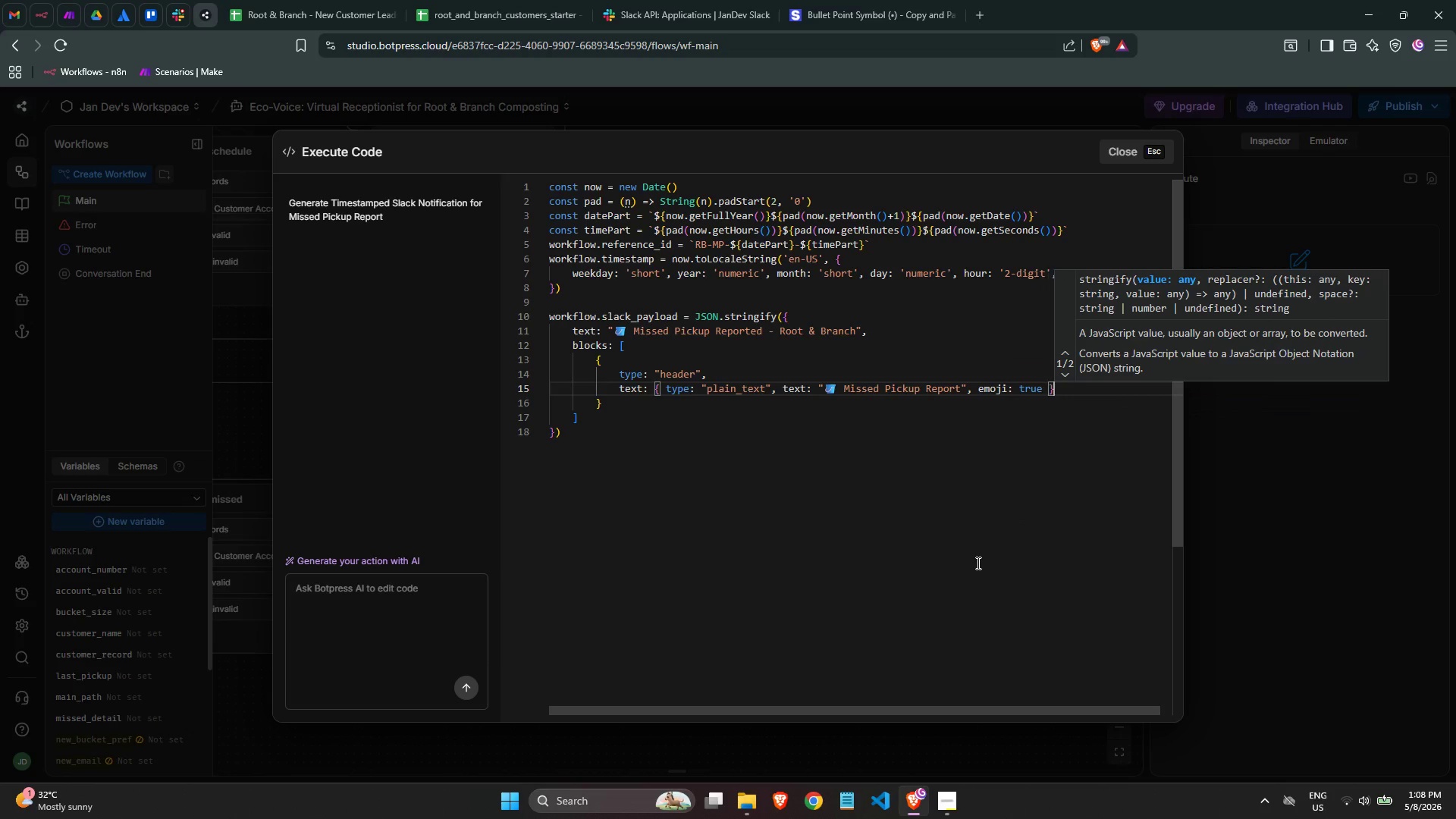 
key(ArrowRight)
 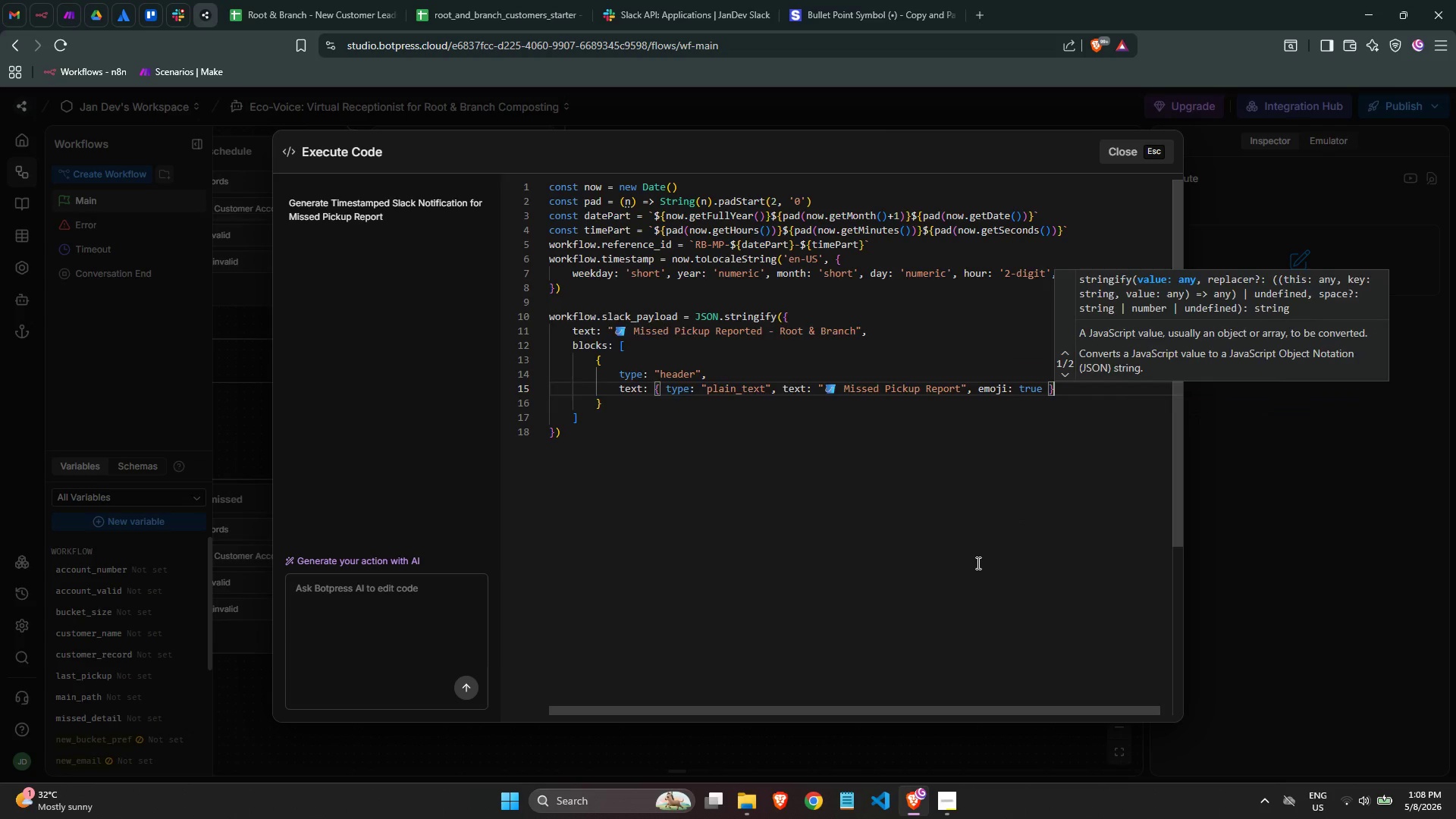 
key(ArrowRight)
 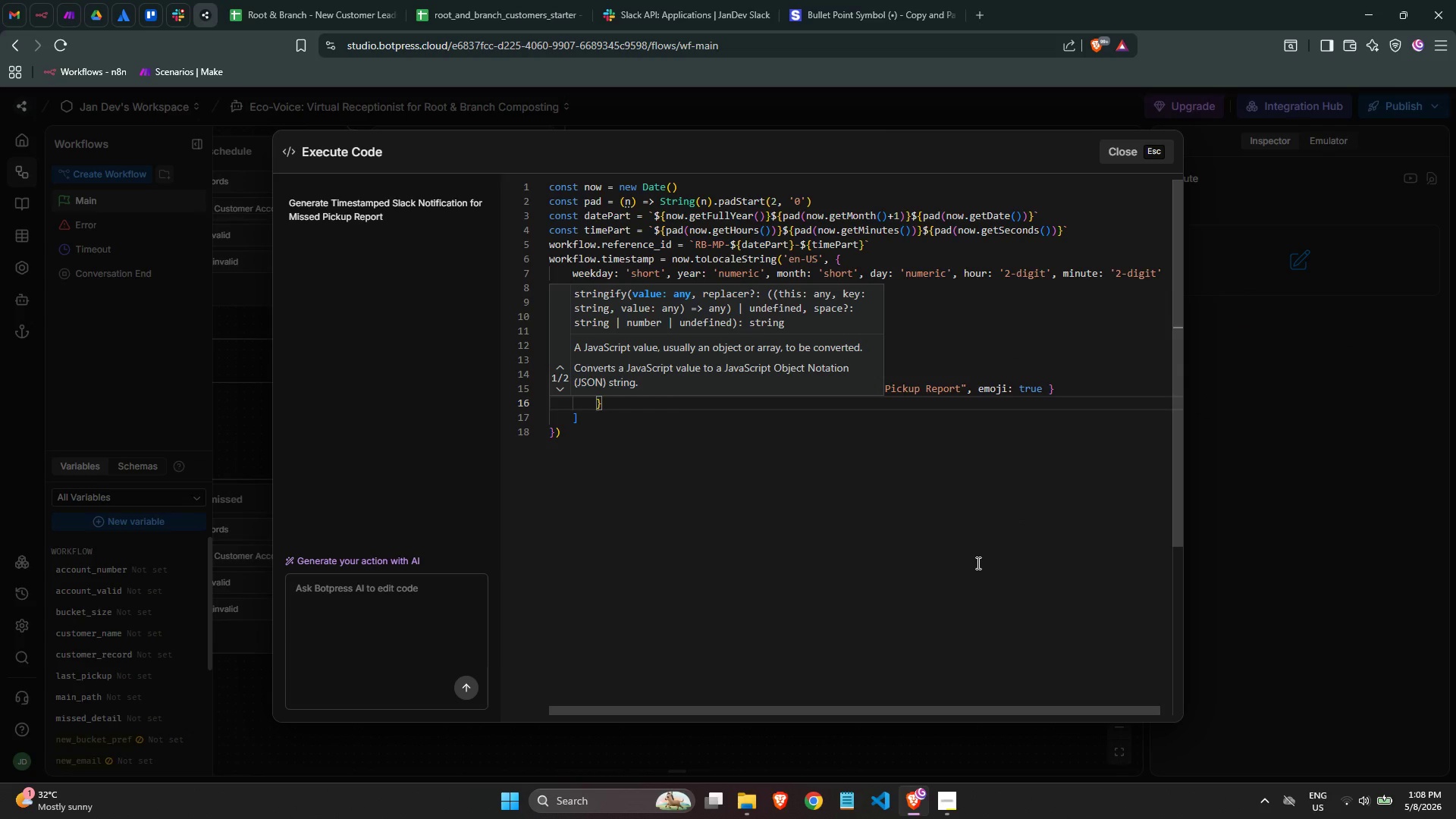 
key(ArrowRight)
 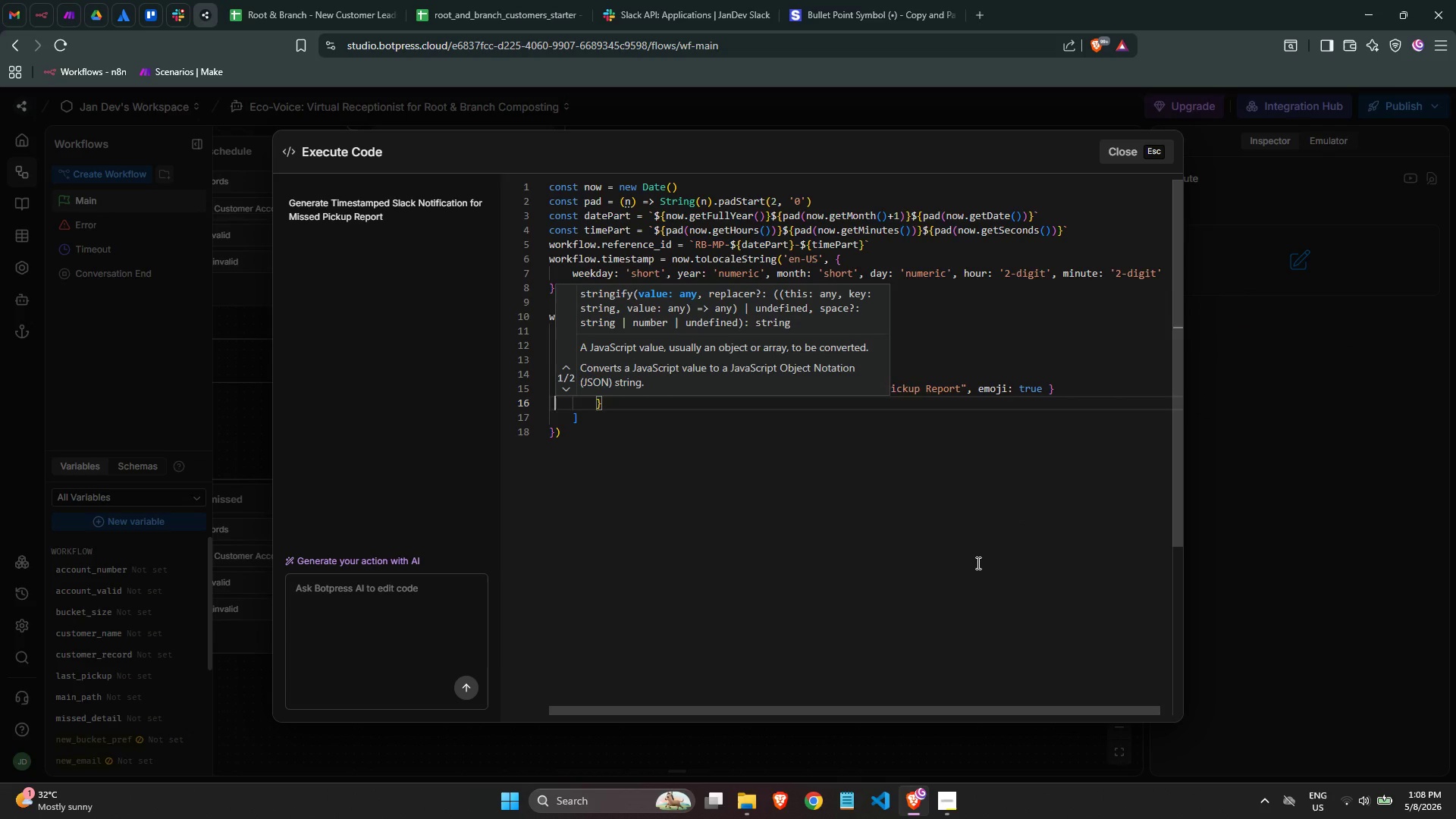 
key(ArrowRight)
 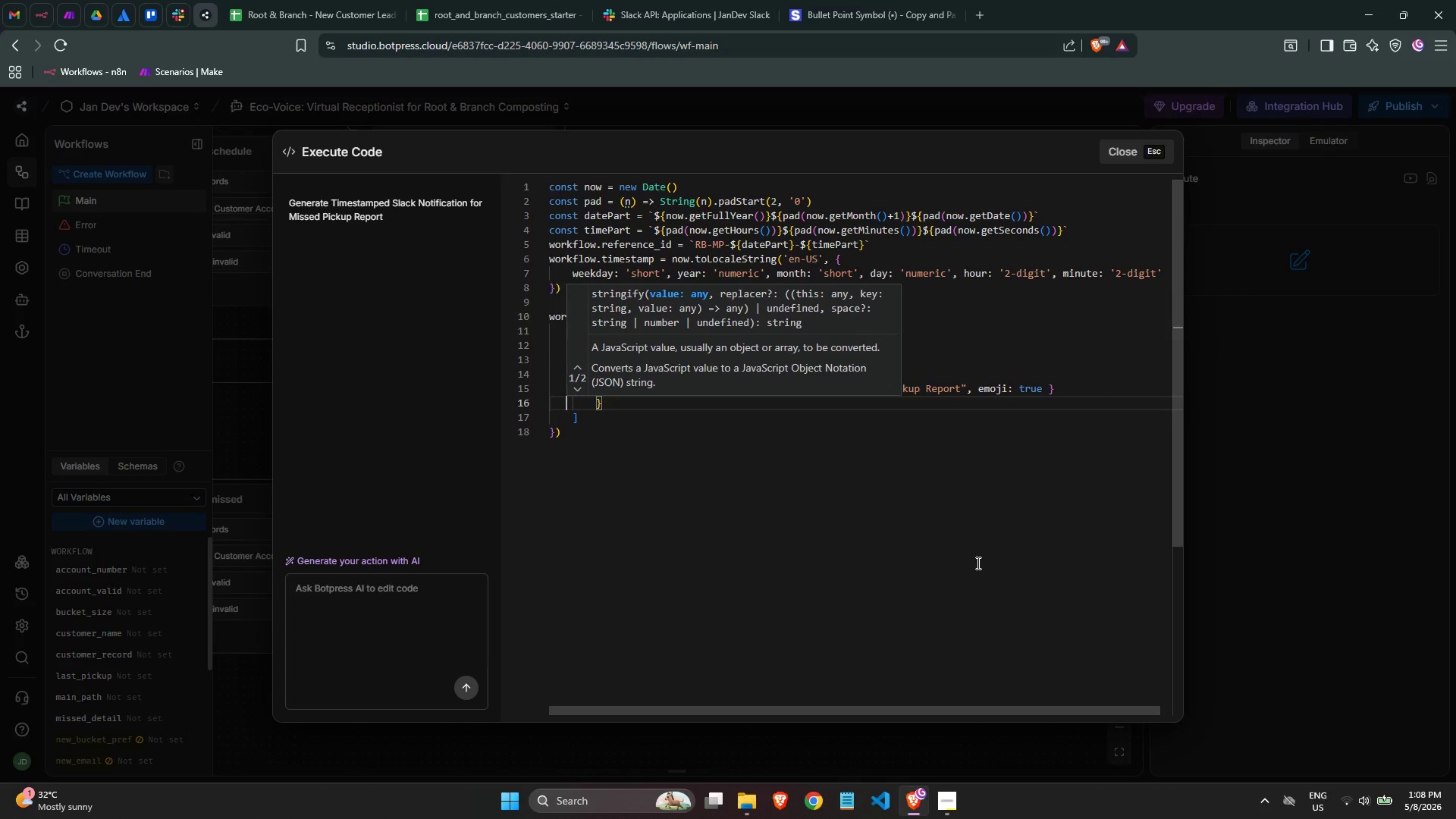 
hold_key(key=ArrowRight, duration=0.73)
 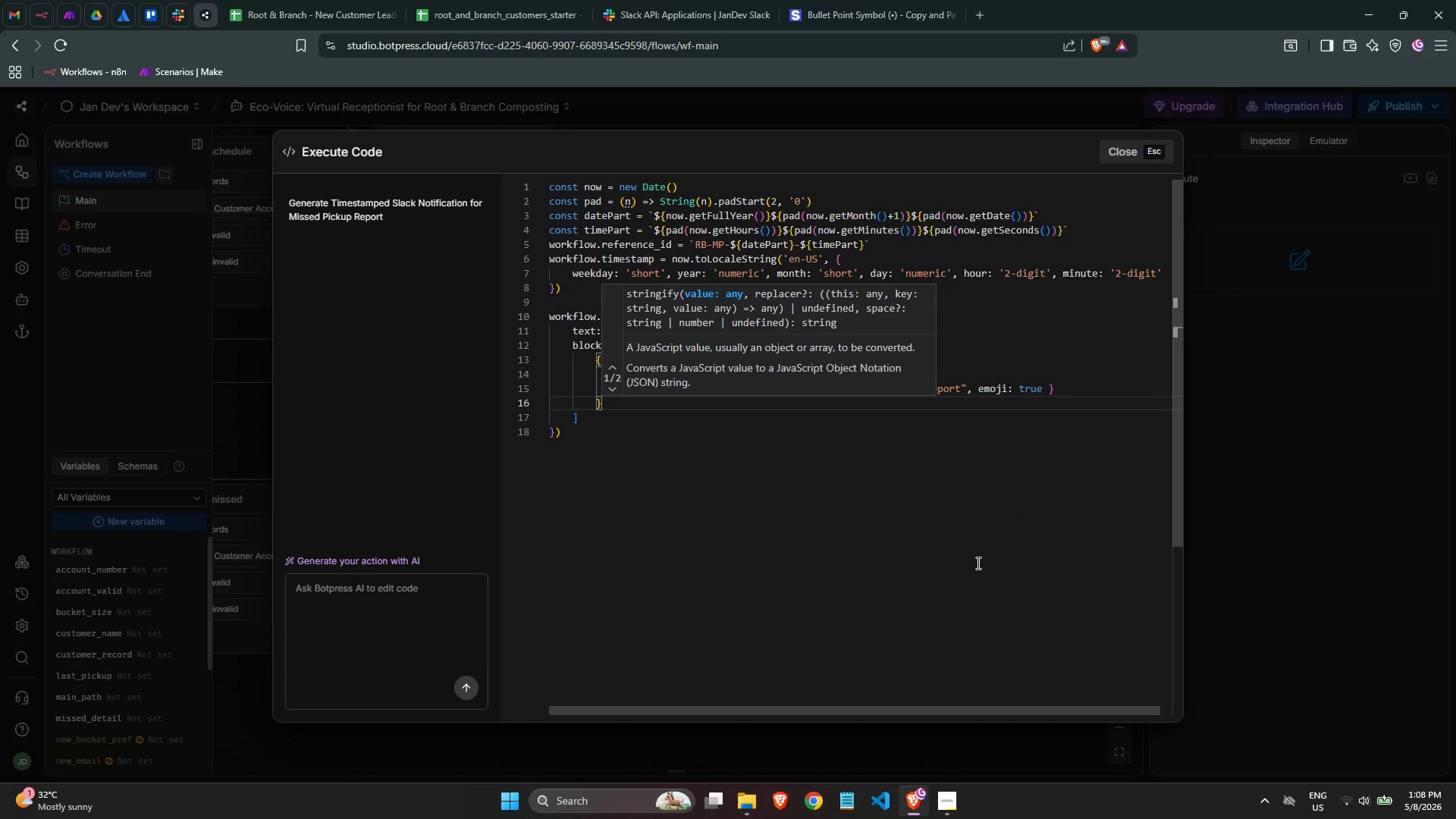 
key(Comma)
 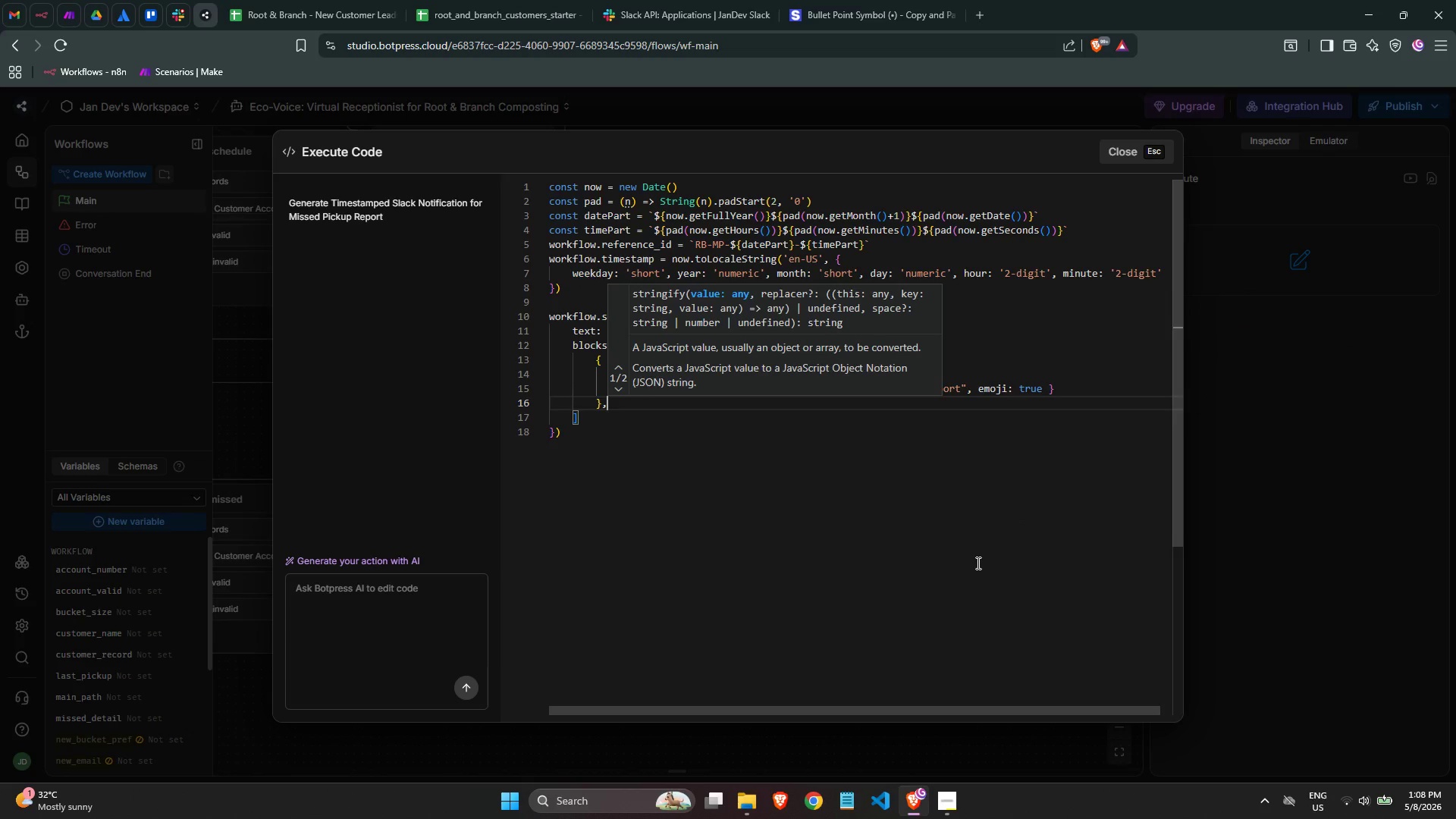 
key(Enter)
 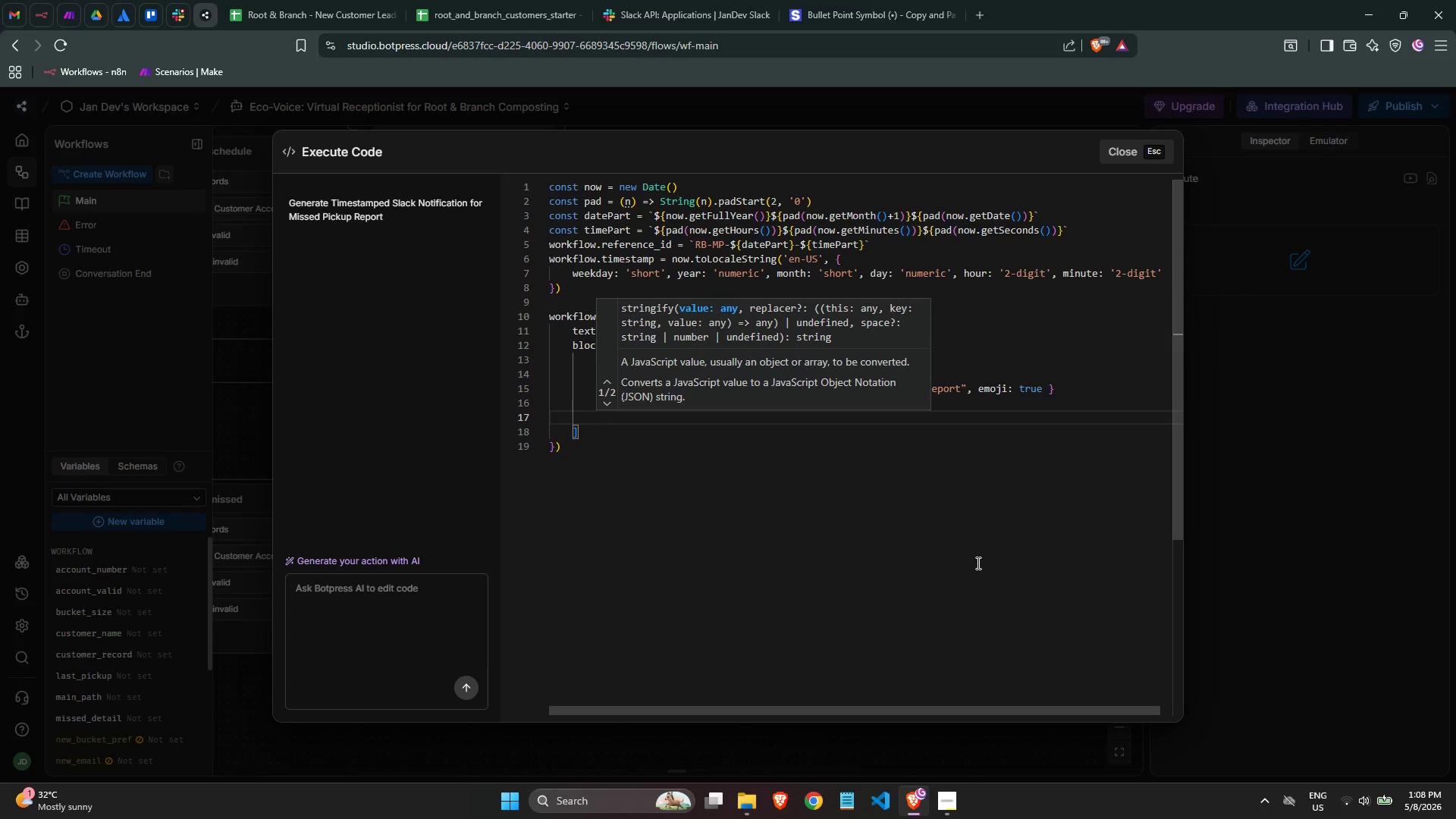 
key(Shift+BracketLeft)
 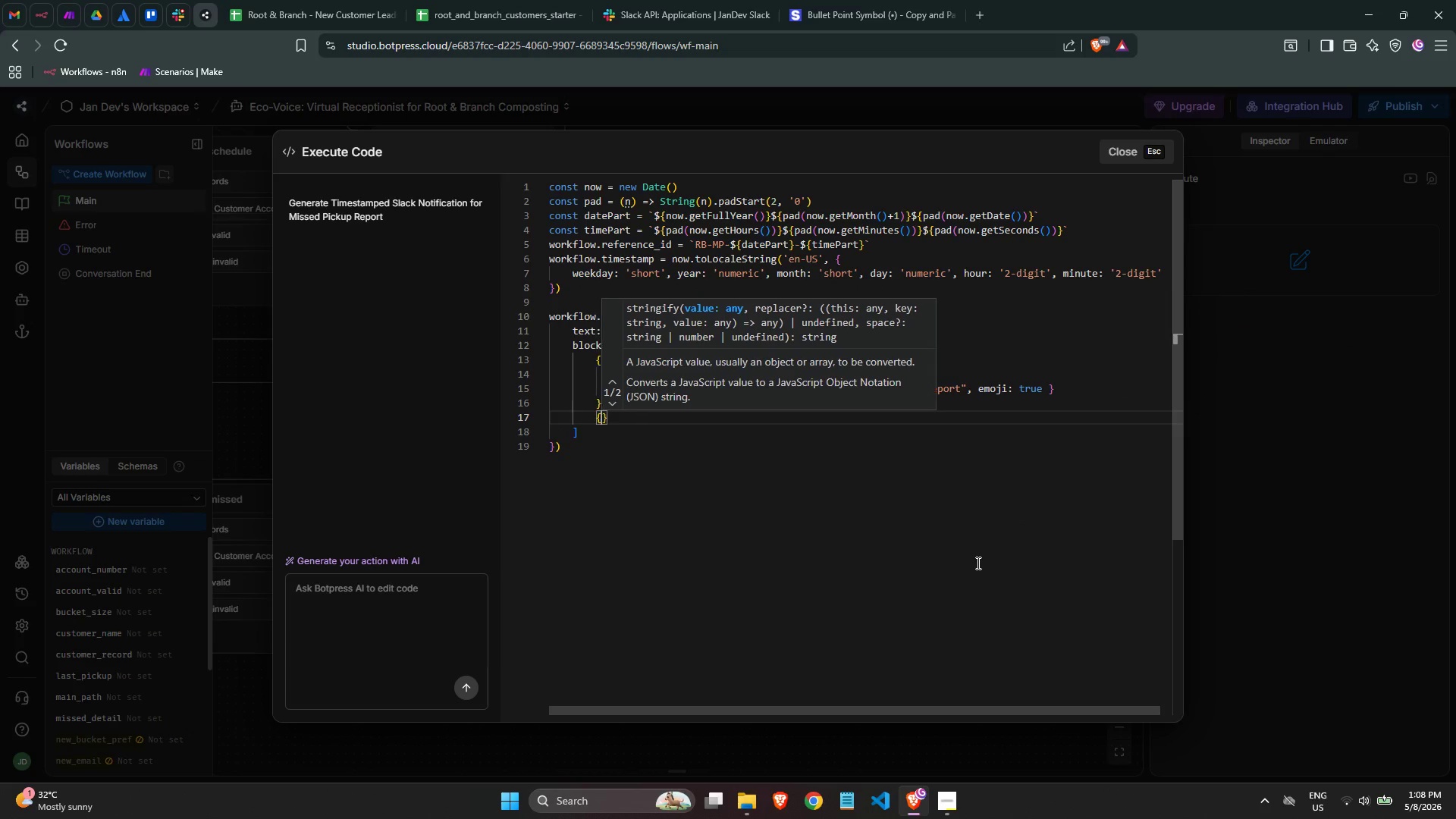 
key(Shift+BracketRight)
 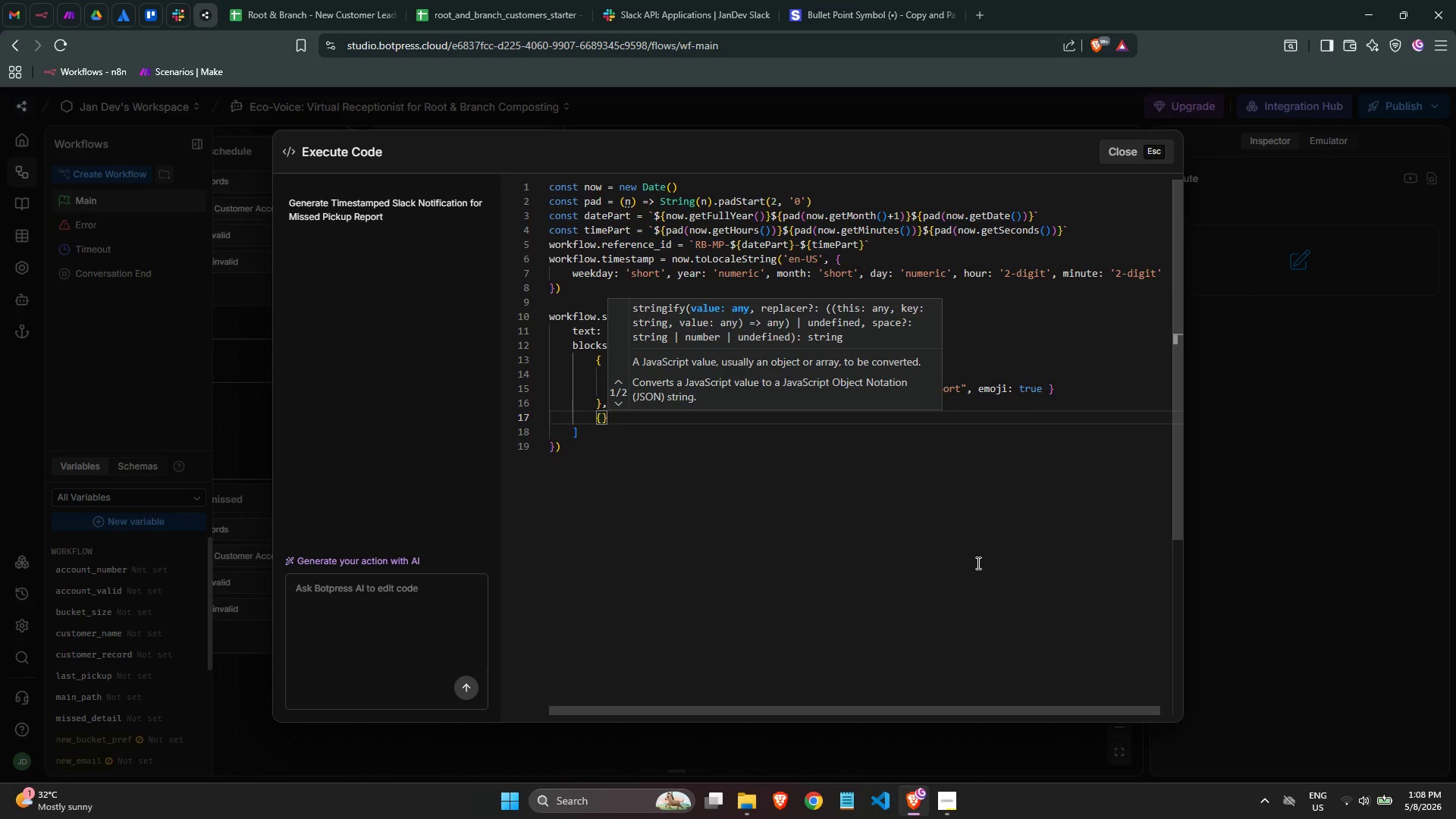 
key(ArrowLeft)
 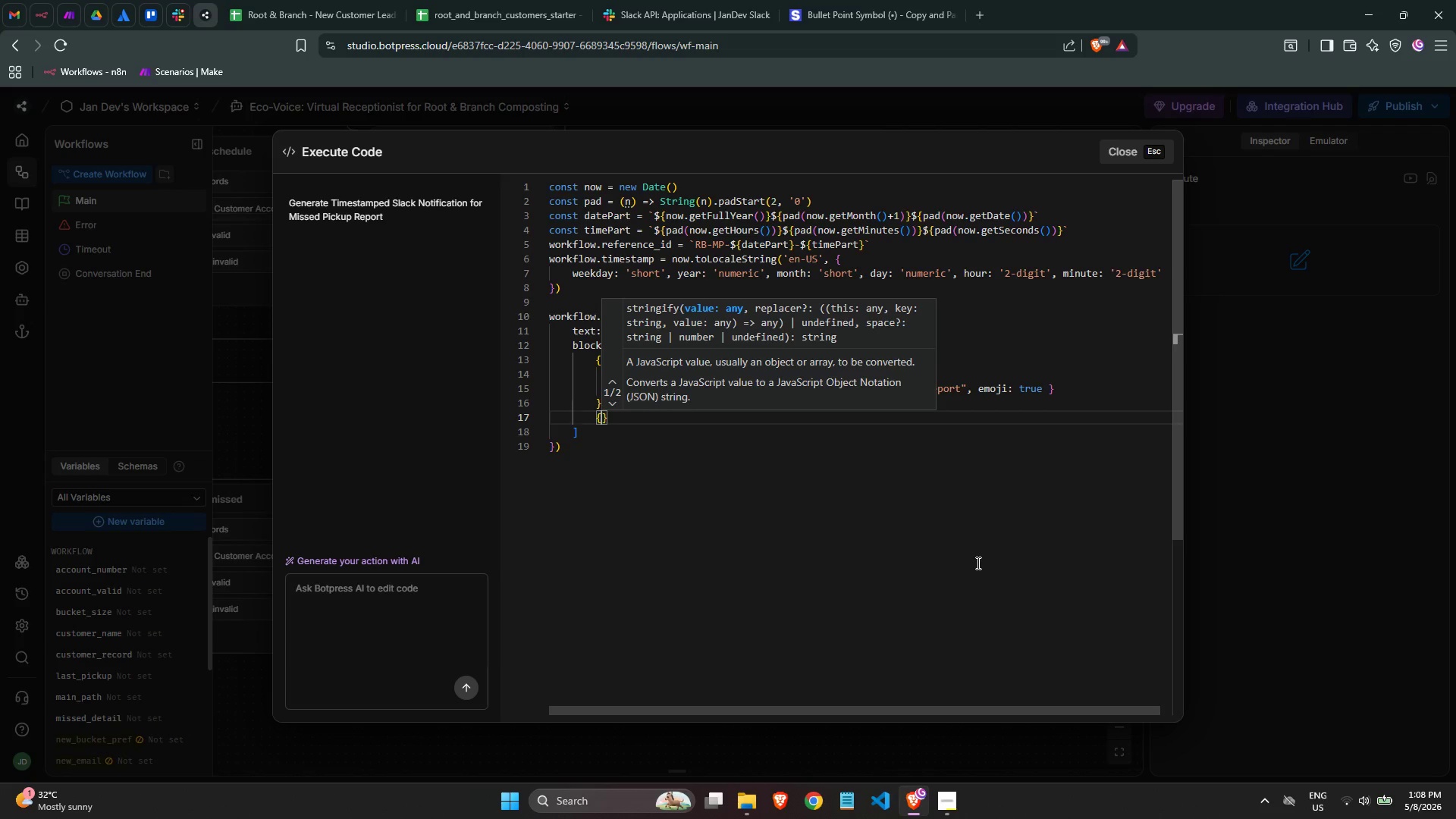 
key(Enter)
 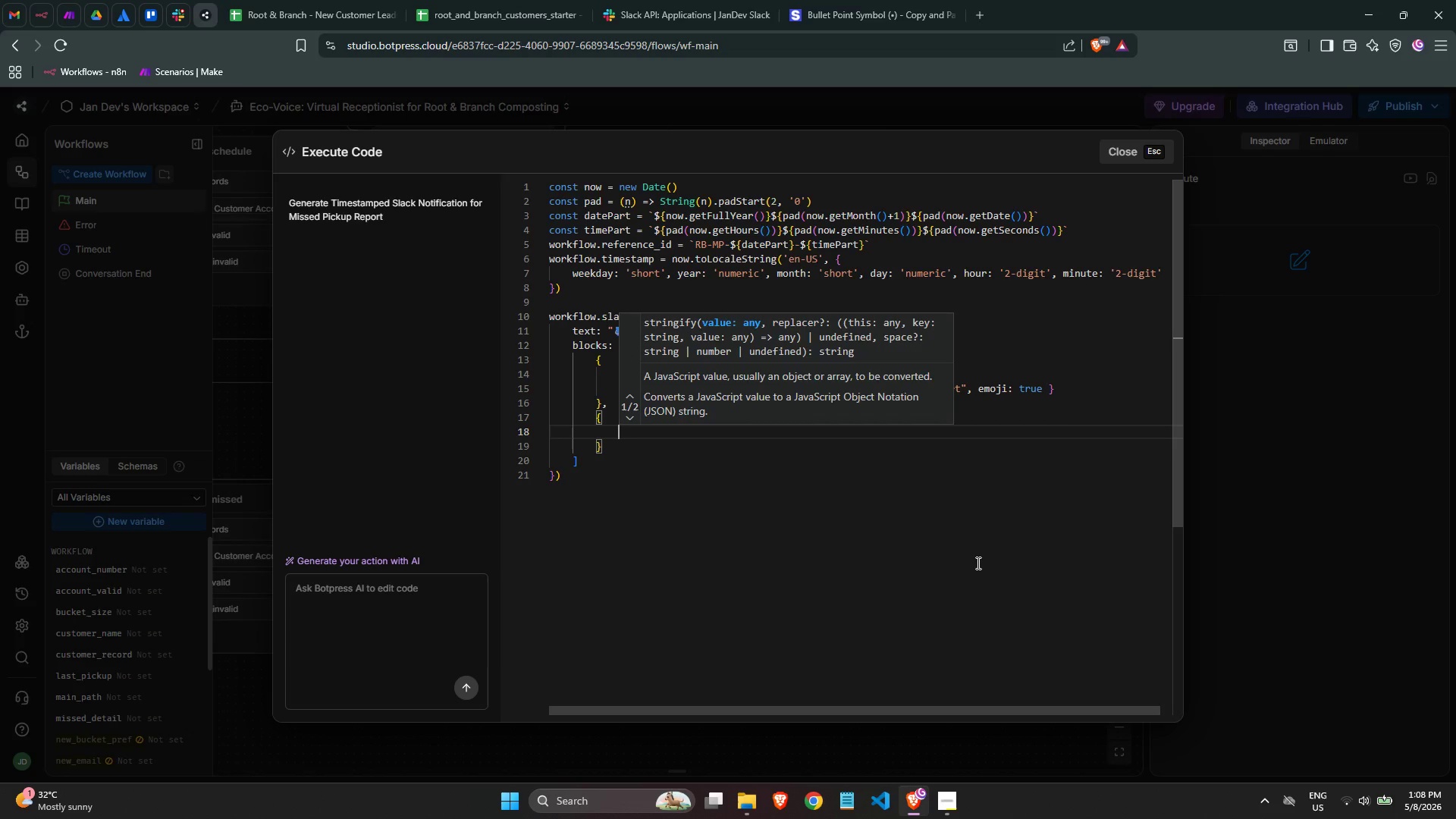 
type(type: "section)
 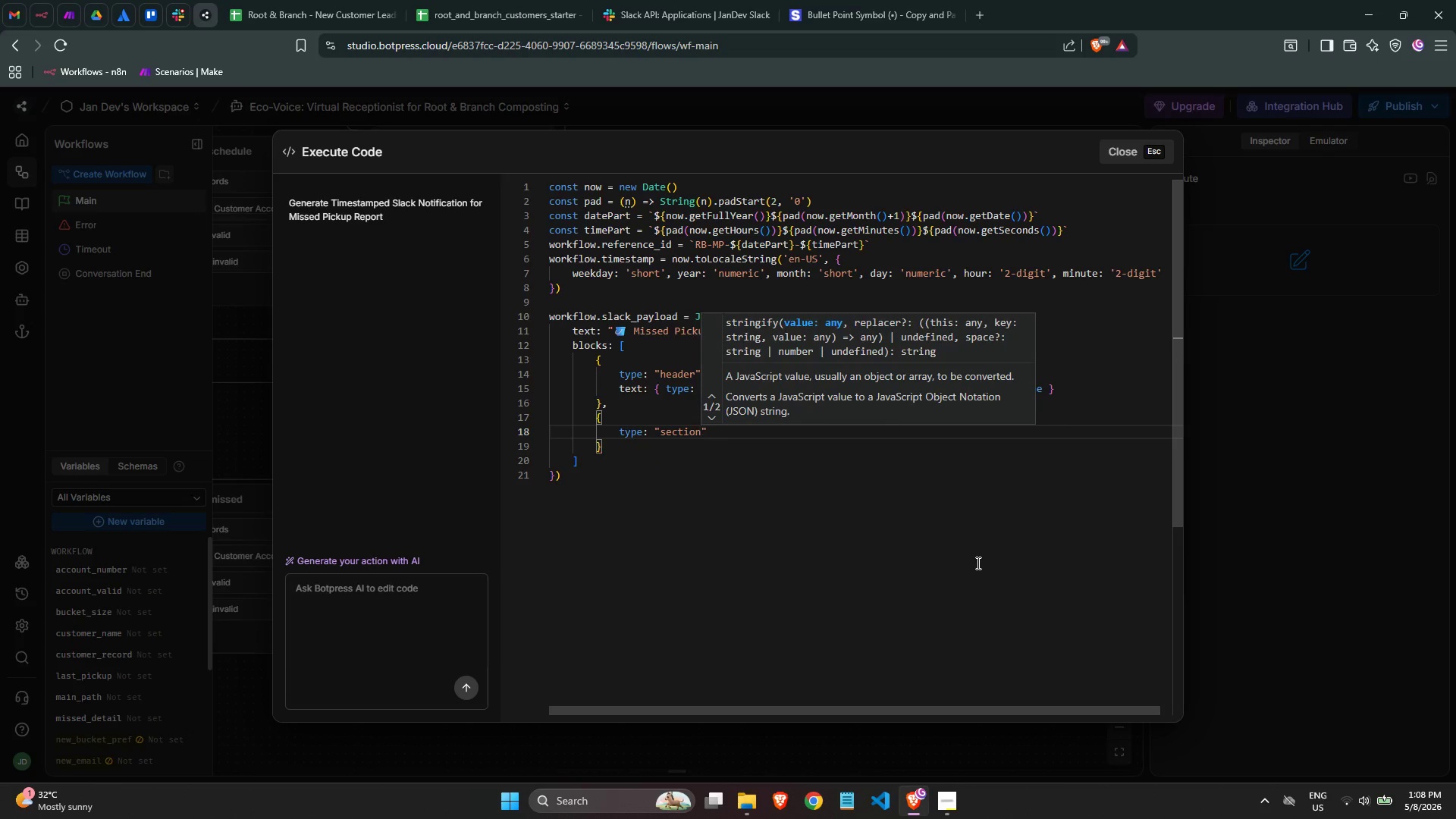 
key(ArrowRight)
 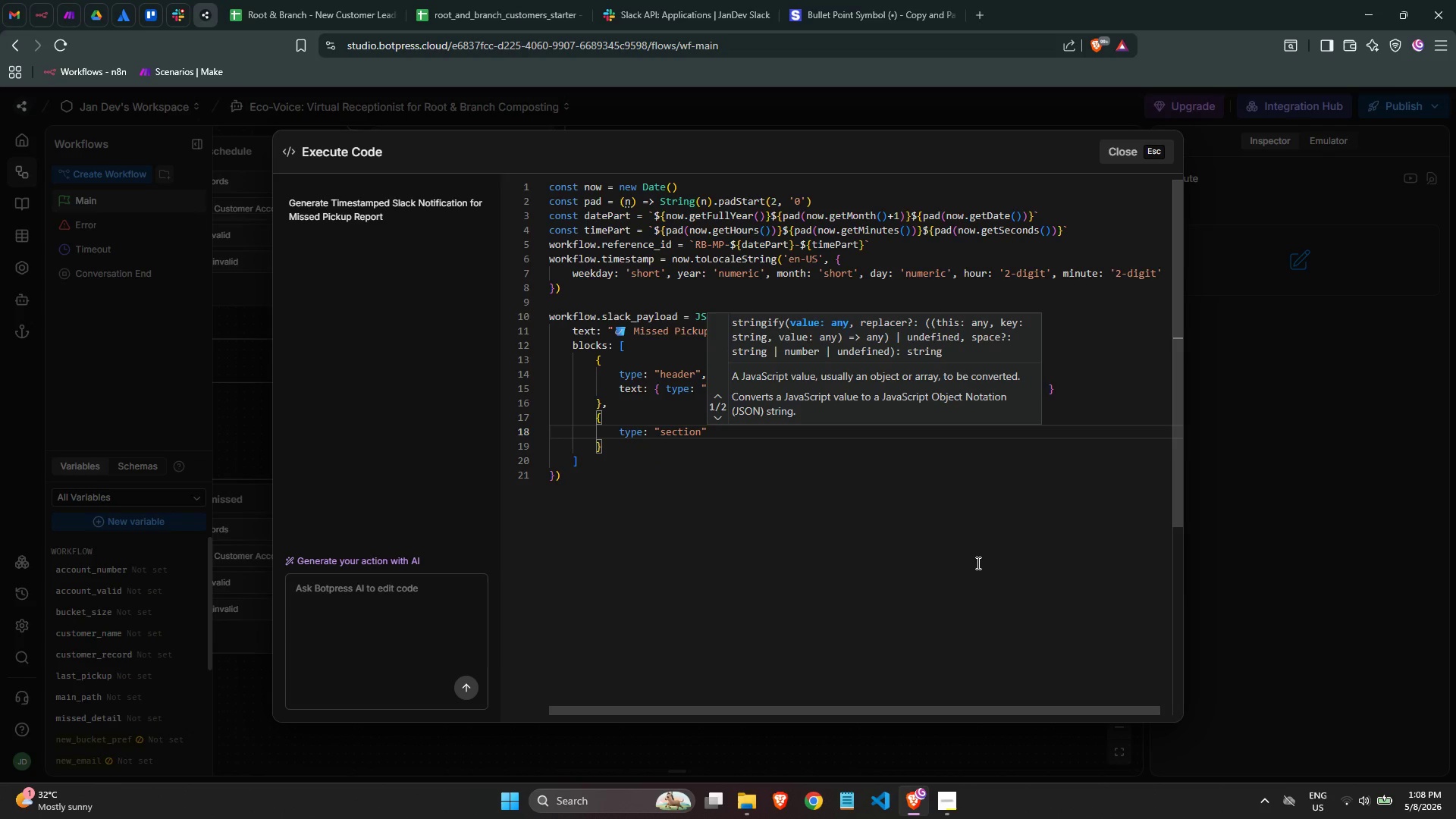 
key(Comma)
 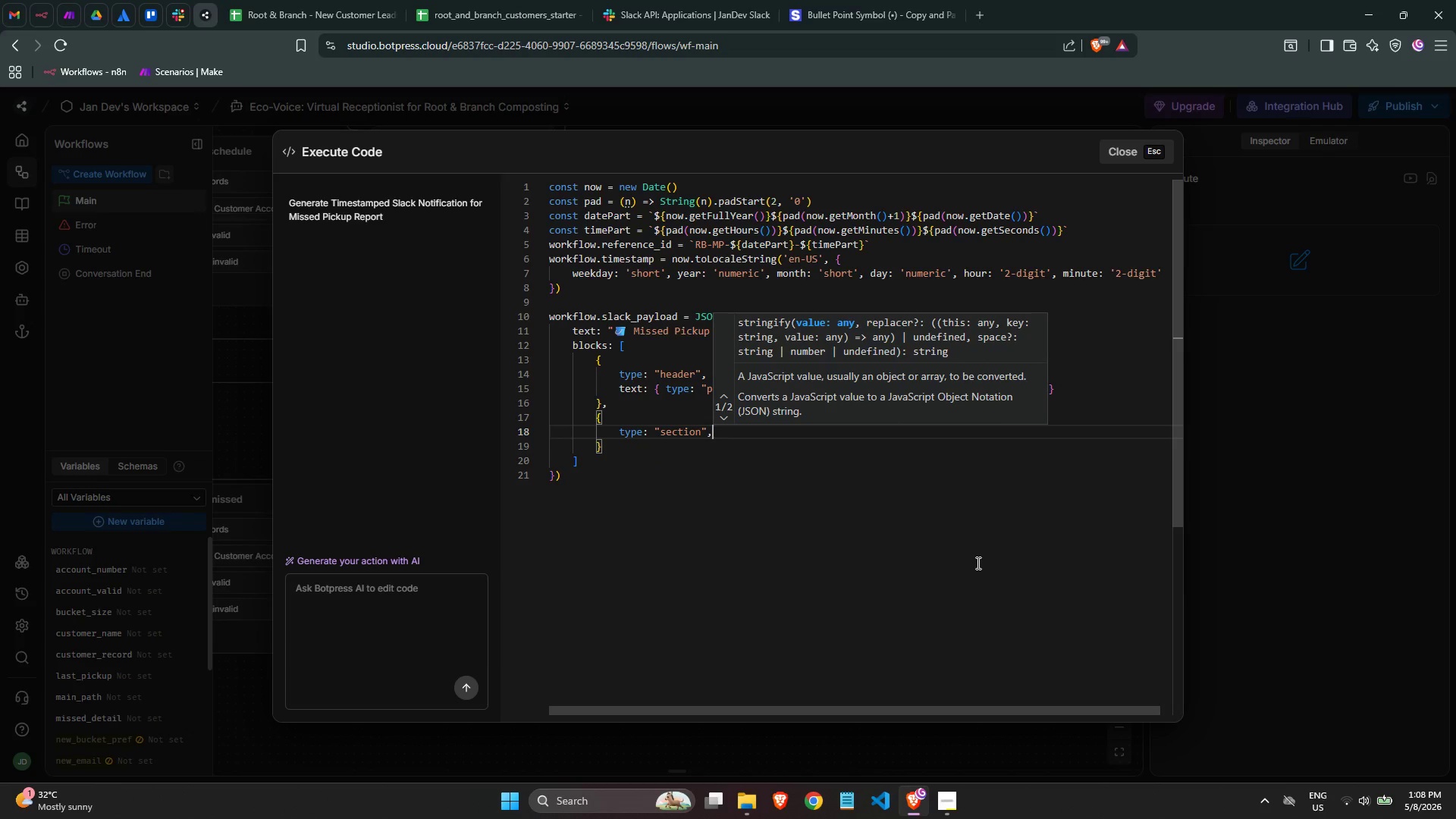 
key(Enter)
 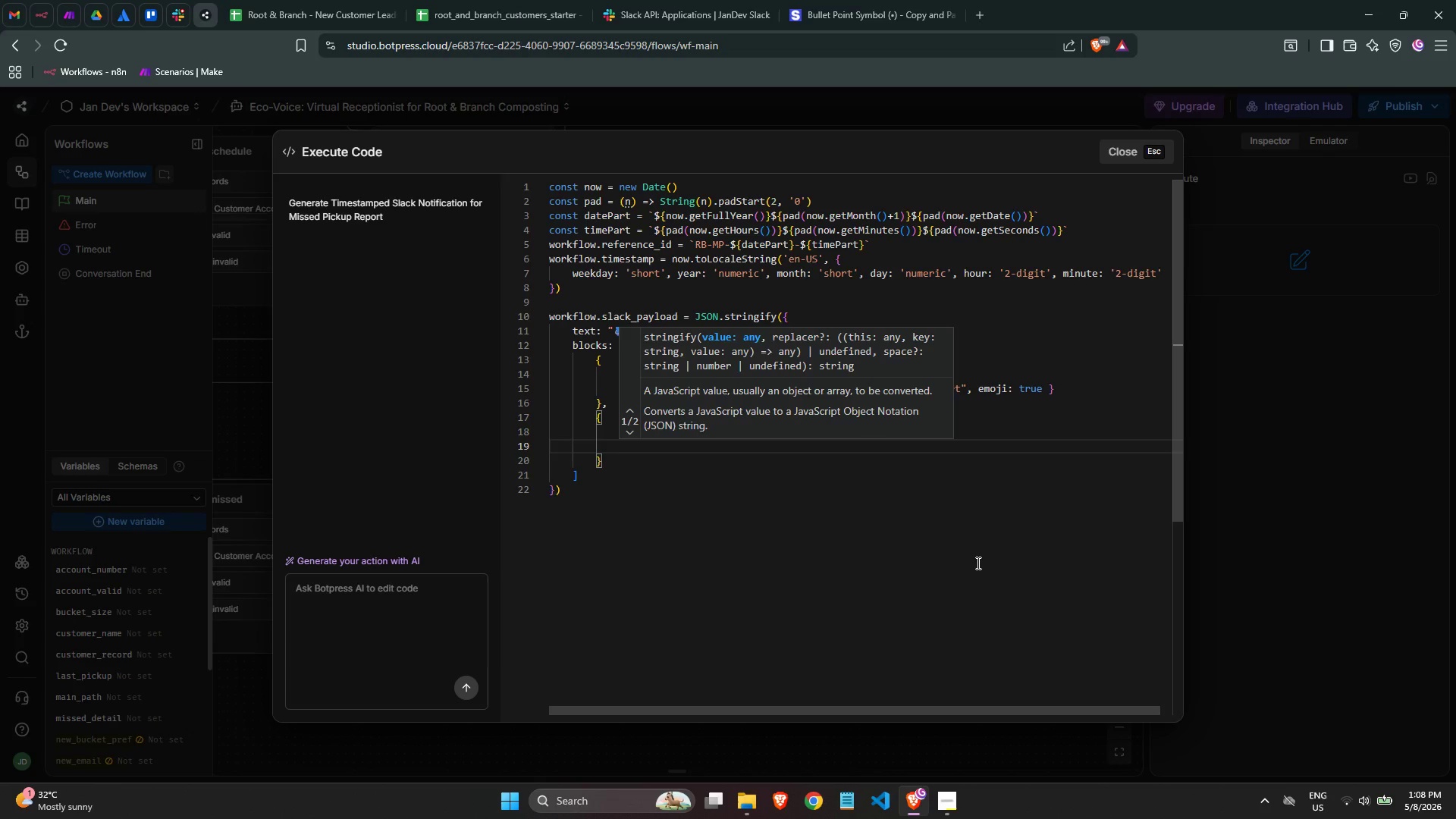 
type(fields: [)
 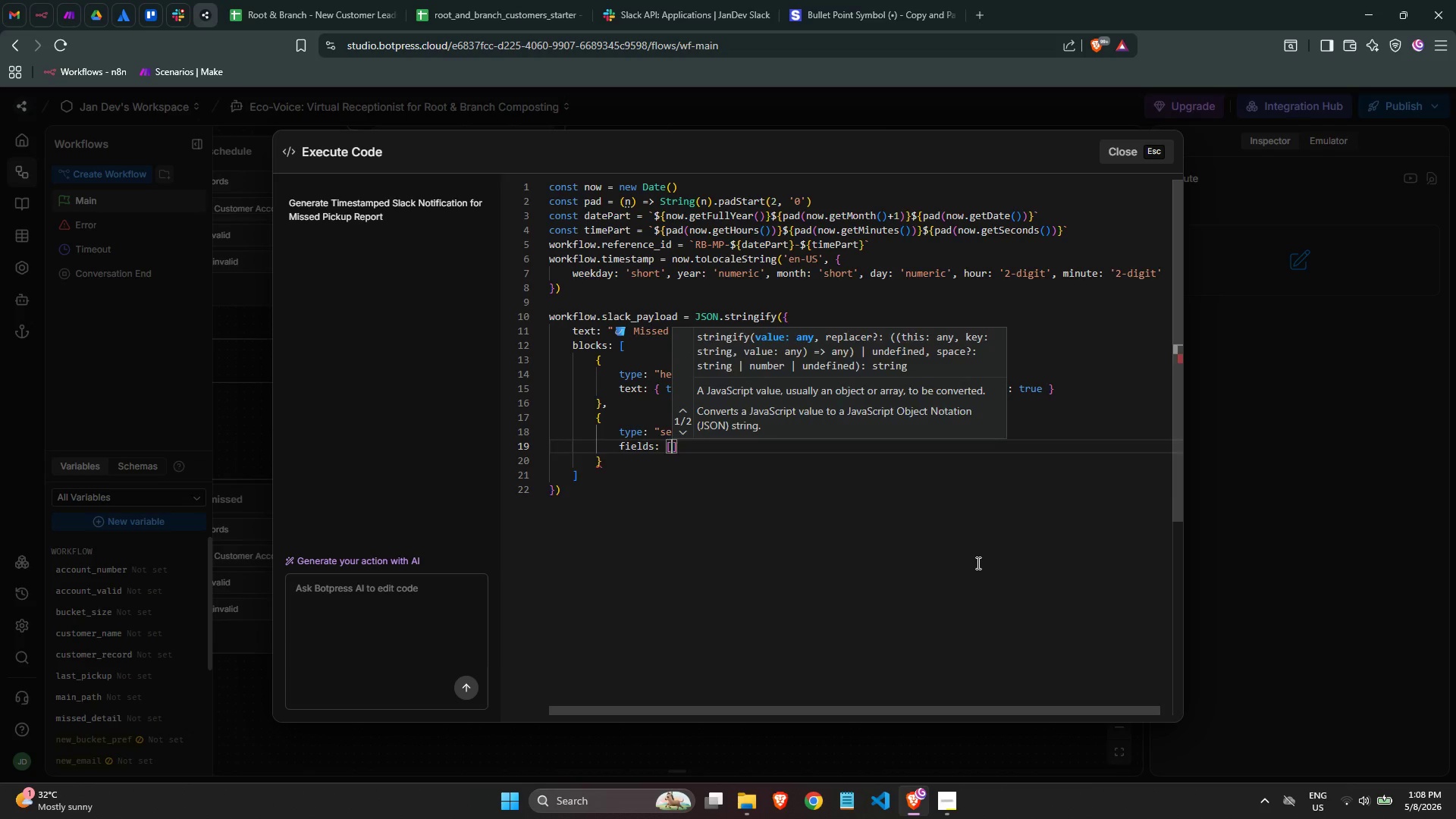 
key(Enter)
 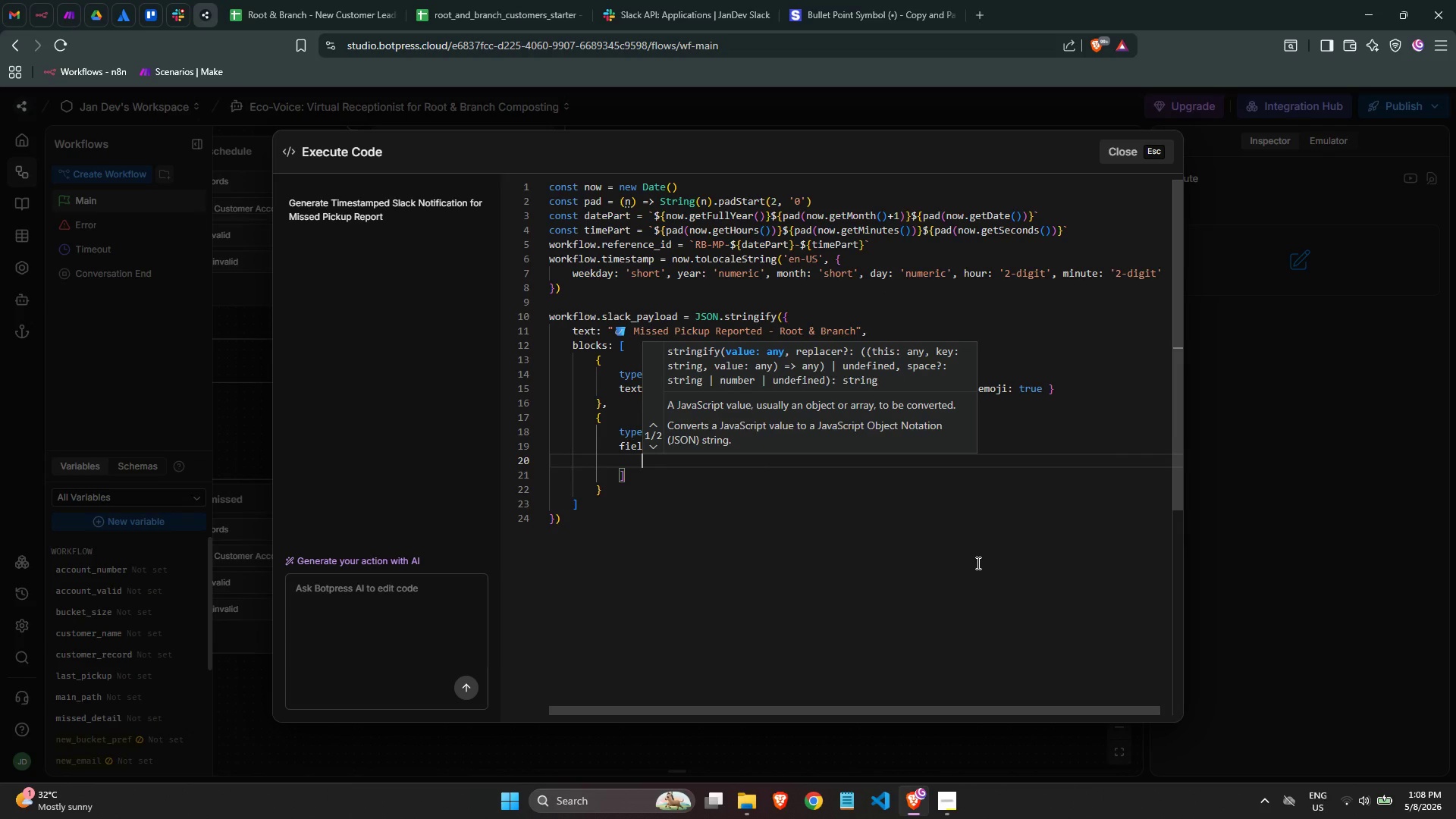 
type({ tu)
key(Backspace)
type(y)
 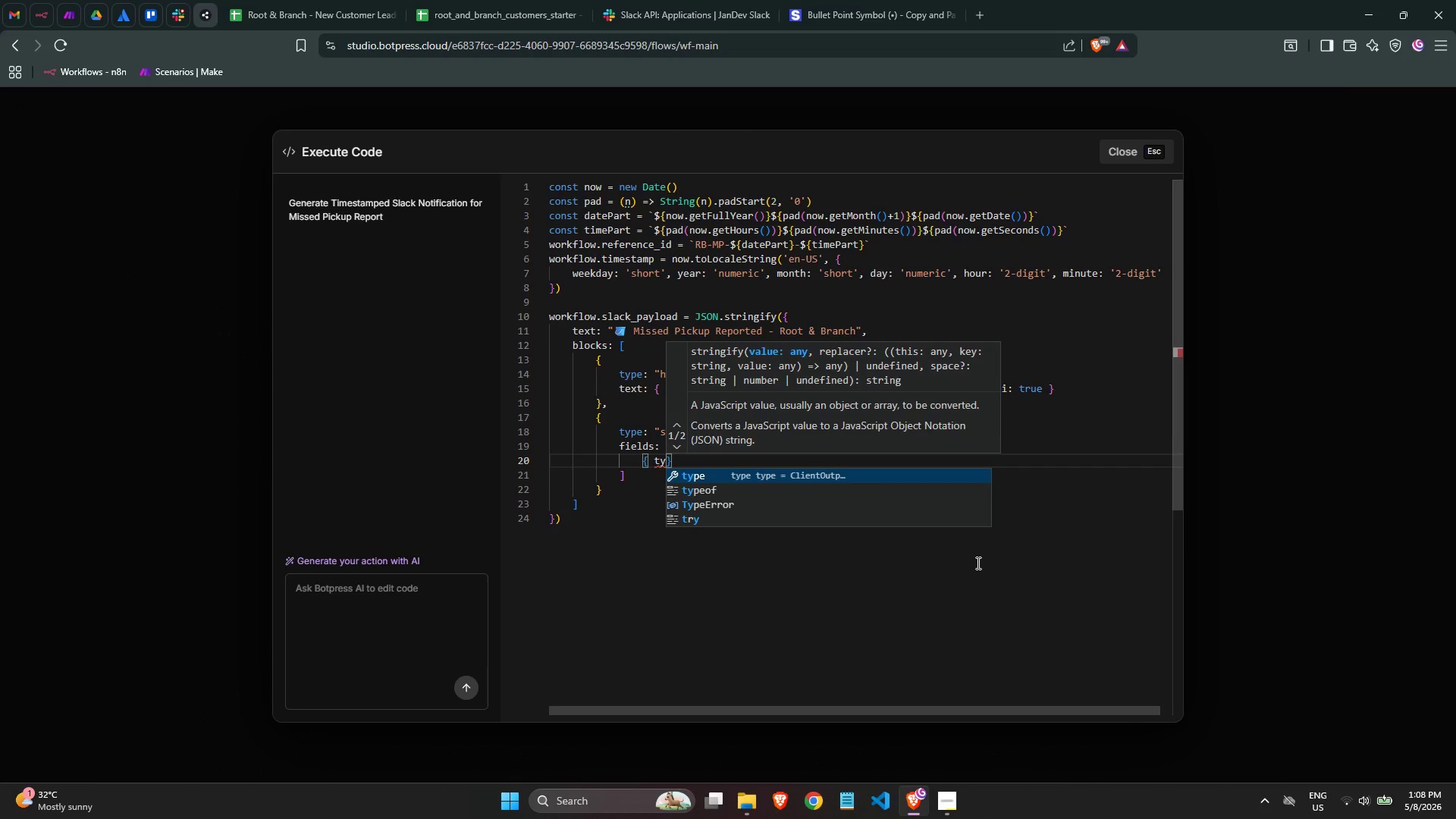 
key(Enter)
 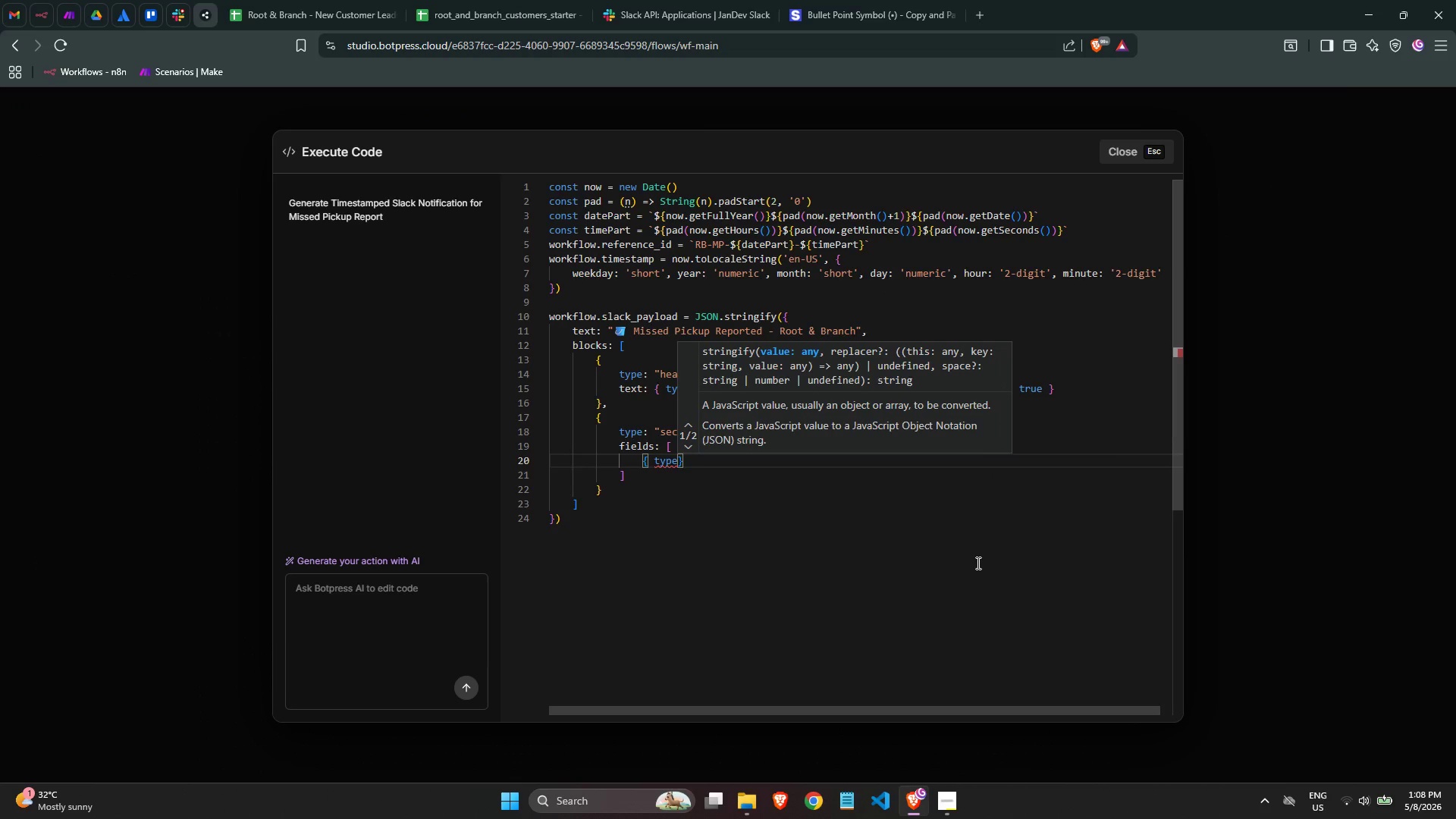 
type(: "mrkdwn)
 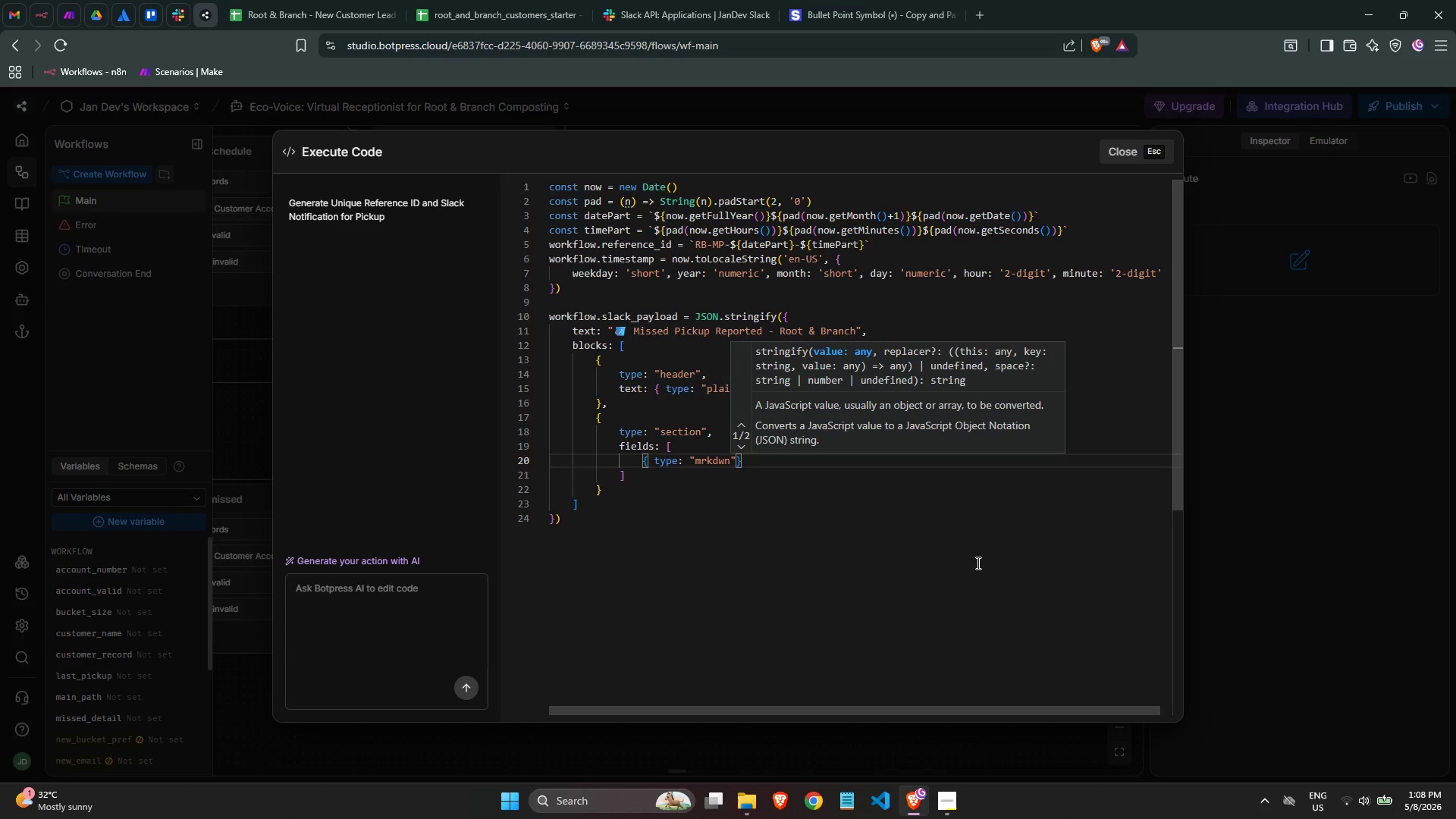 
key(ArrowRight)
 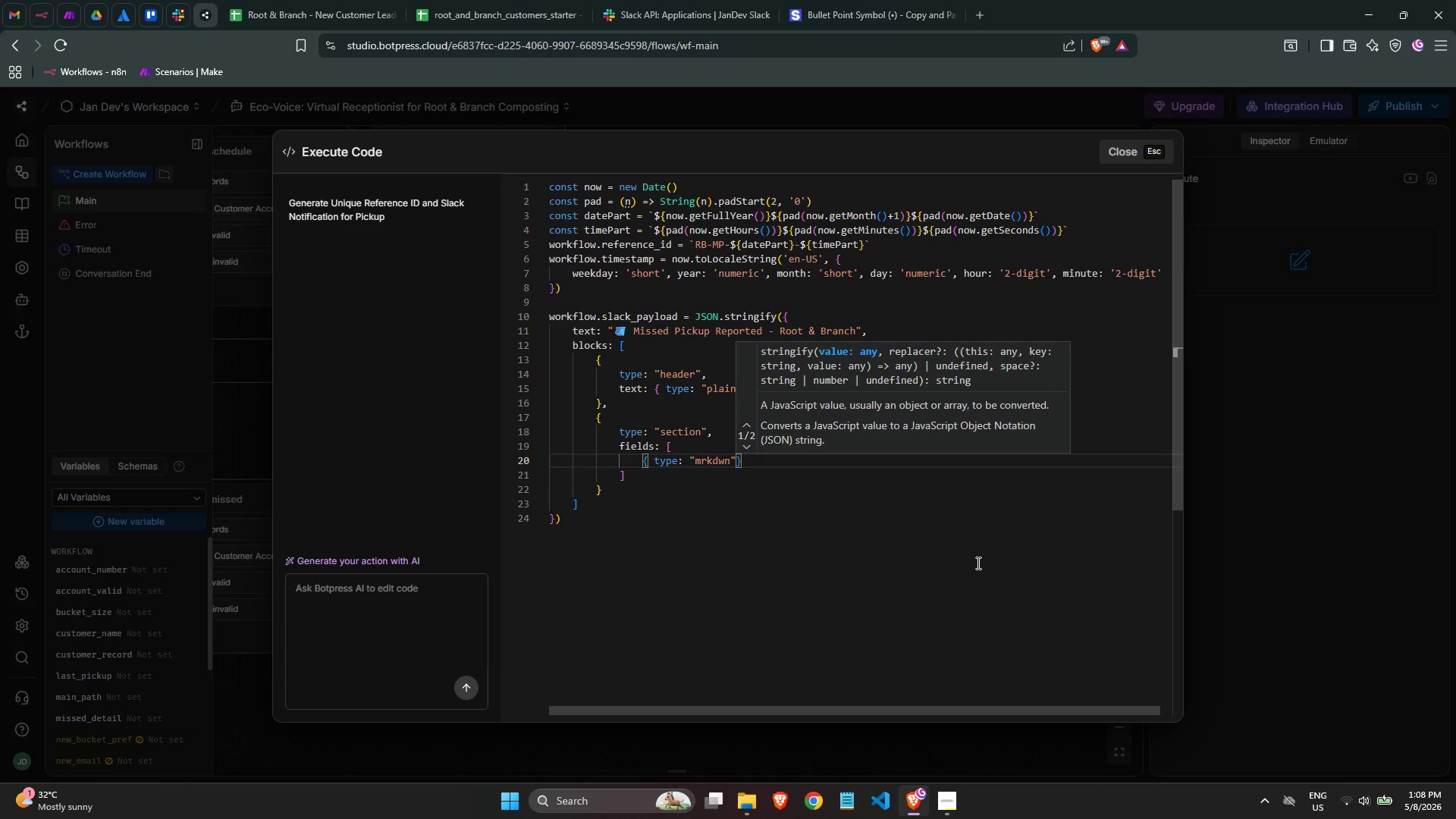 
type(, text: `*Account:*\n)
 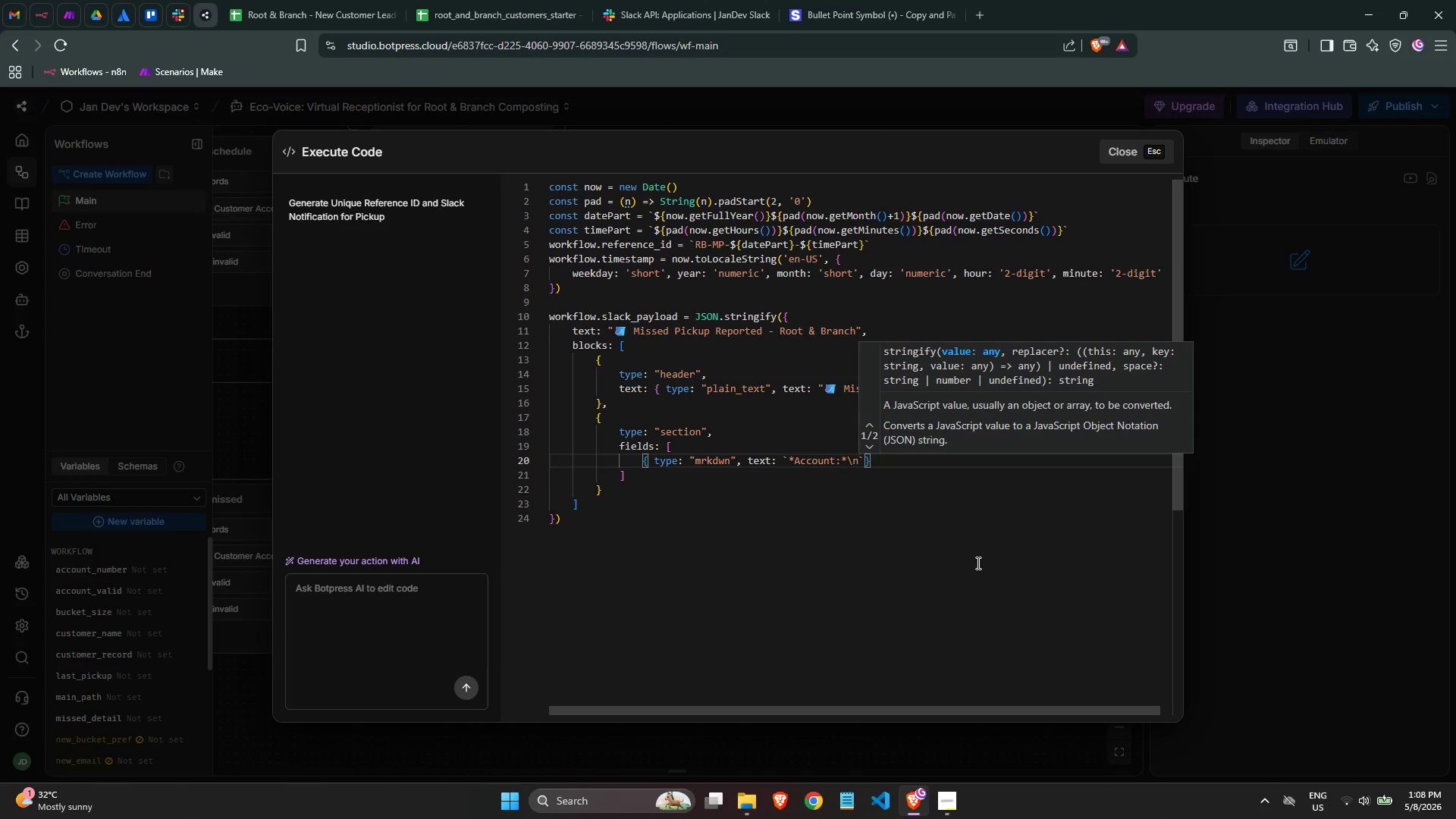 
type(${work)
 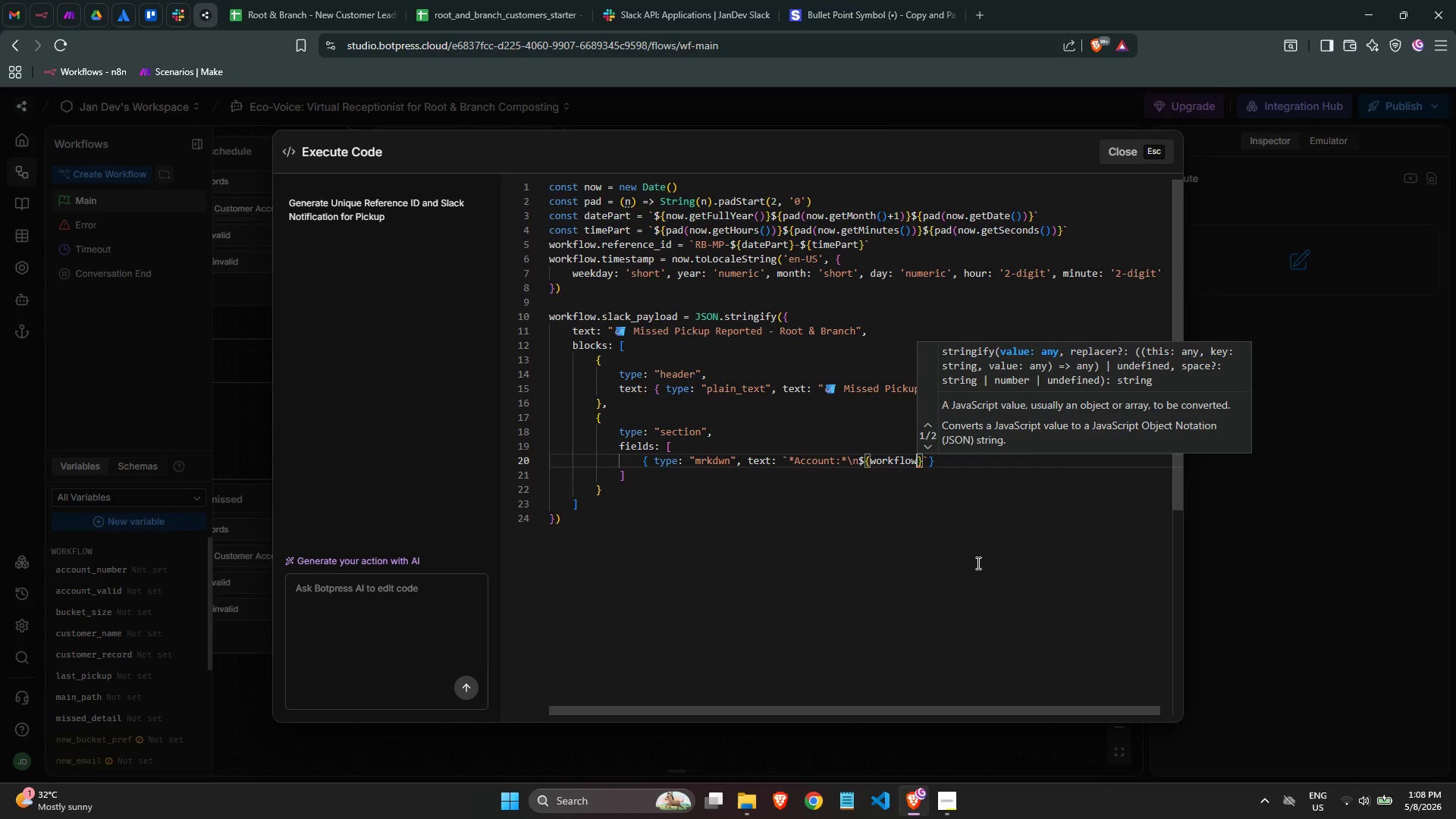 
 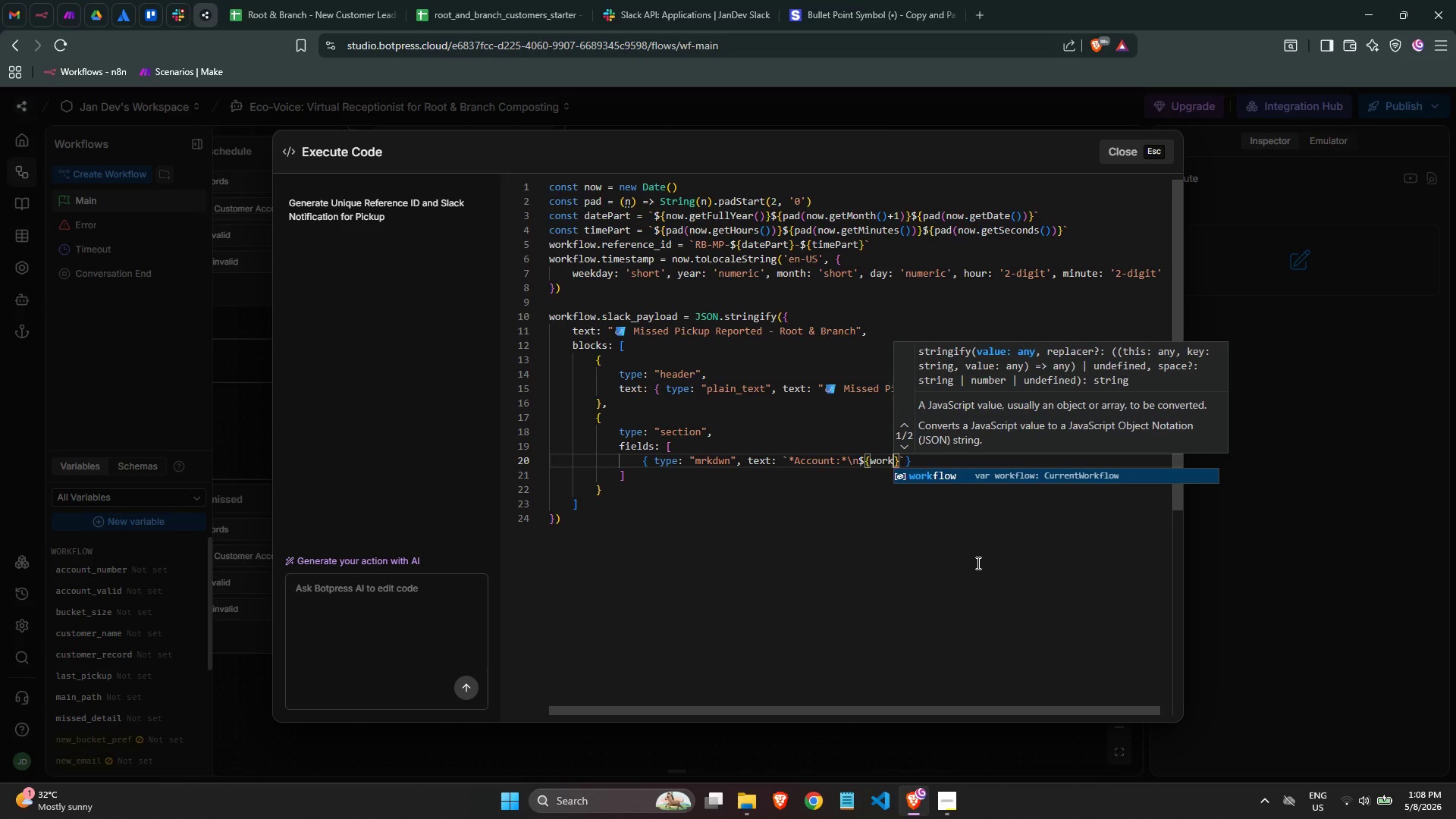 
key(Enter)
 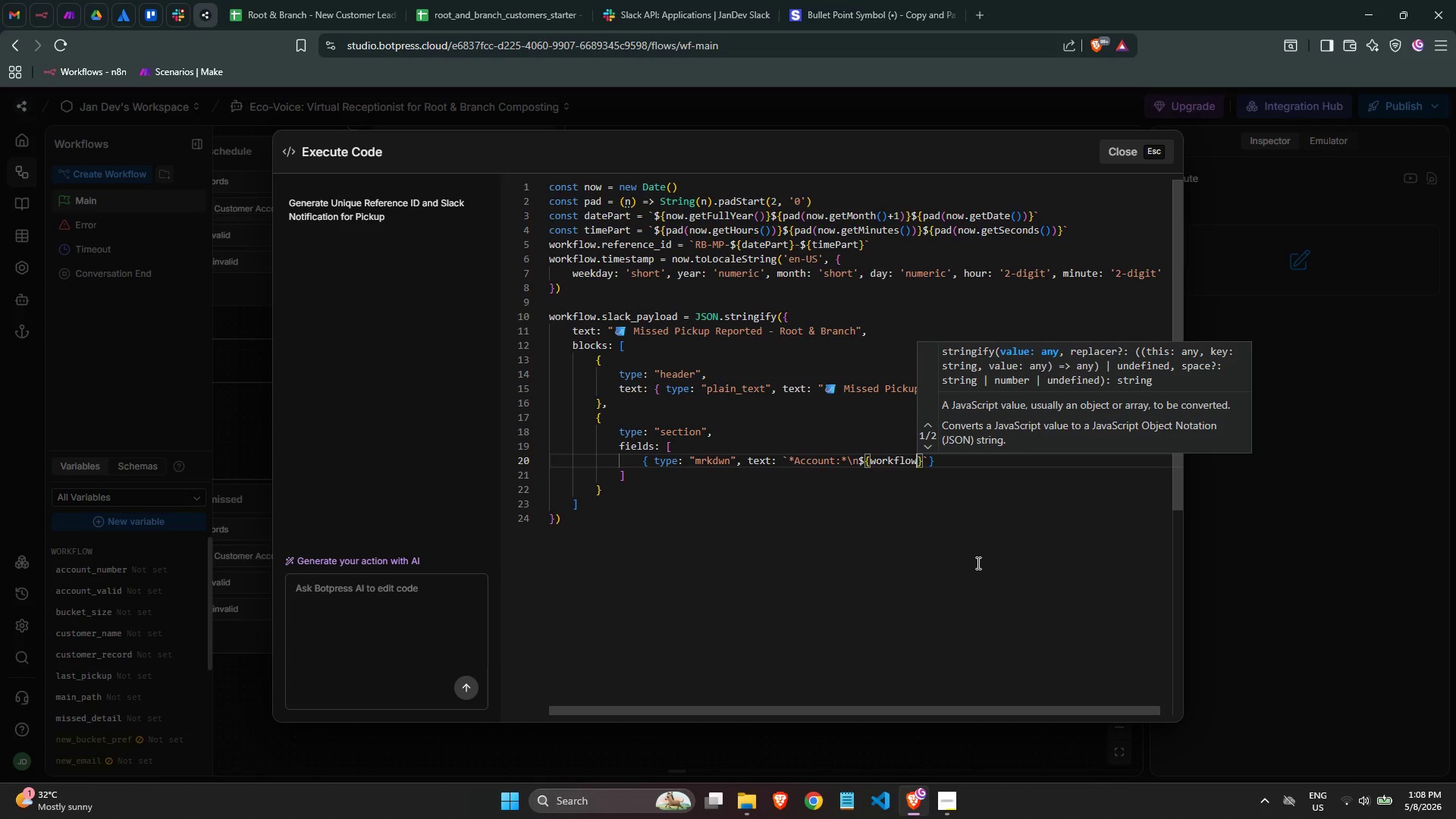 
type(.acc)
 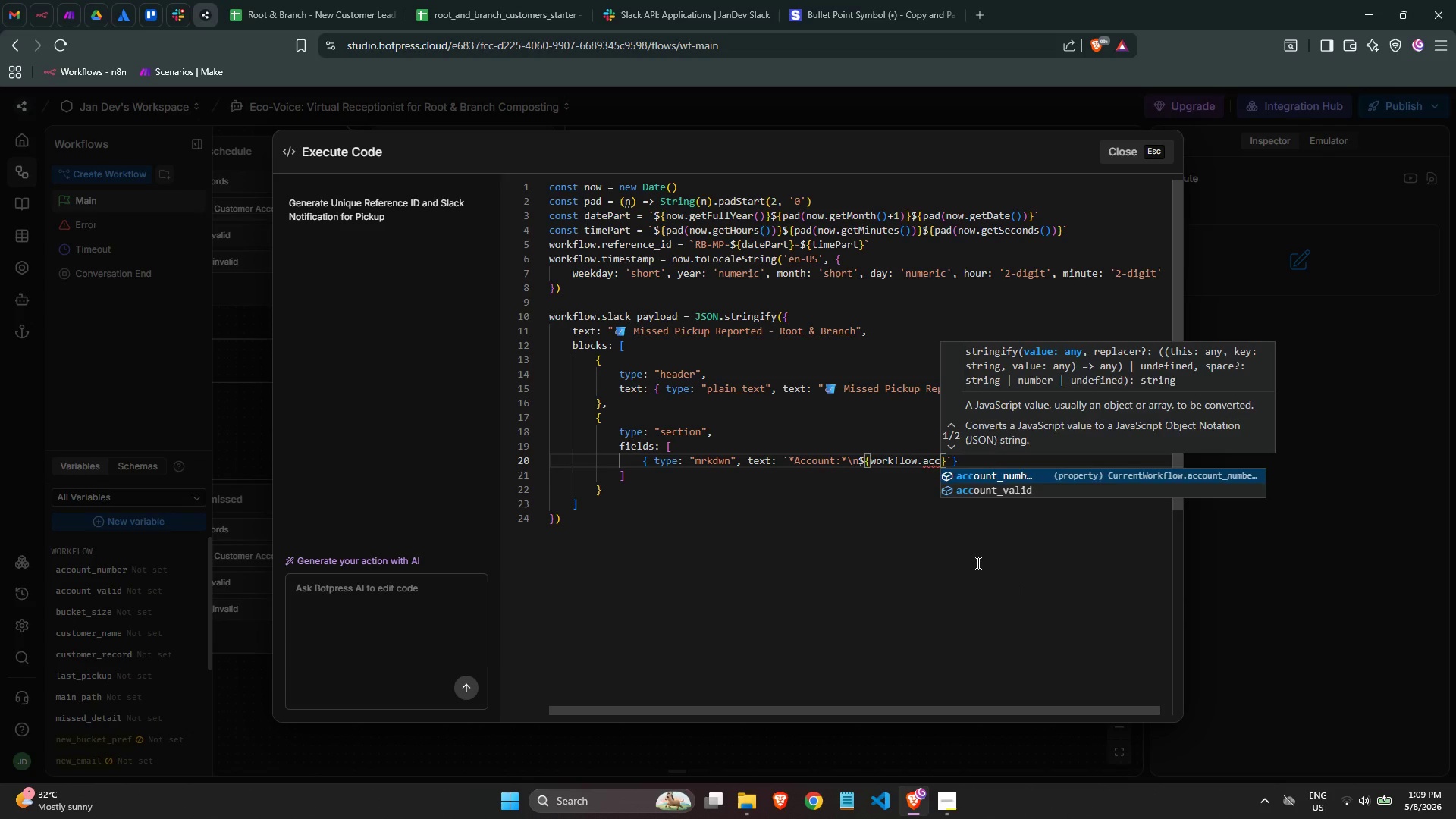 
key(Enter)
 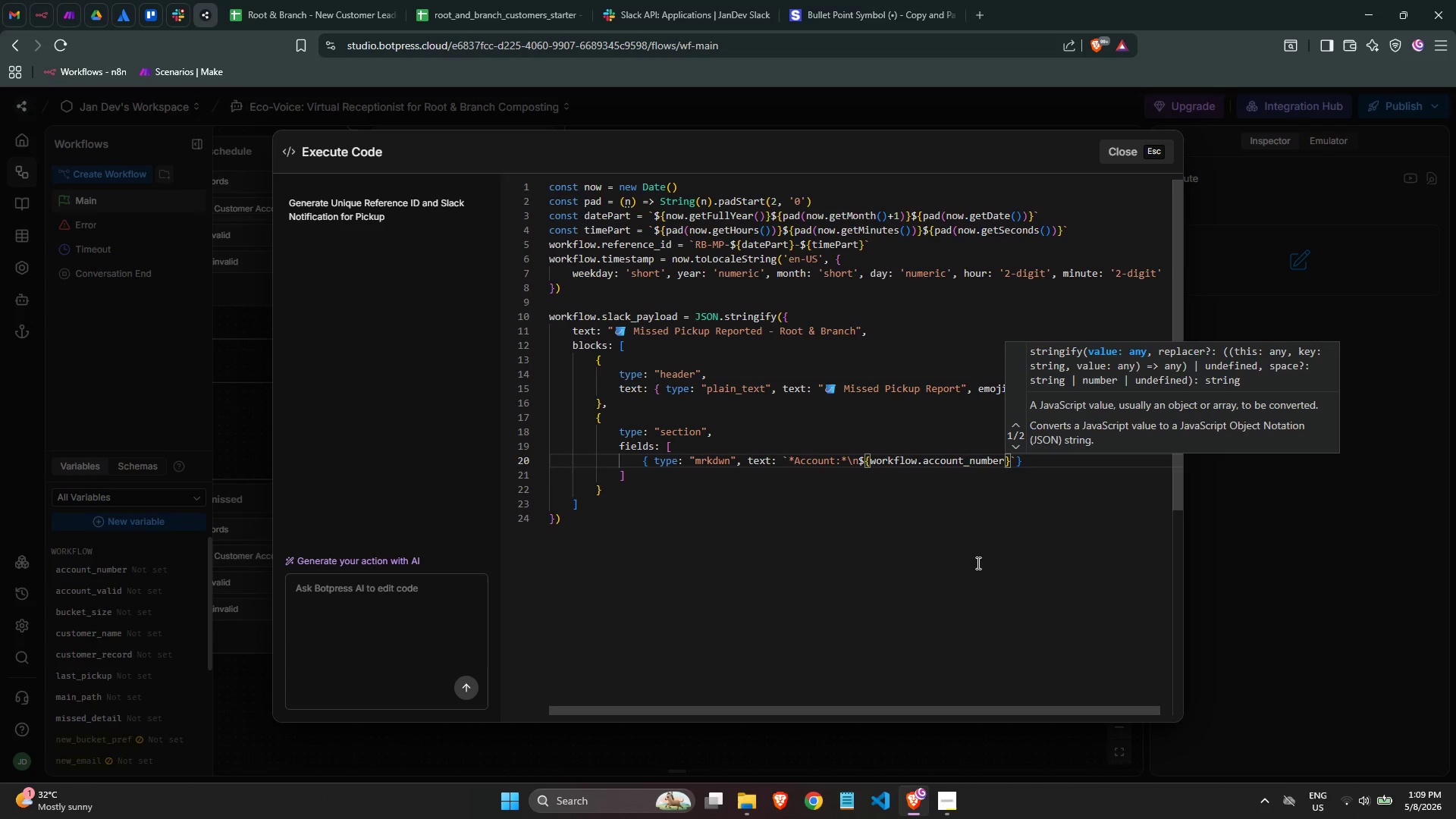 
key(ArrowRight)
 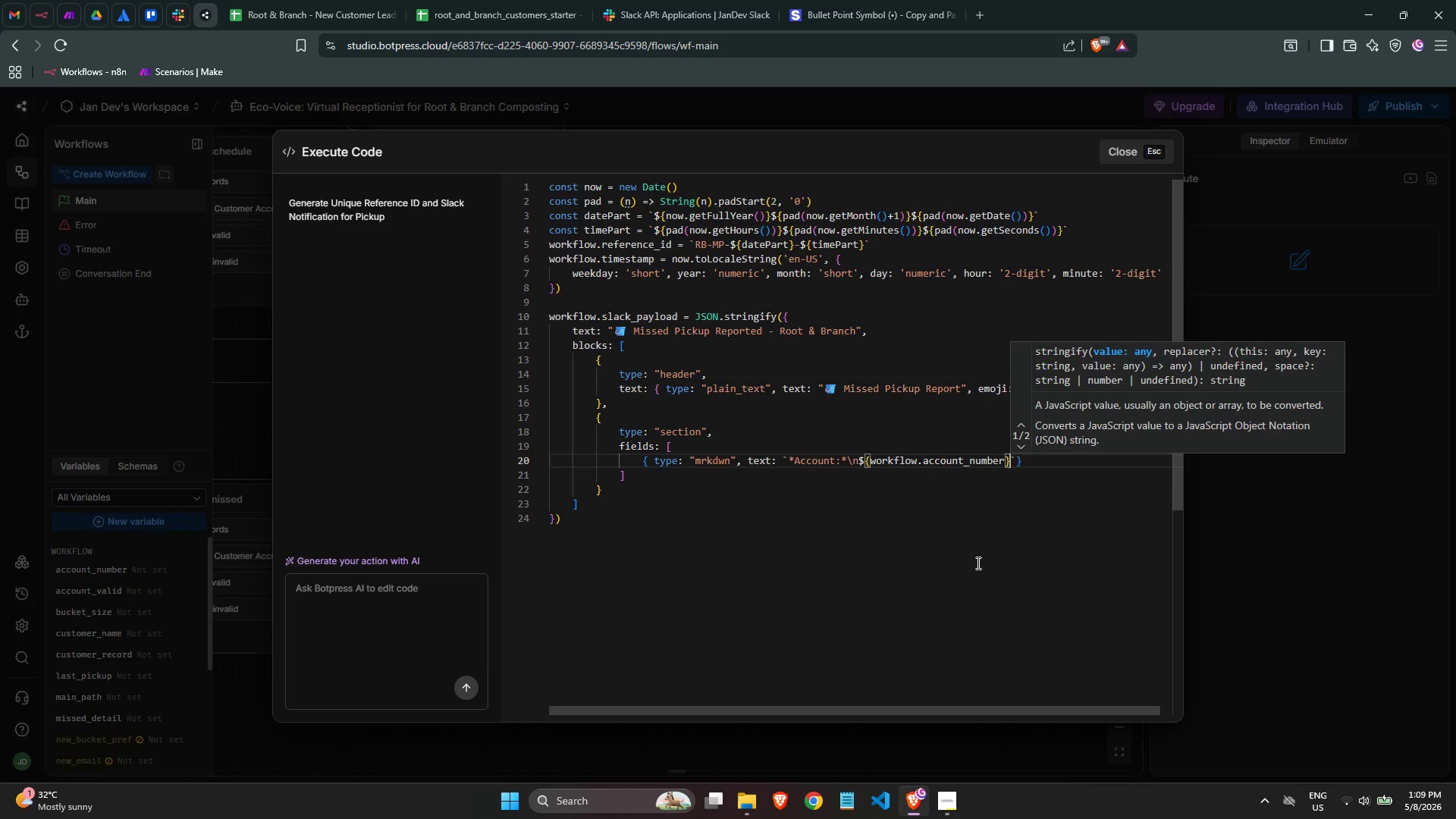 
key(ArrowRight)
 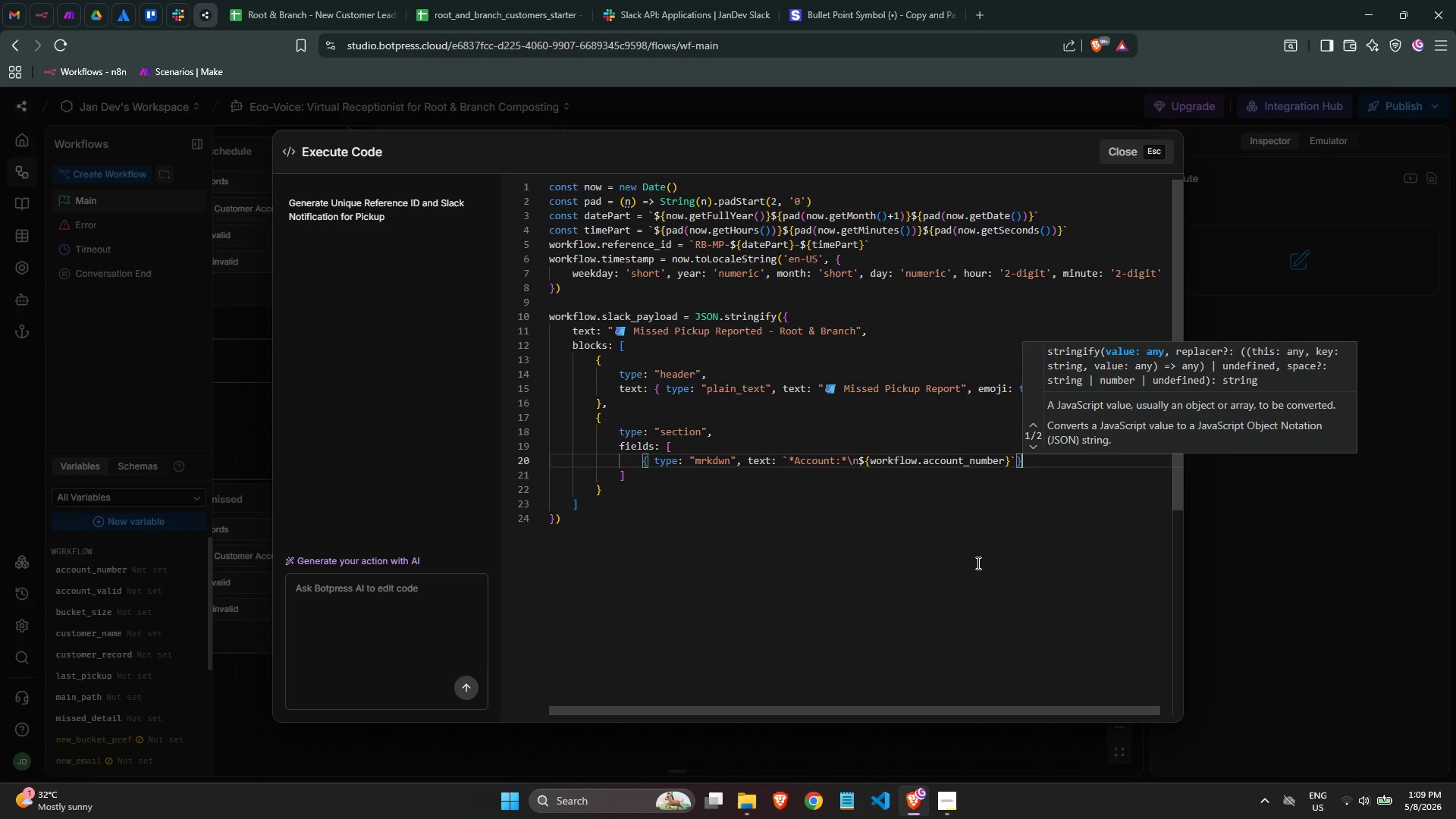 
key(ArrowRight)
 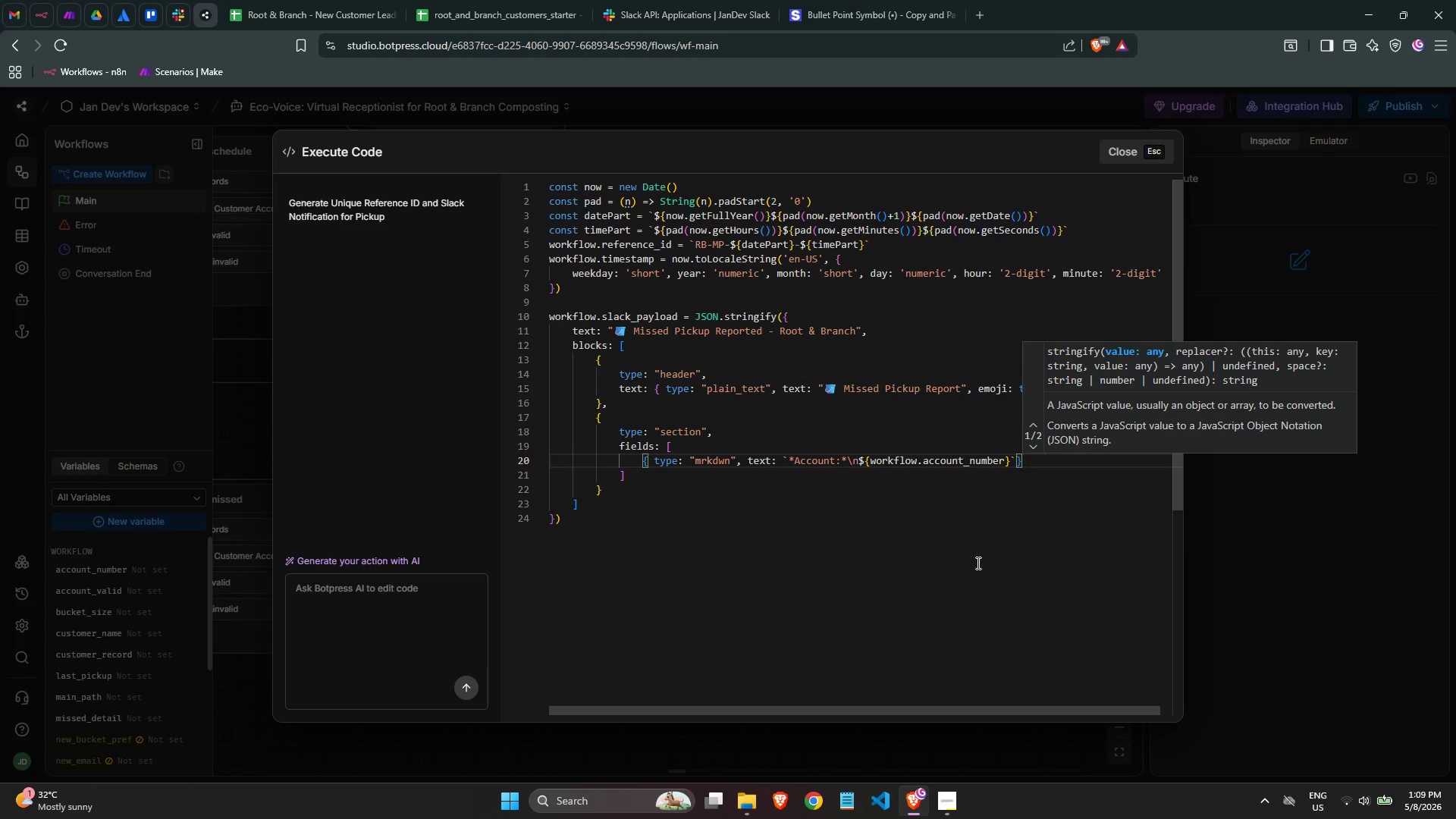 
key(Comma)
 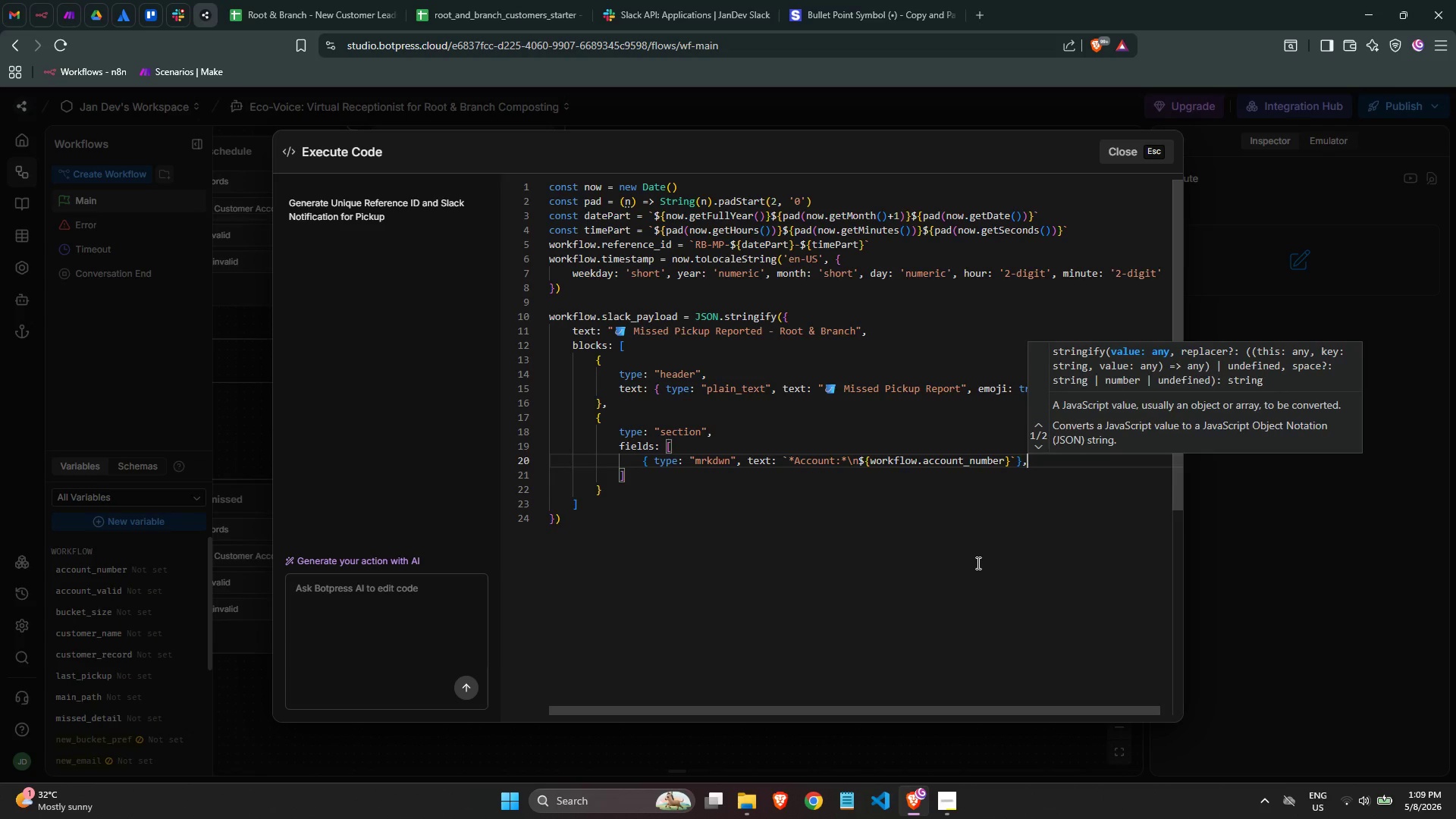 
key(Enter)
 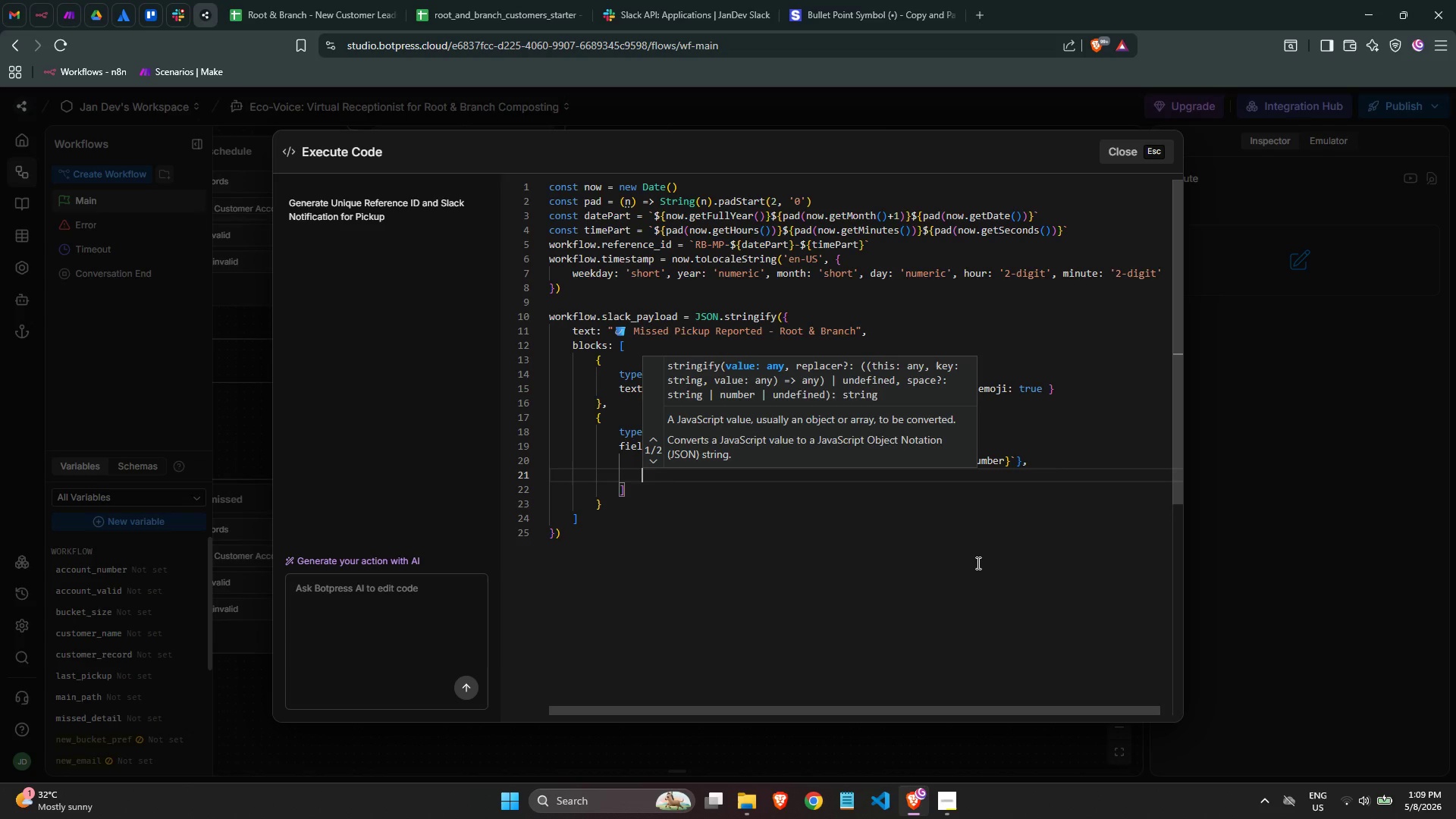 
type({ ry)
key(Backspace)
key(Backspace)
type(ty)
 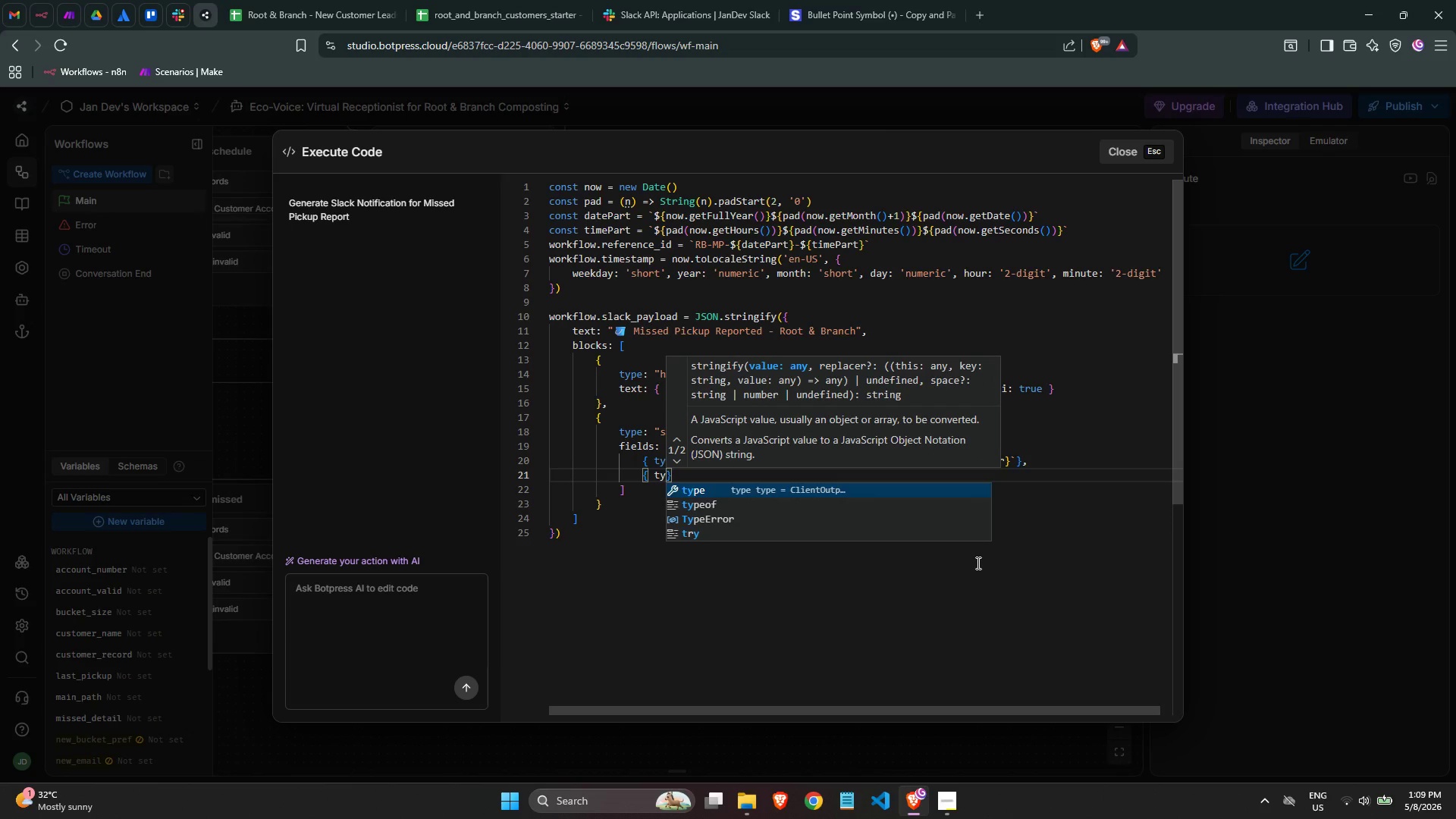 
key(Enter)
 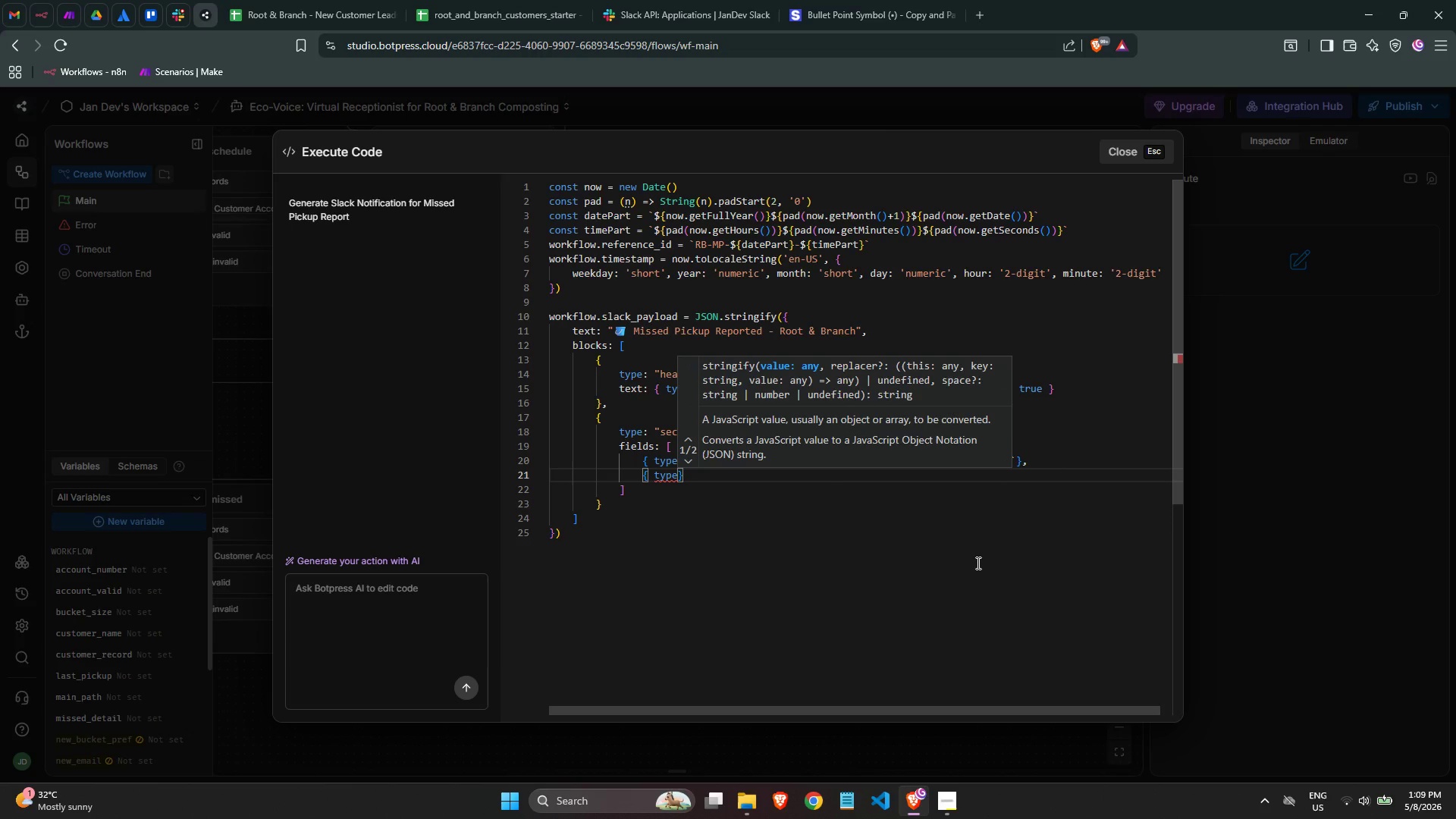 
key(Shift+ShiftLeft)
 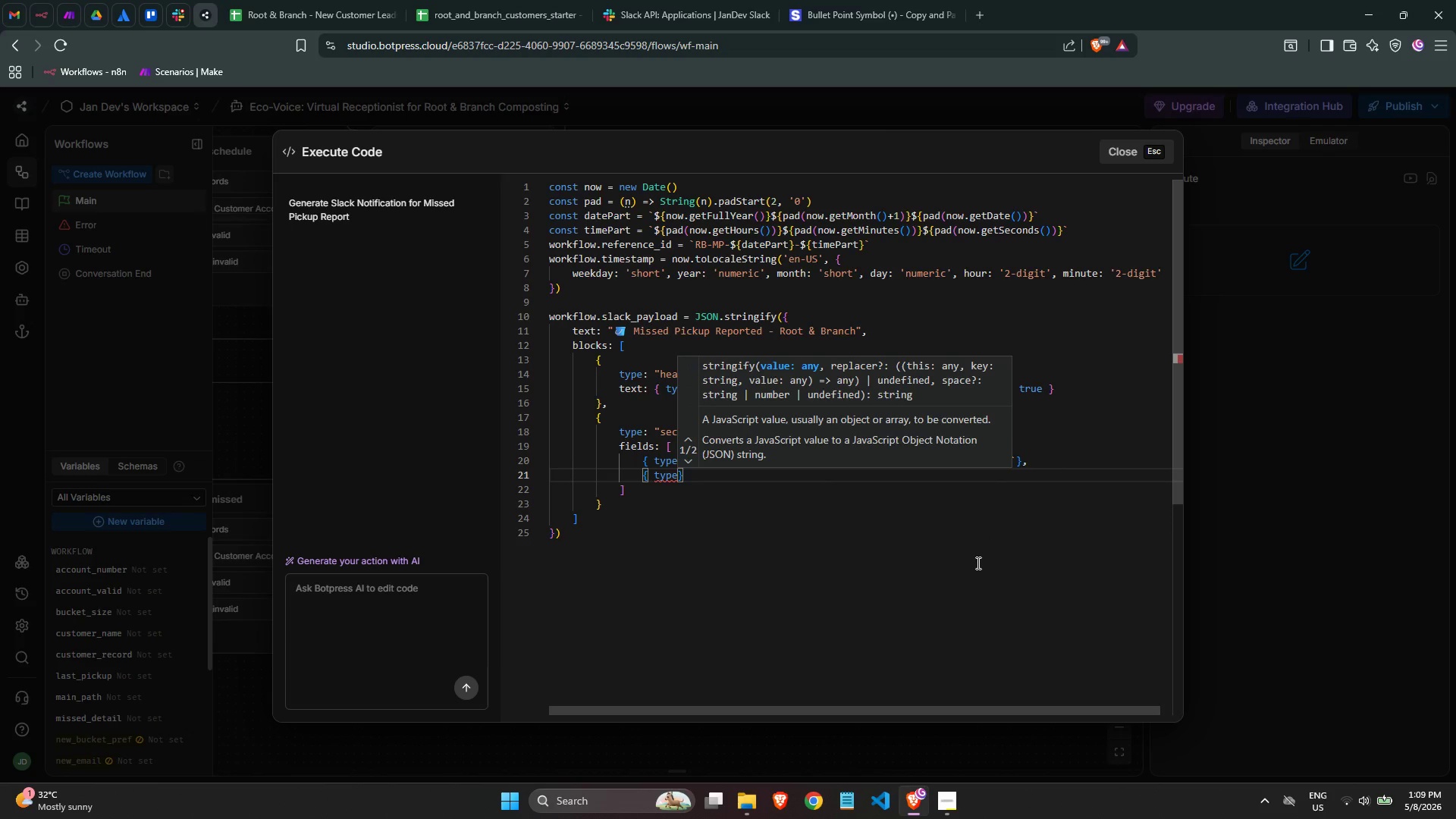 
key(Shift+Semicolon)
 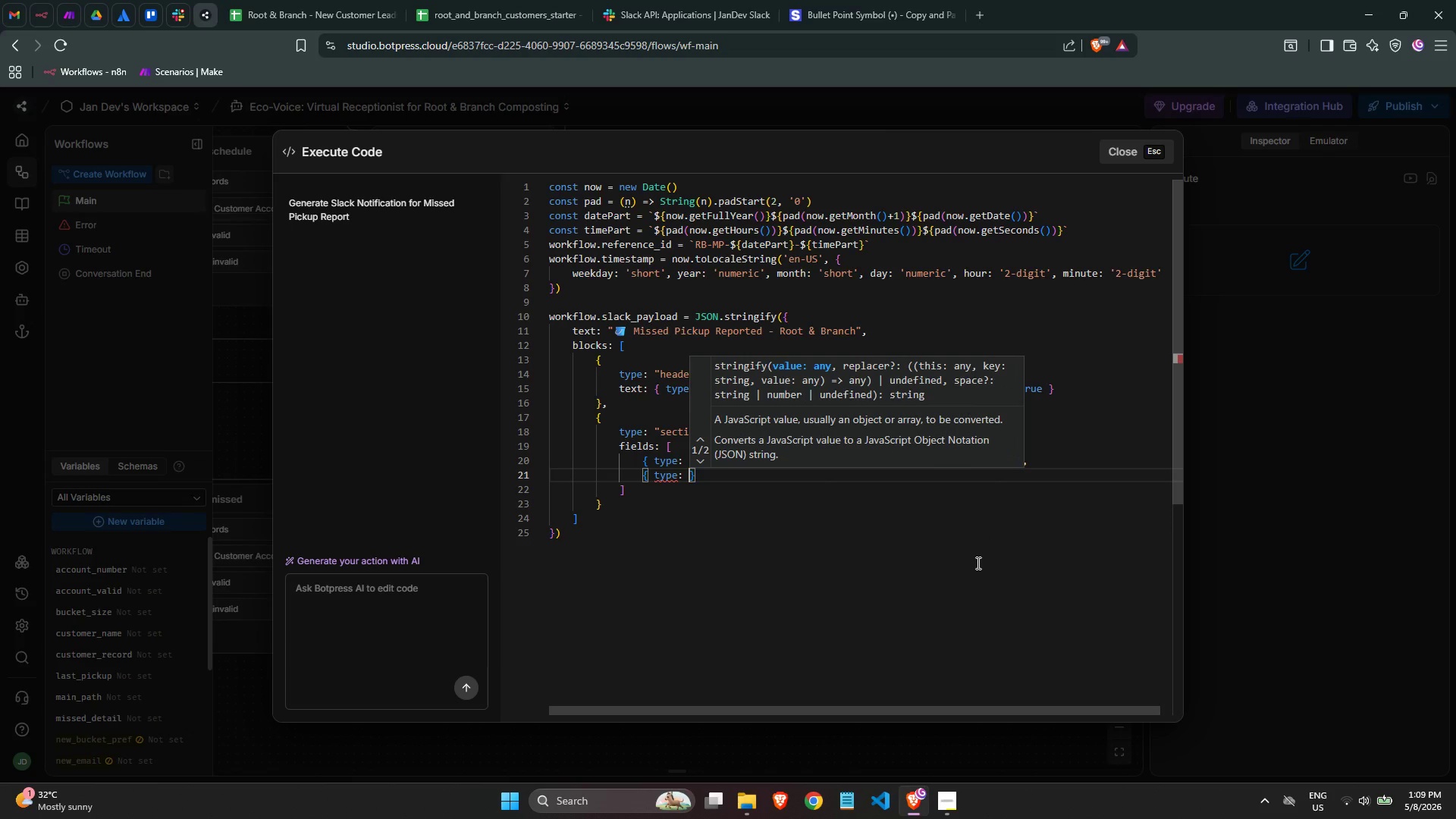 
key(Space)
 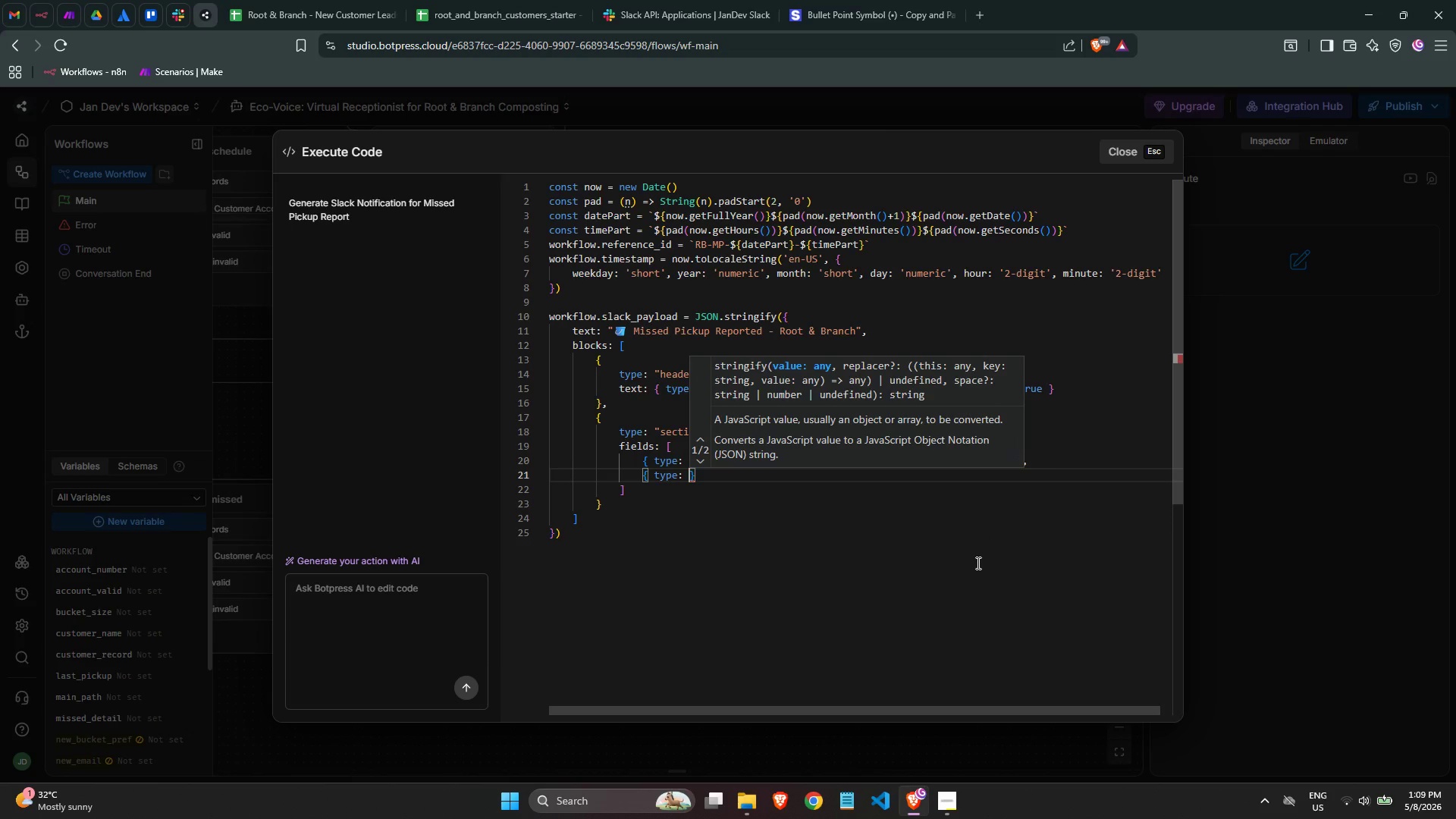 
key(Shift+Quote)
 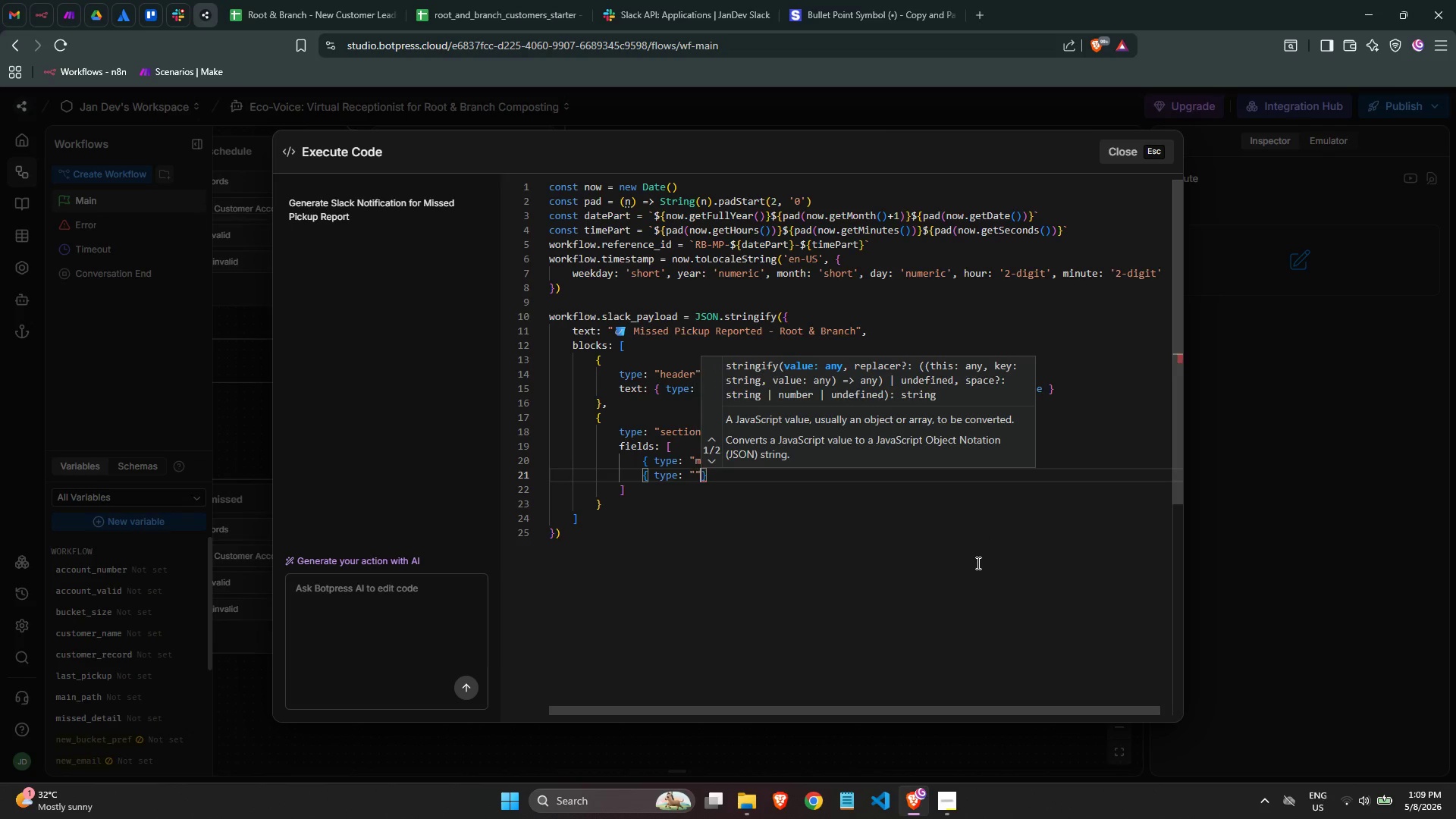 
key(Shift+Quote)
 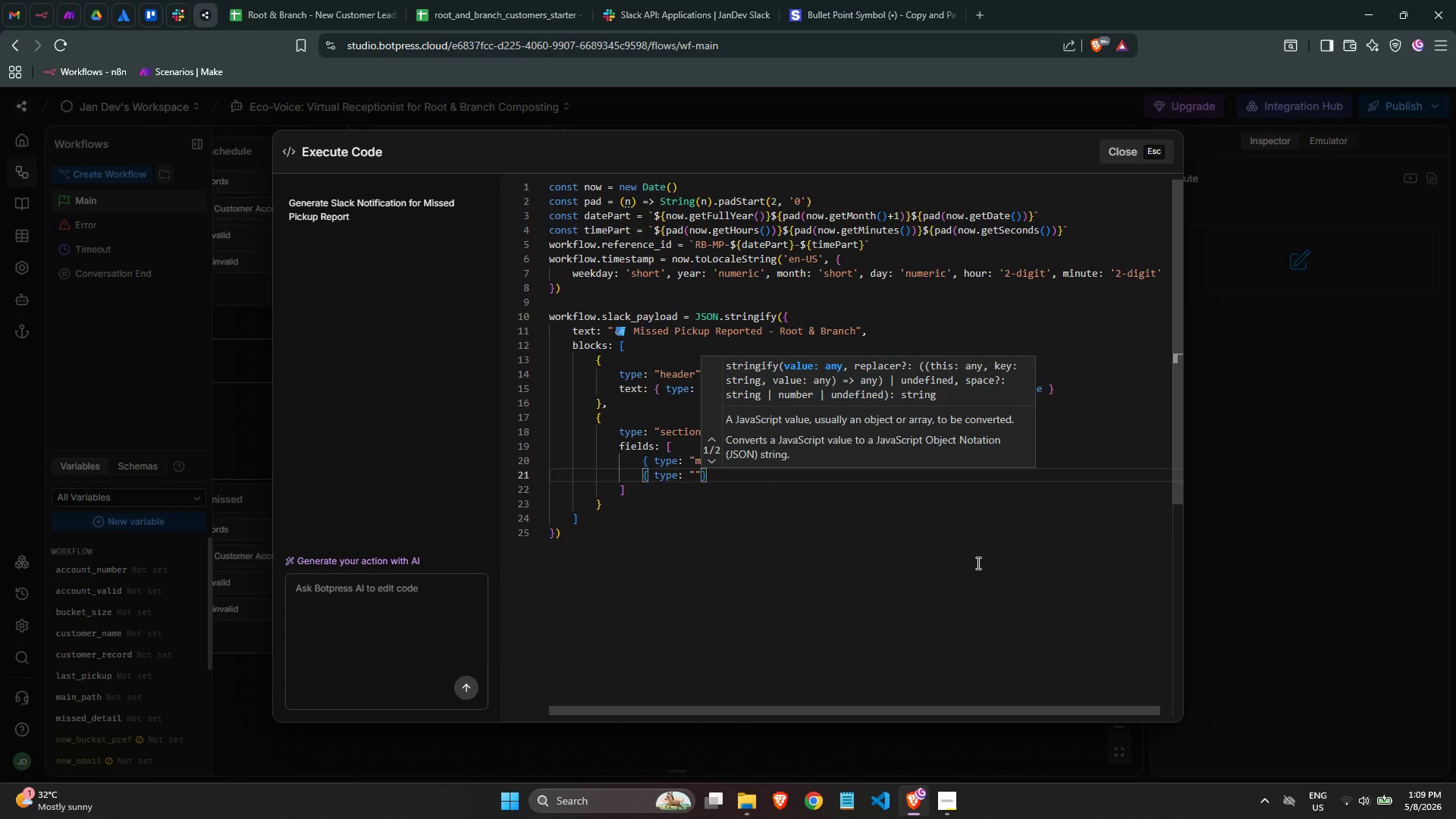 
key(ArrowLeft)
 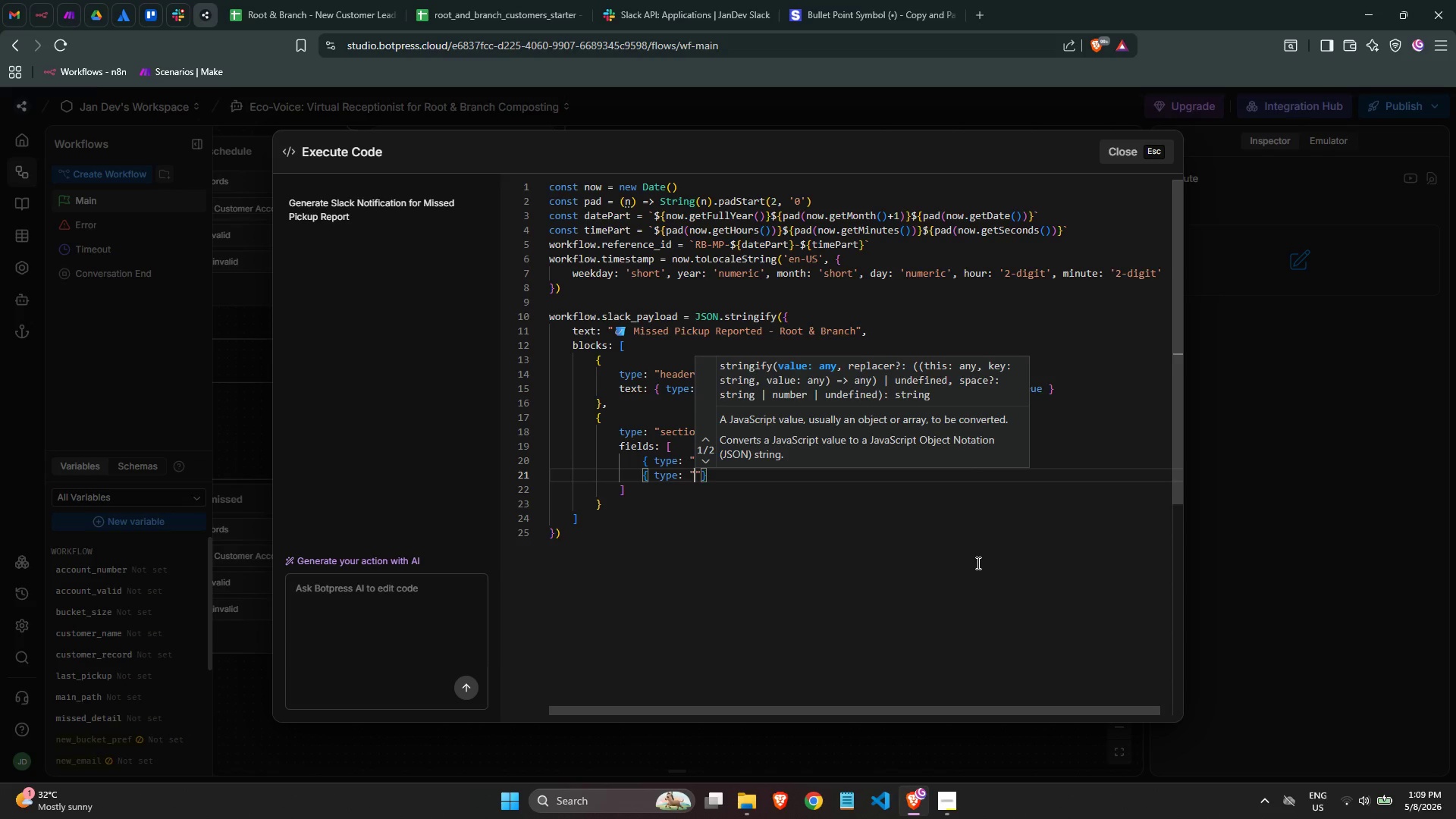 
type(mrkdwn)
 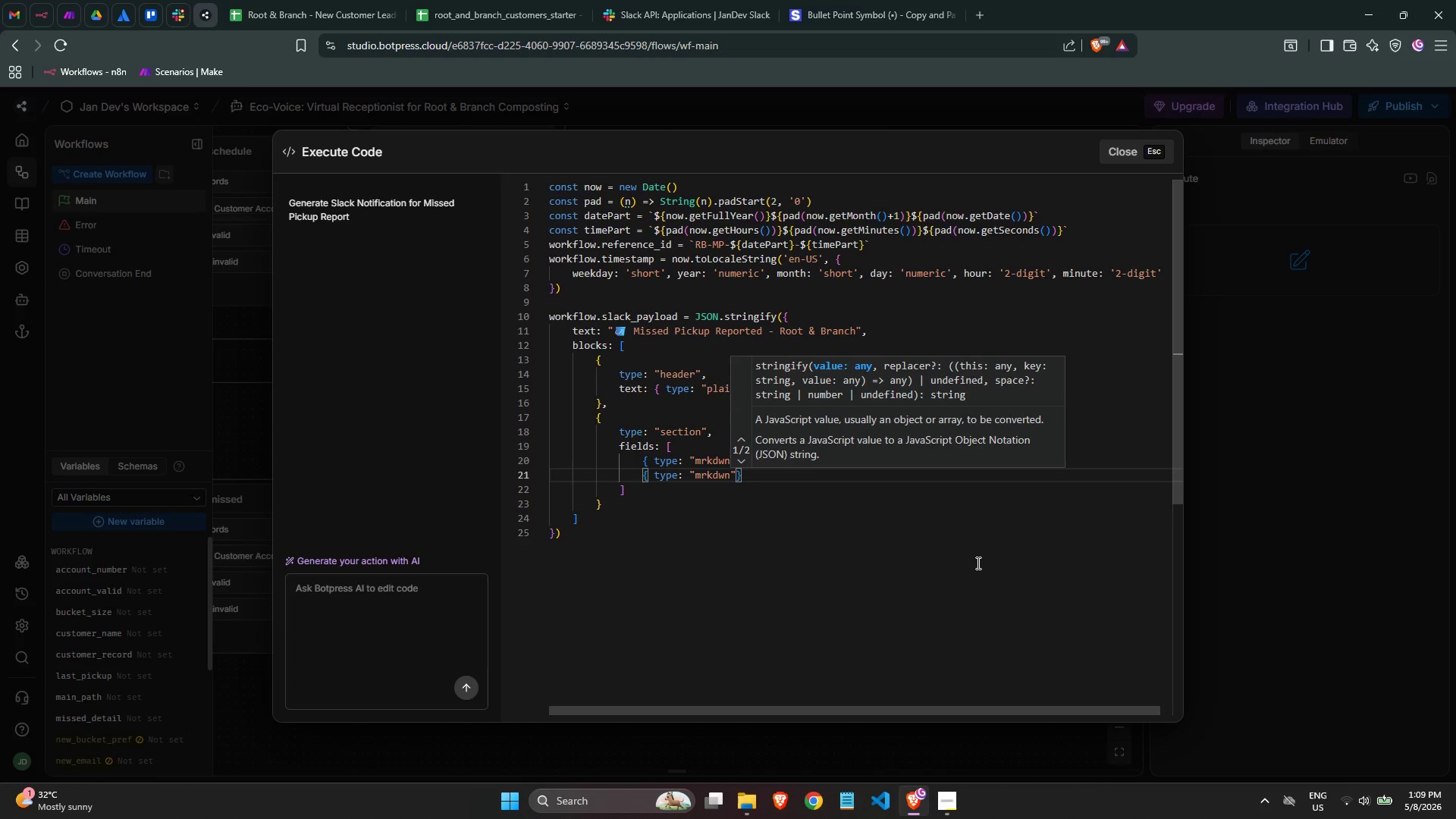 
key(ArrowRight)
 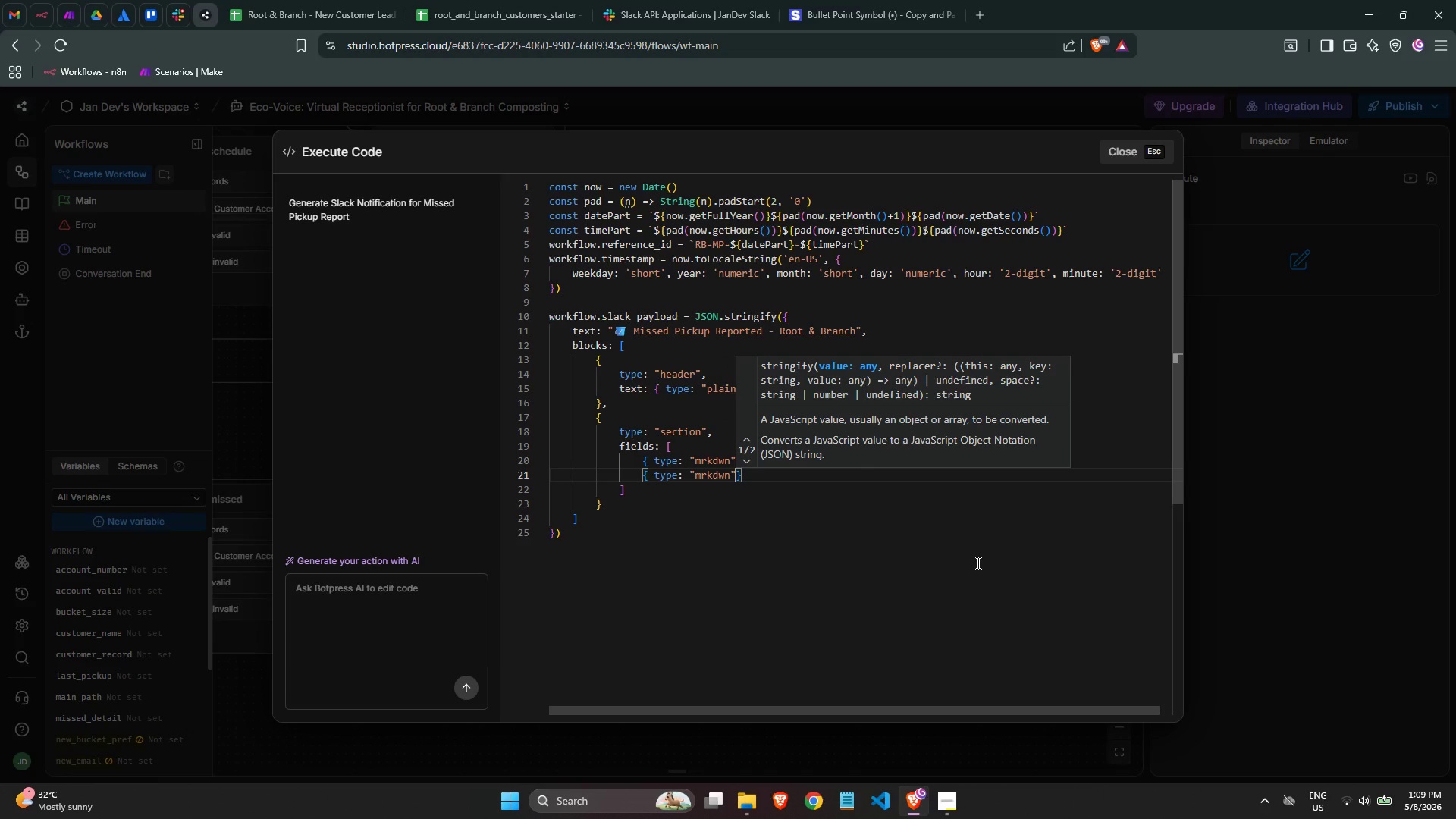 
type(, text: `*Customer:*\n${workf)
 